 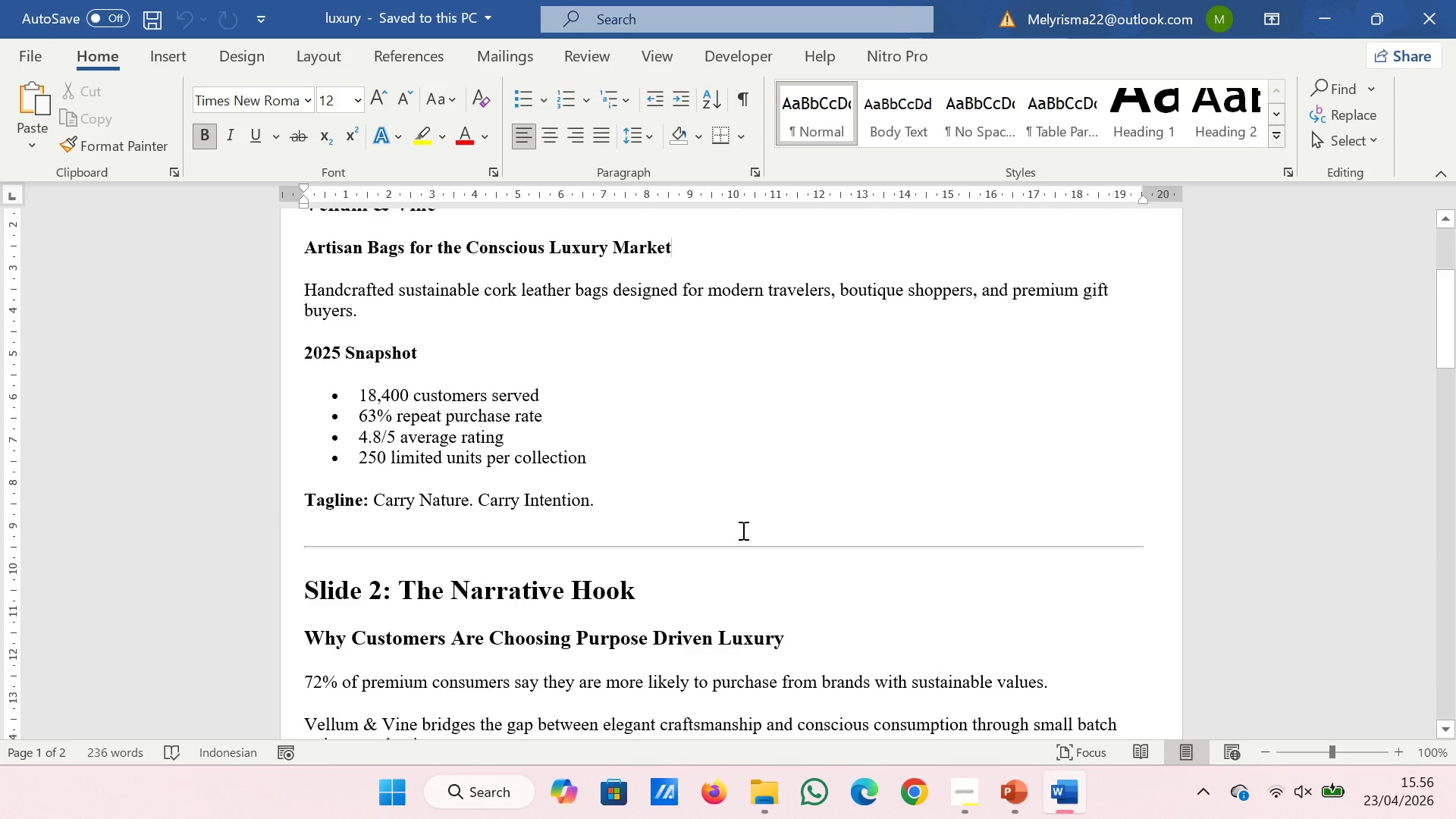 
scroll: coordinate [742, 530], scroll_direction: up, amount: 4.0
 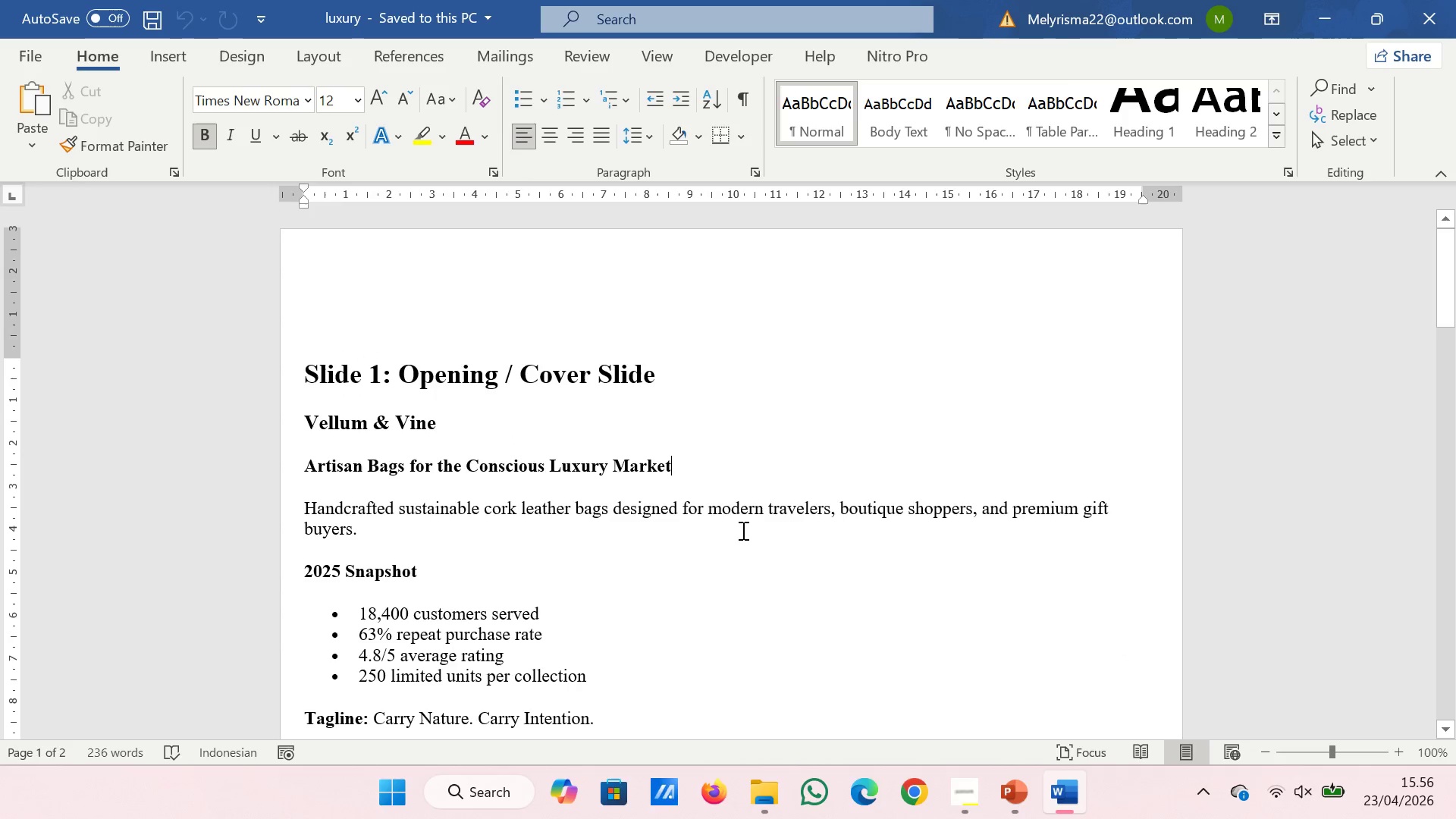 
scroll: coordinate [742, 530], scroll_direction: down, amount: 13.0
 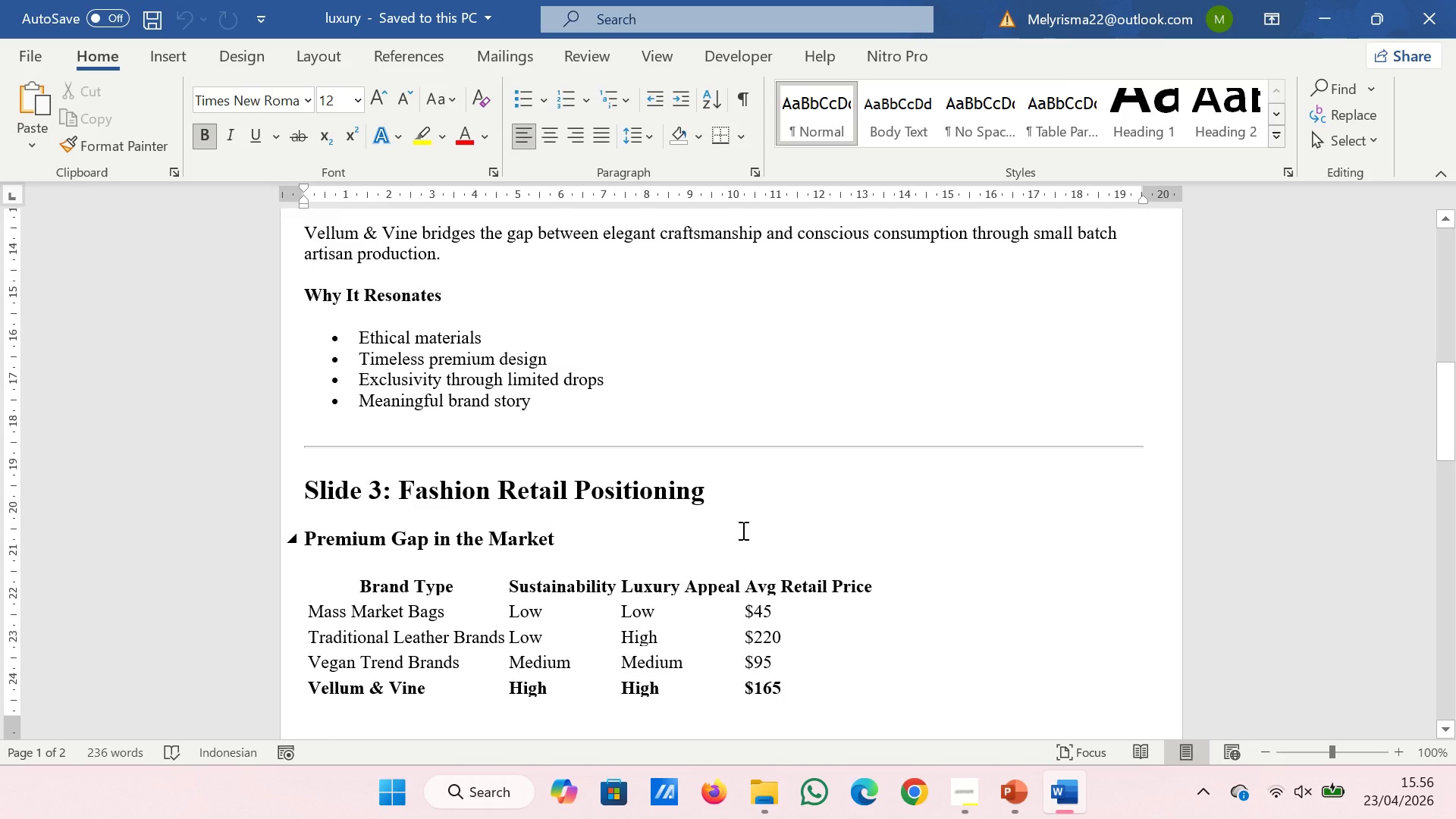 
scroll: coordinate [742, 530], scroll_direction: up, amount: 11.0
 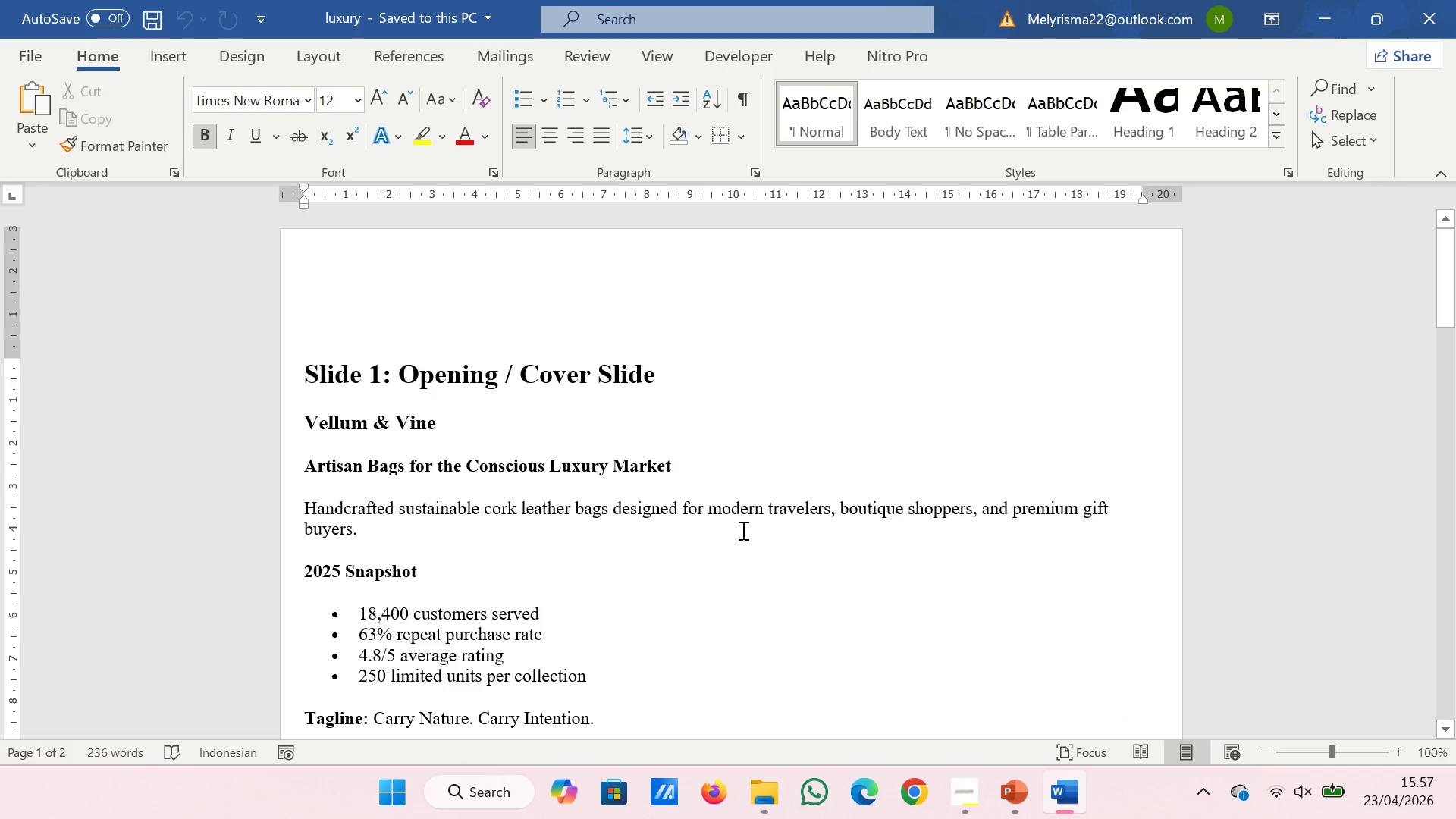 
wait(9.3)
 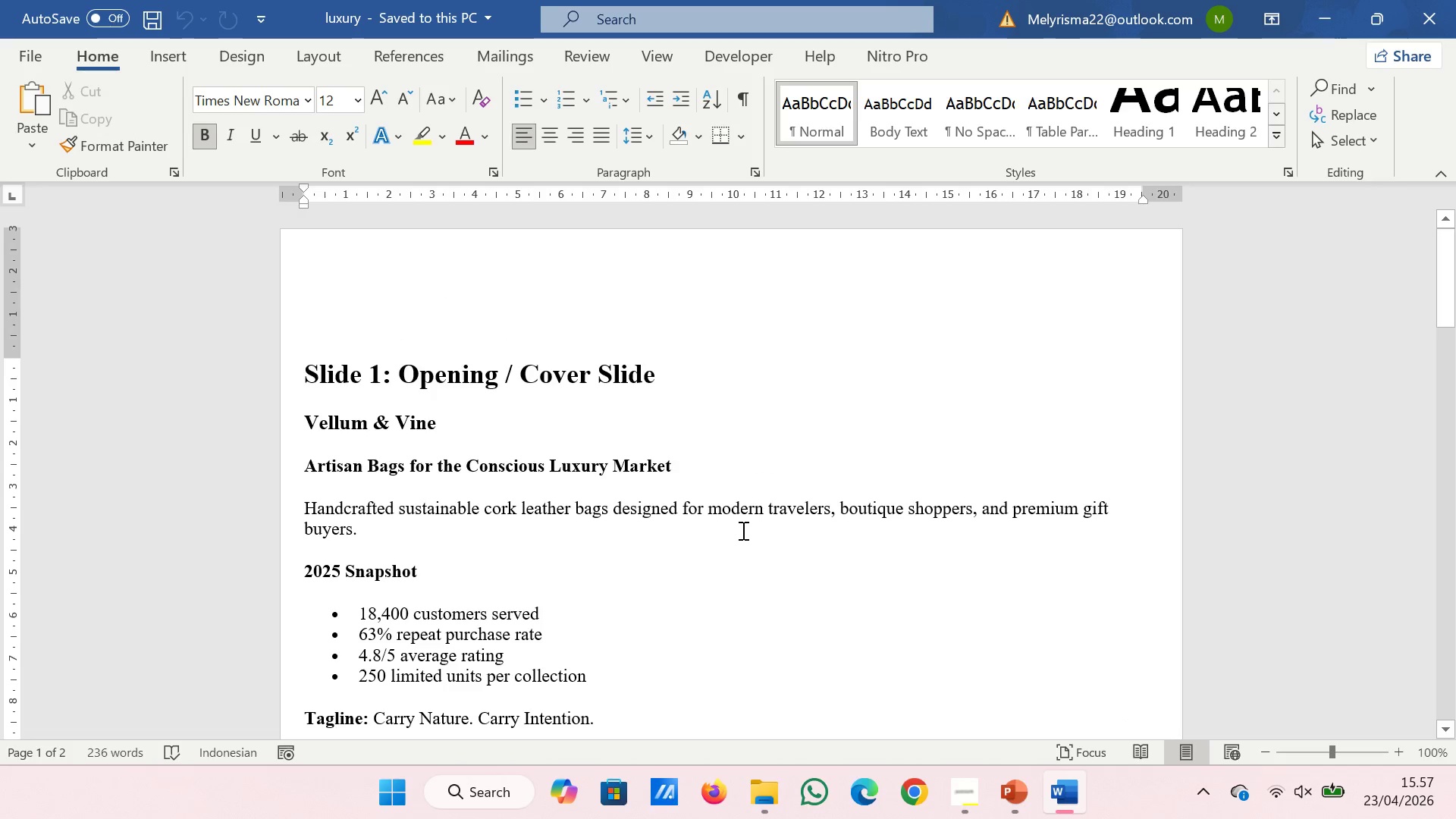 
left_click([1031, 770])
 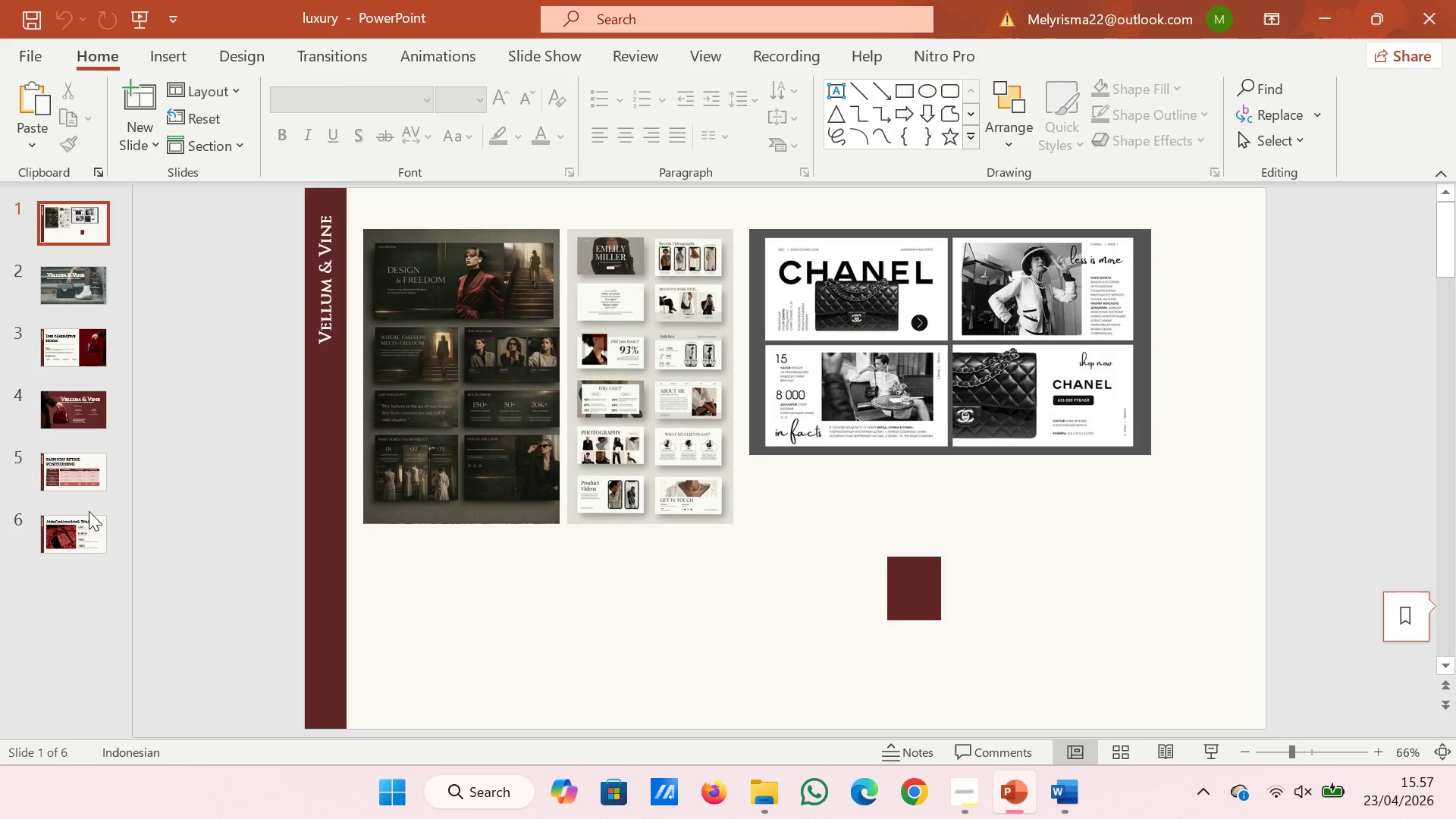 
mouse_move([89, 505])
 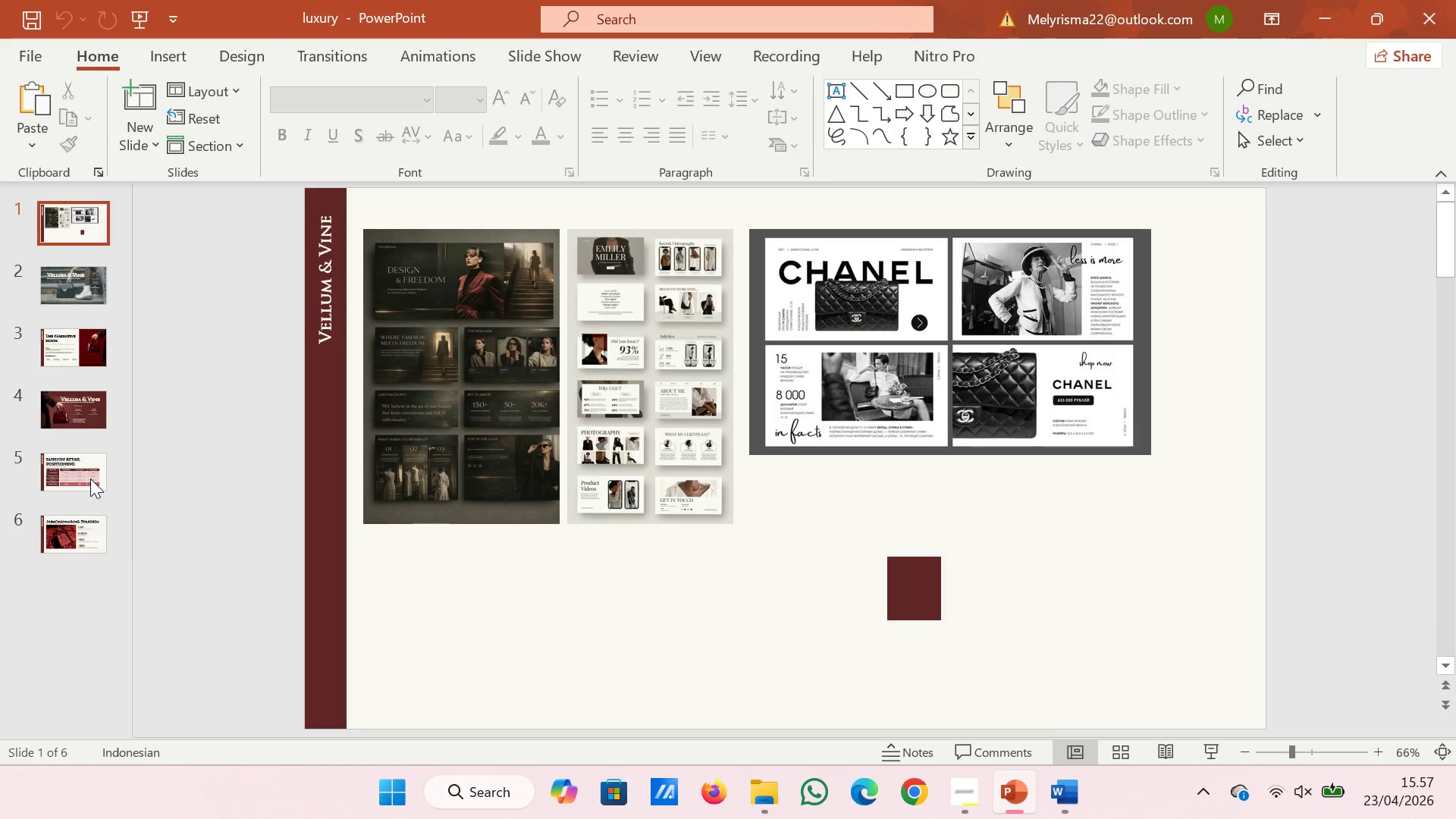 
left_click([90, 479])
 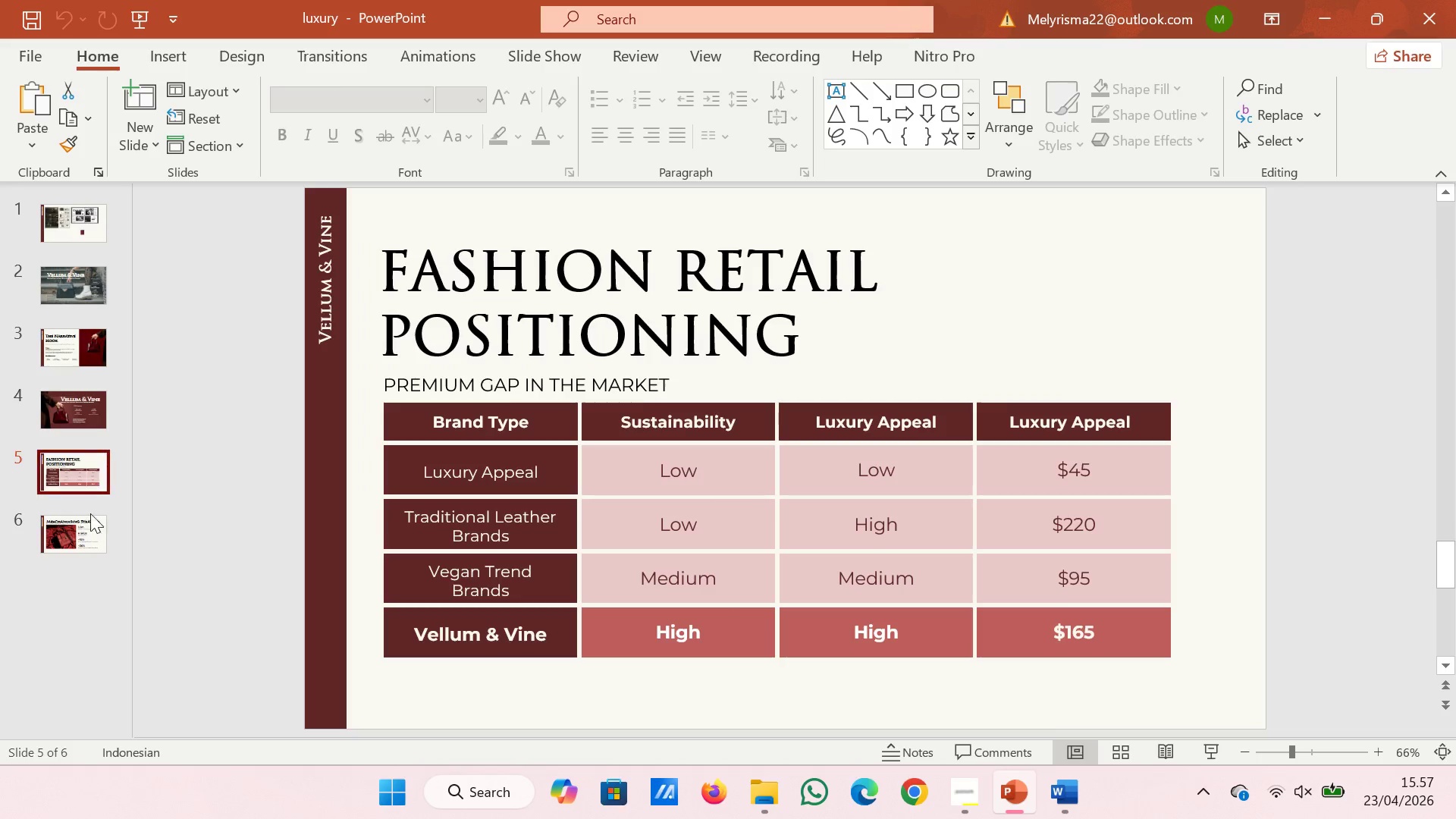 
mouse_move([124, 501])
 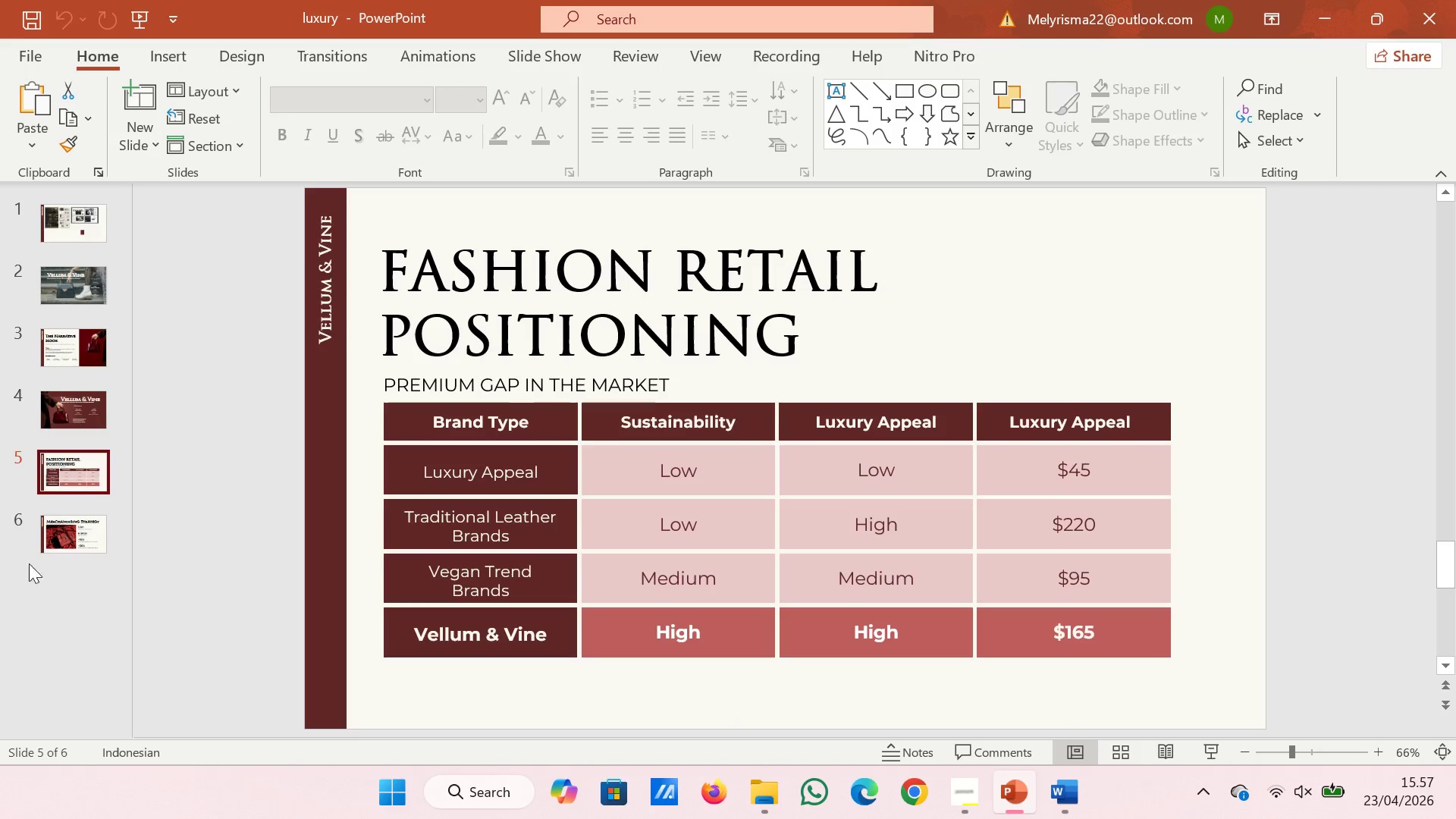 
mouse_move([56, 544])
 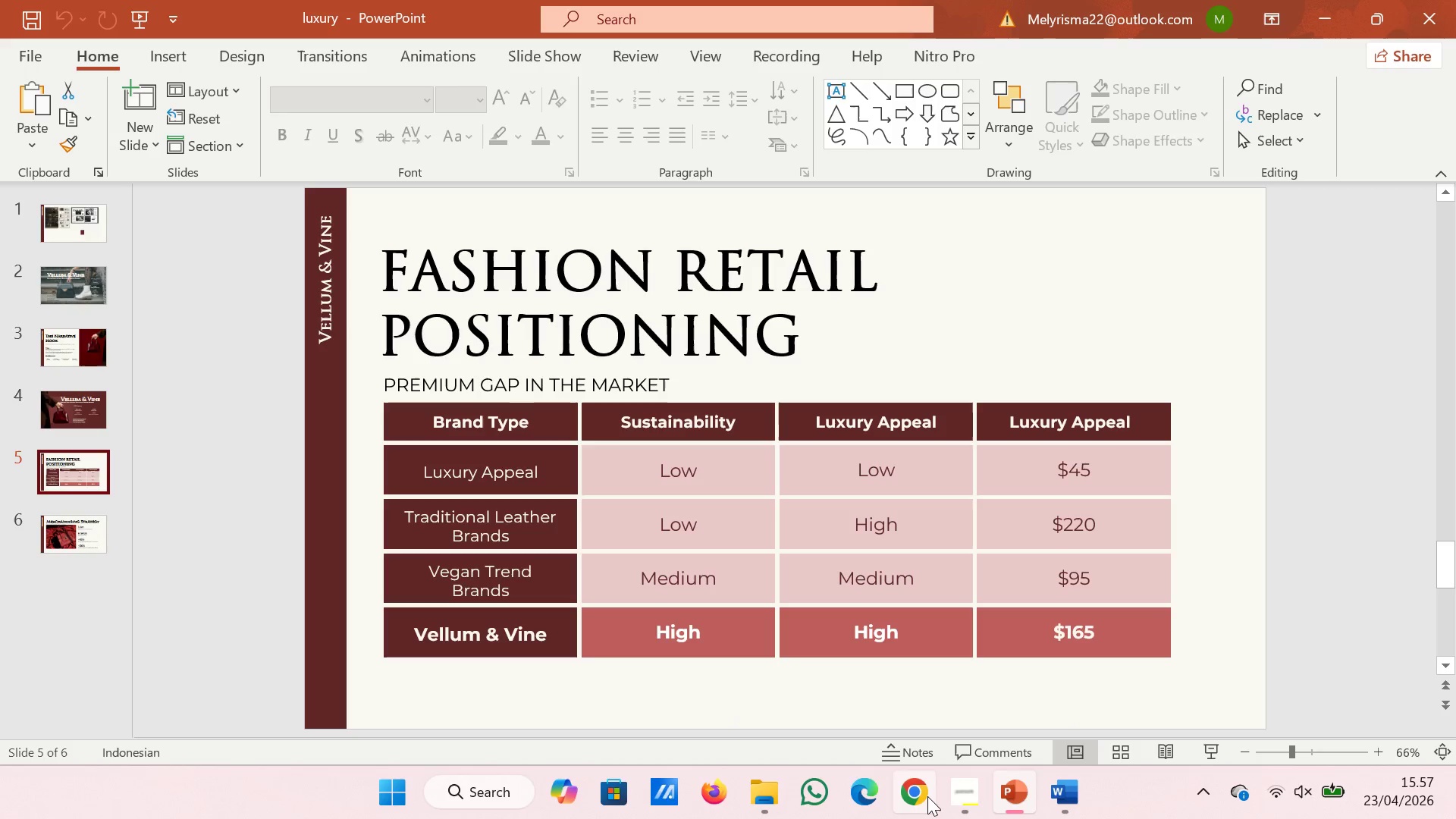 
left_click([927, 796])
 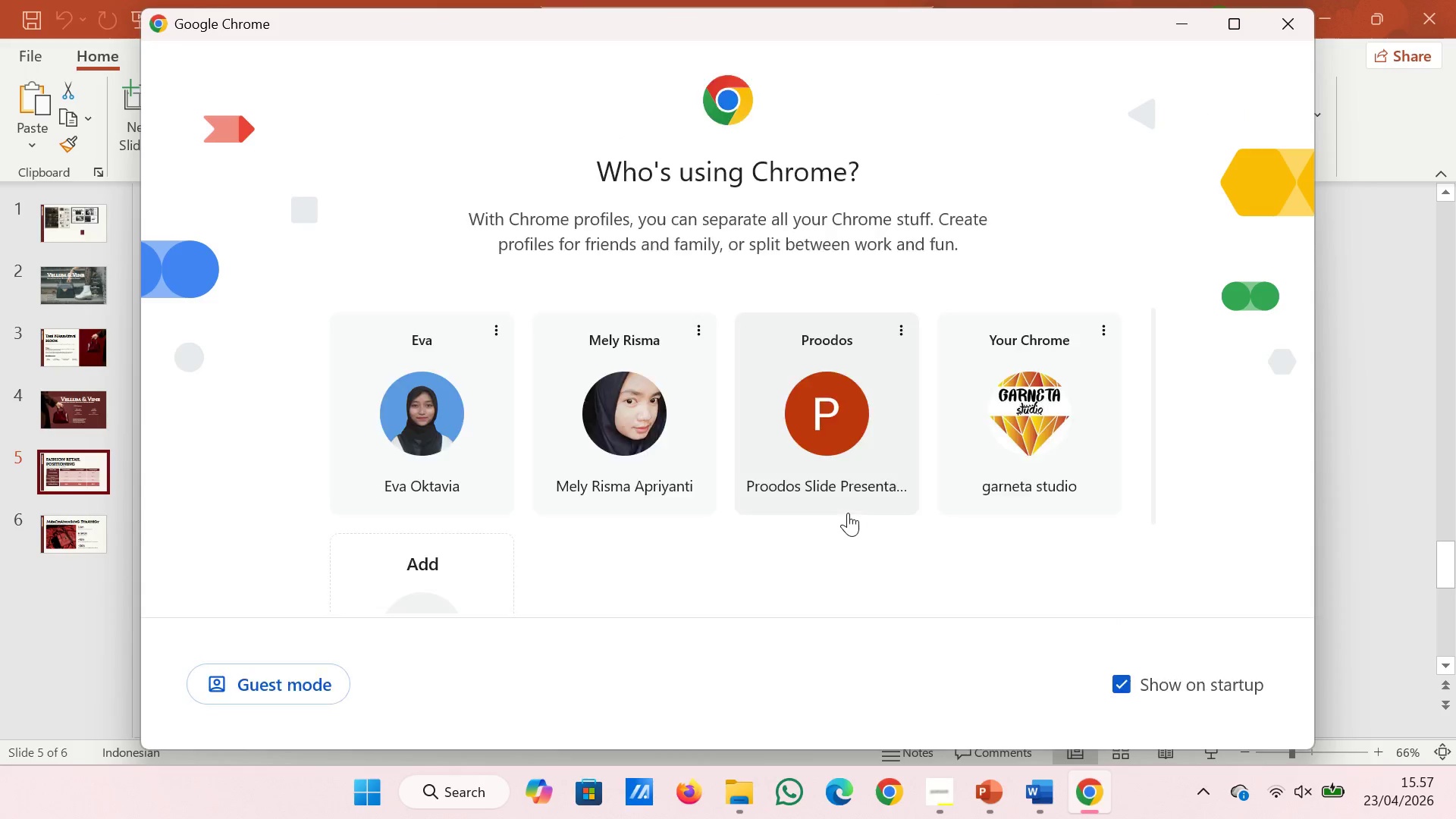 
left_click([838, 486])
 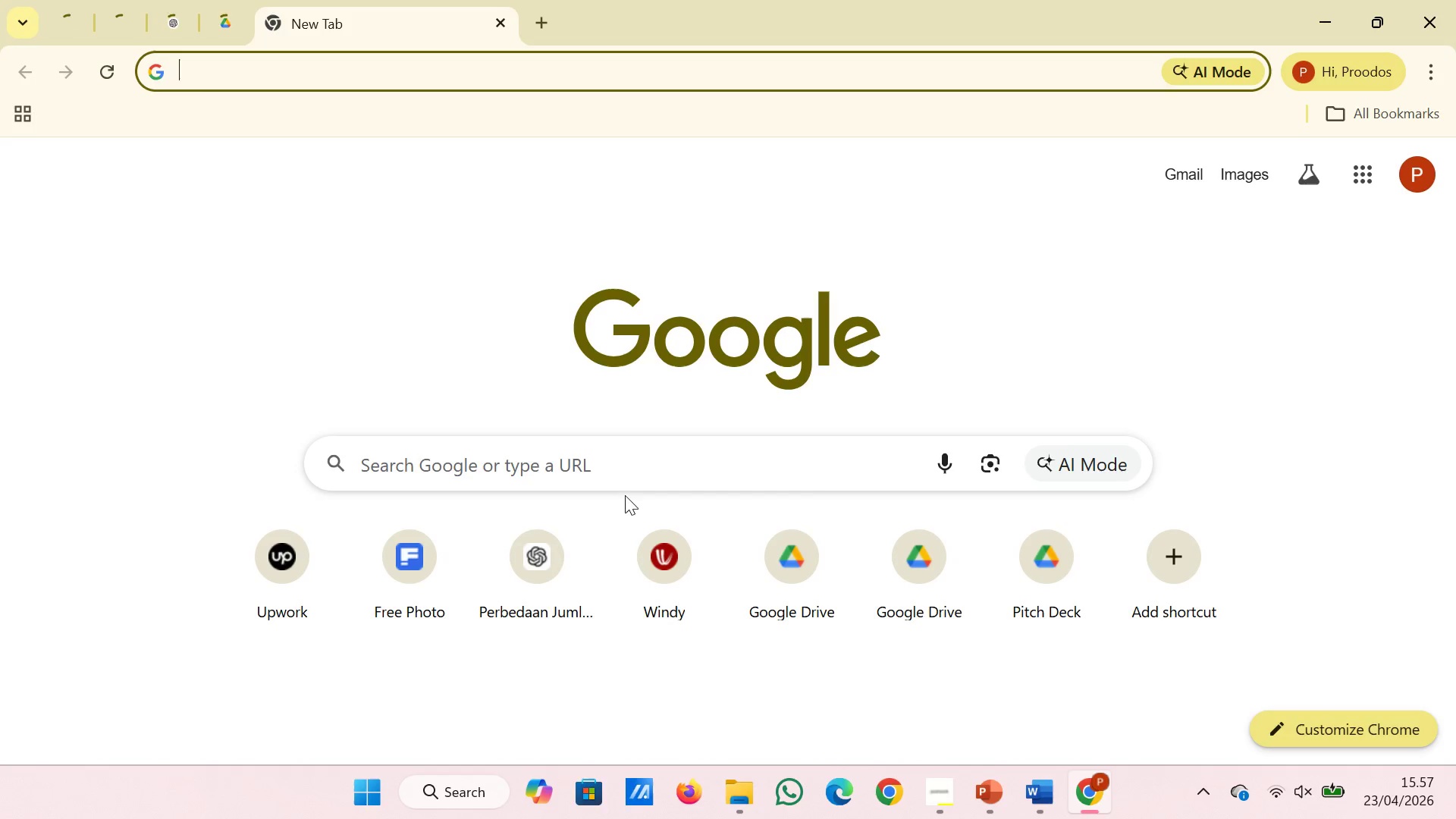 
type(fre)
 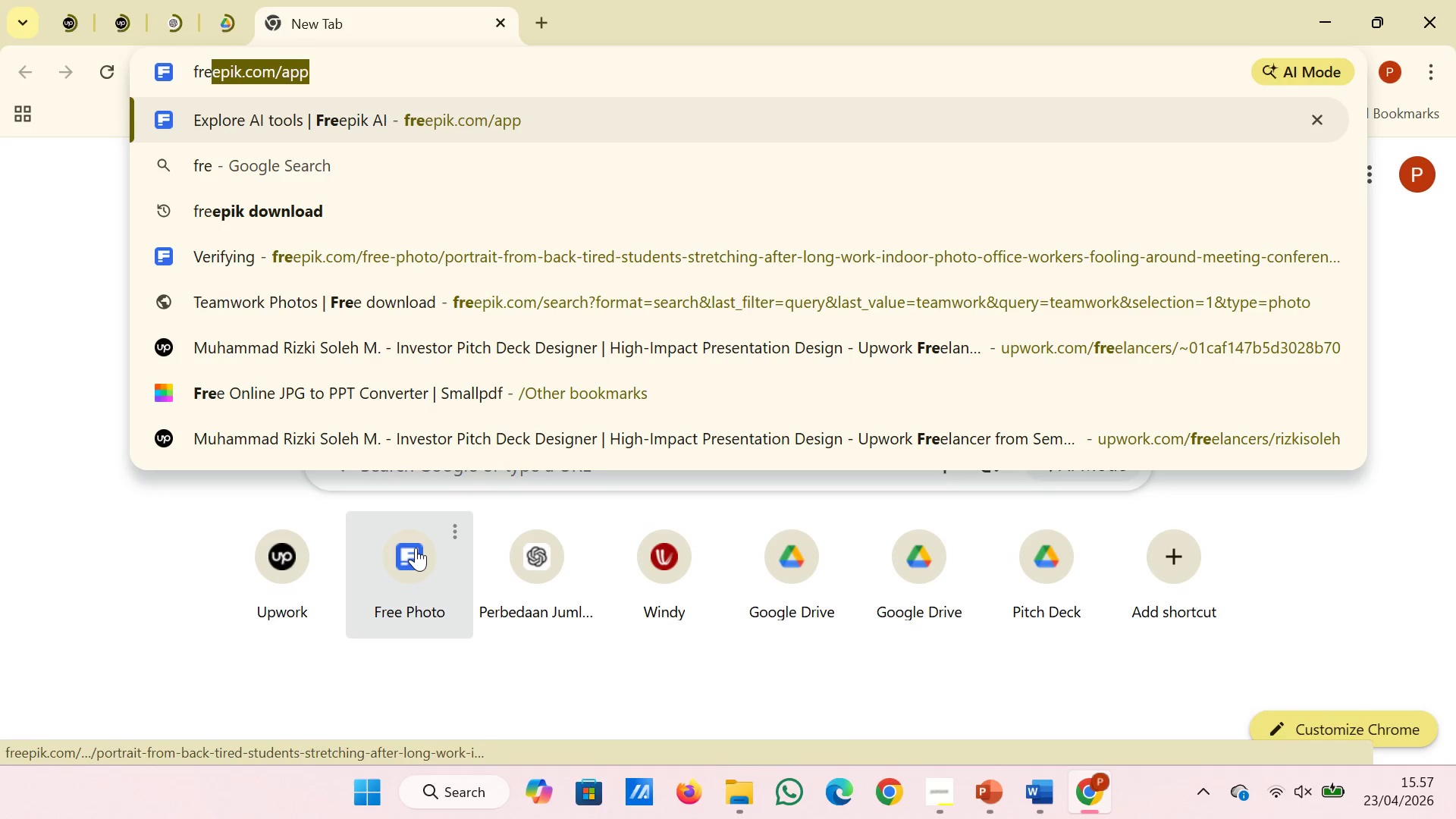 
key(Enter)
 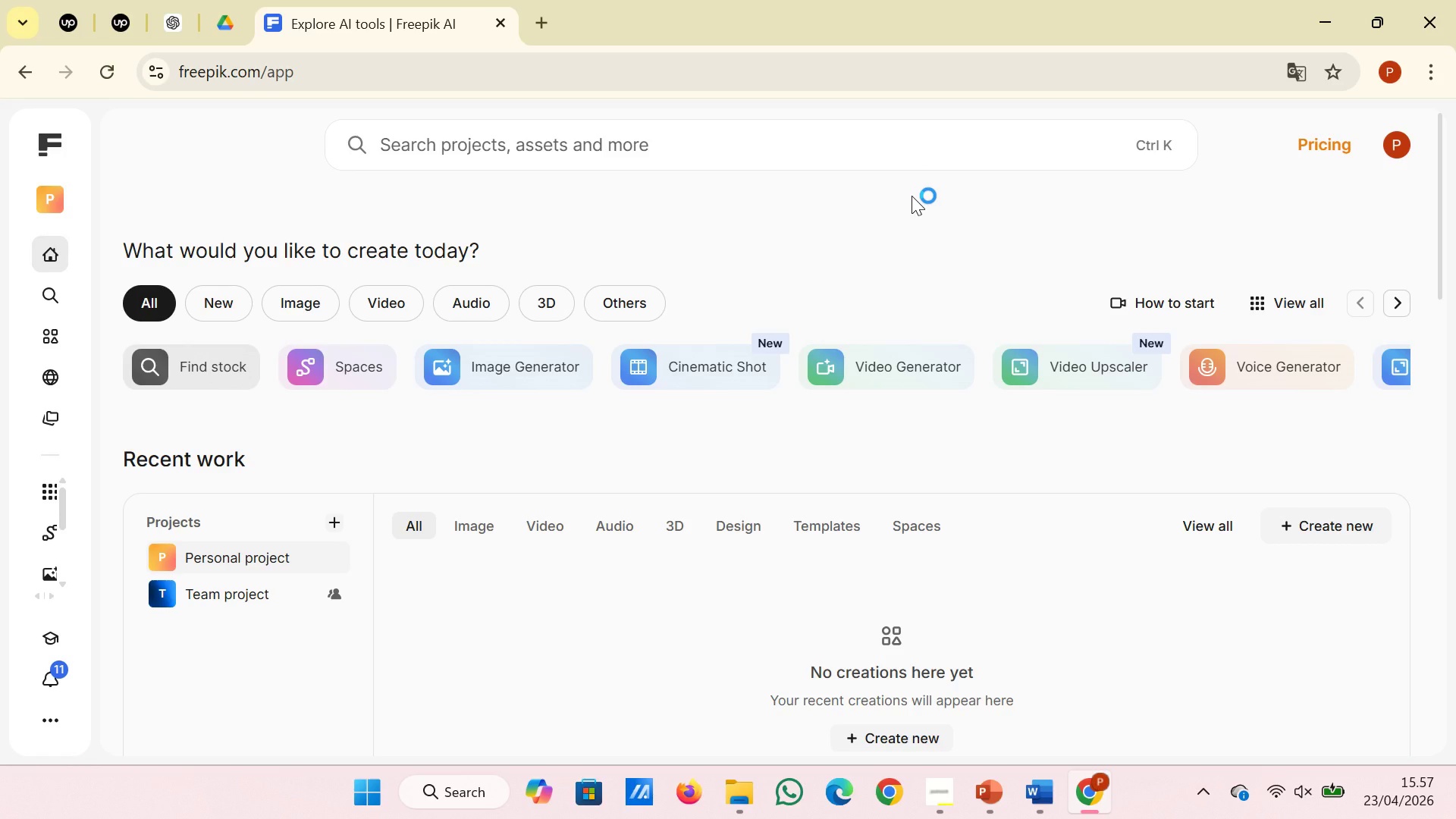 
wait(20.86)
 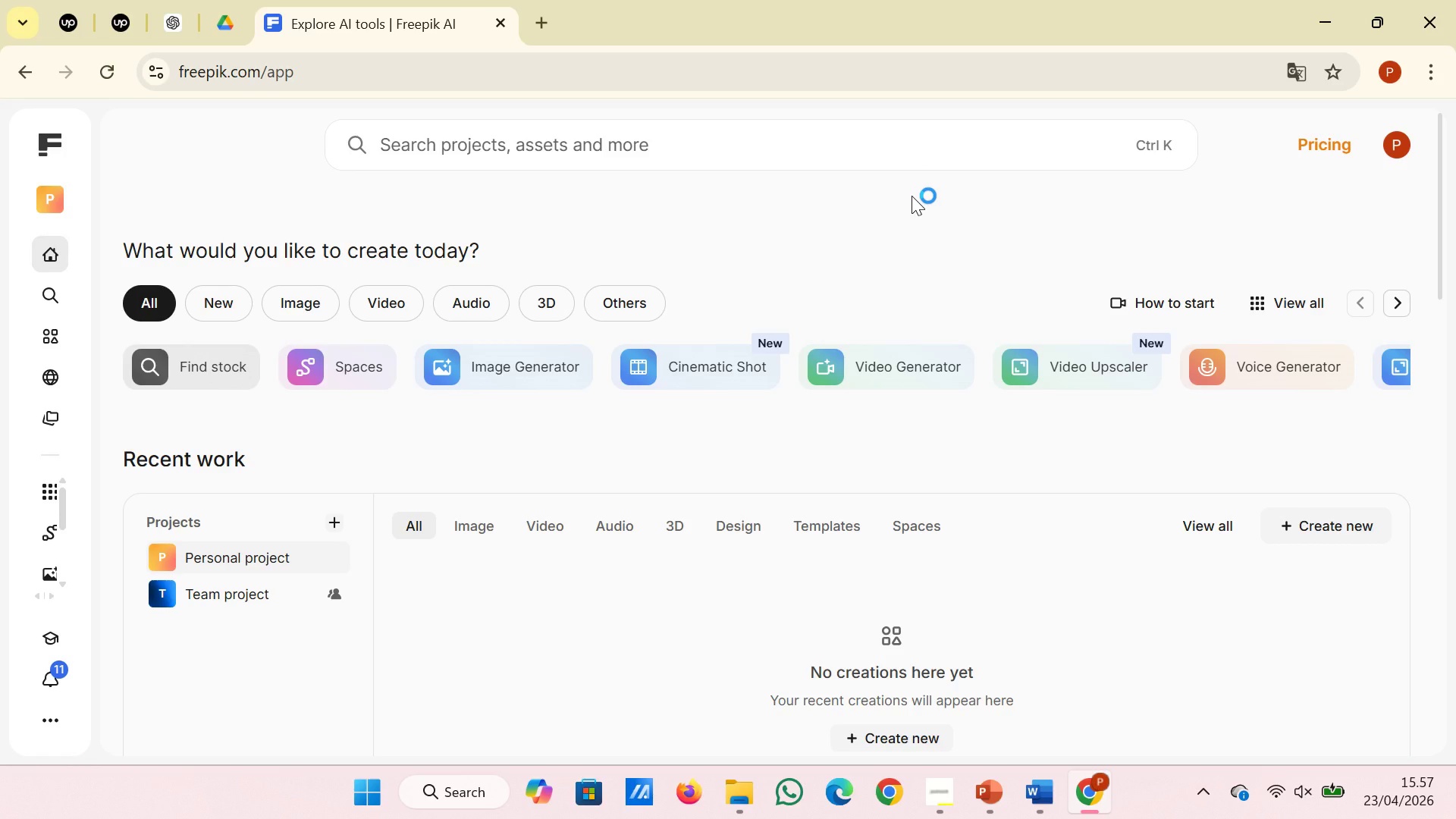 
left_click([876, 130])
 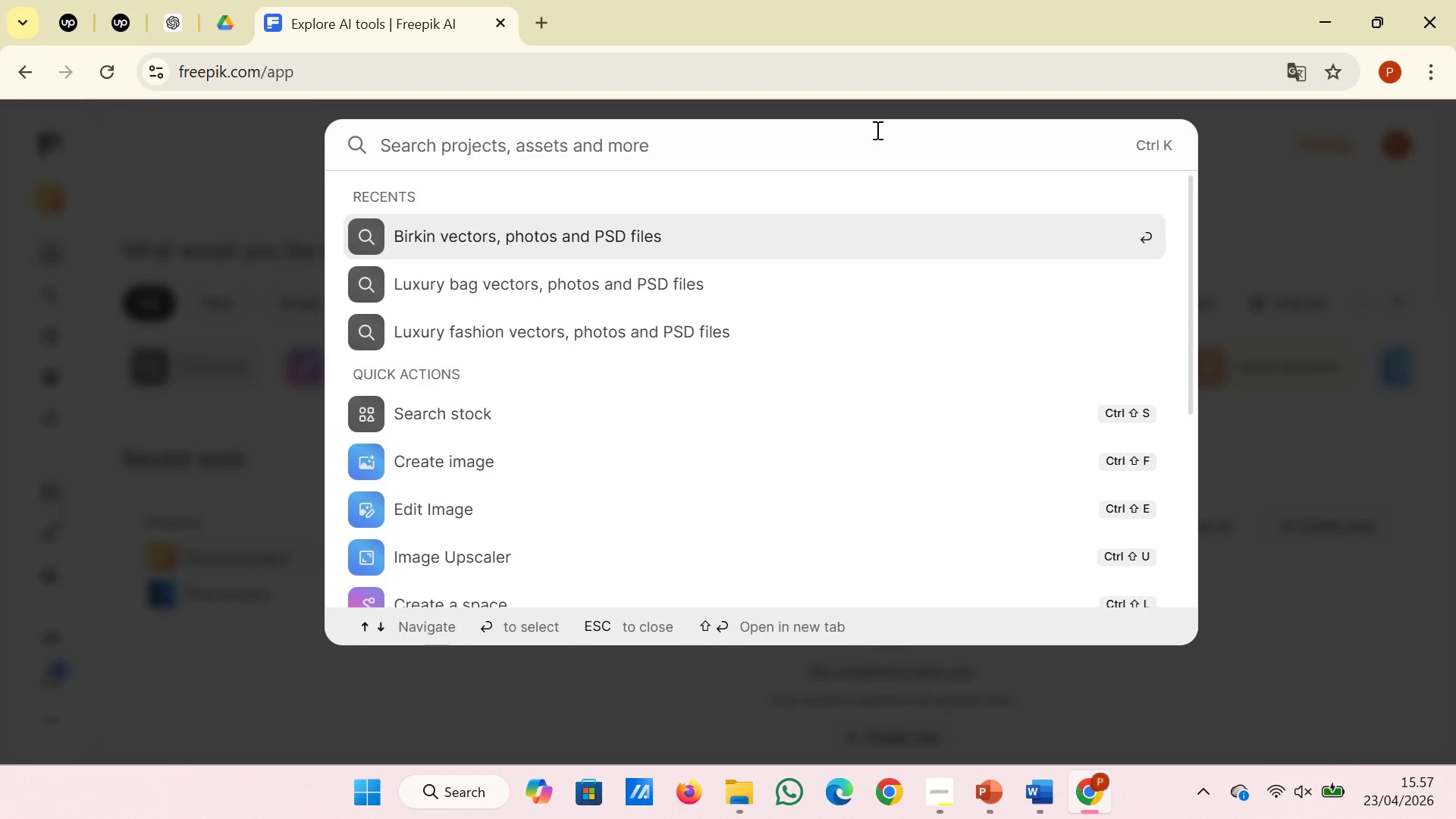 
type(luxury bag)
 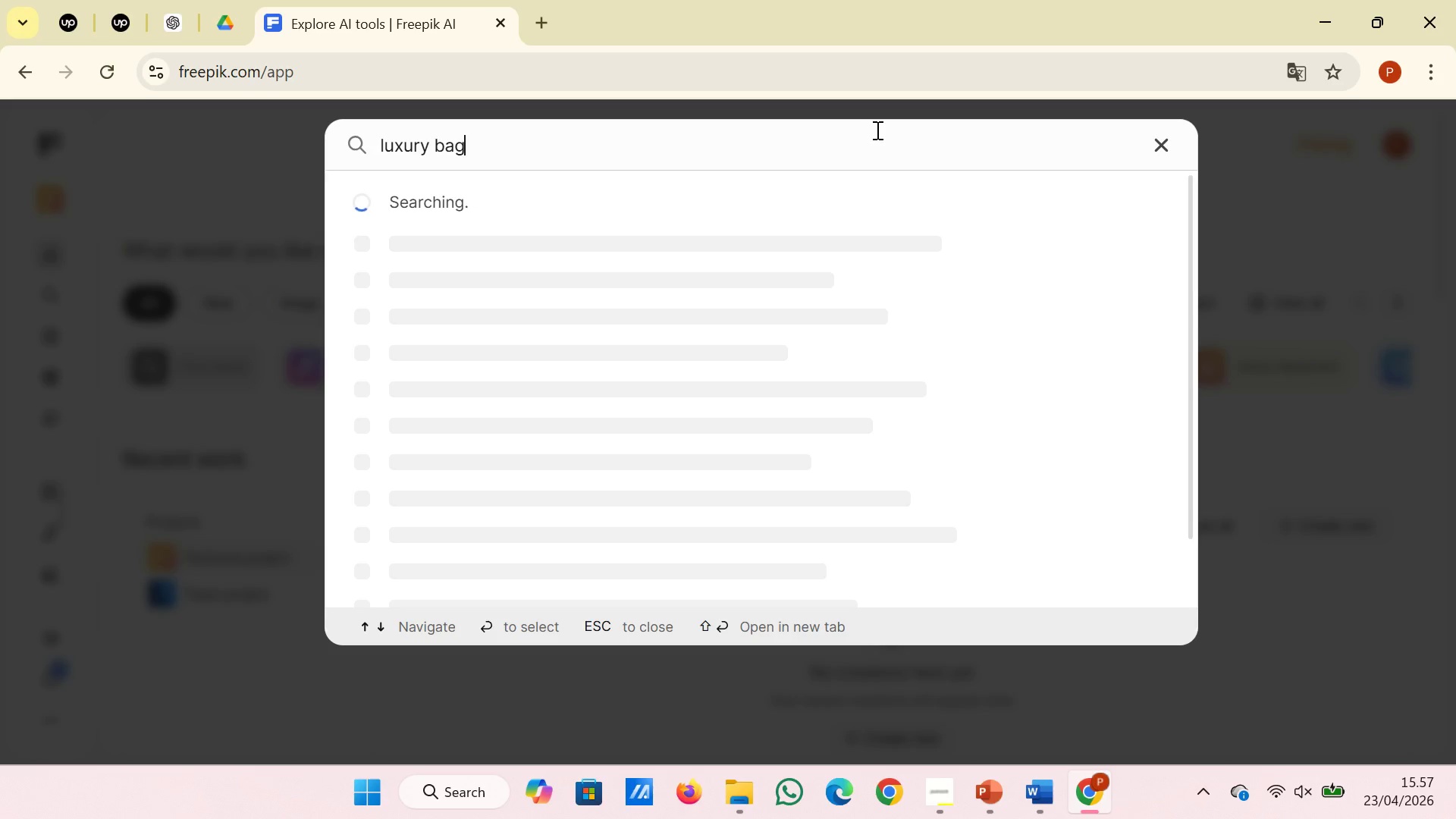 
key(Enter)
 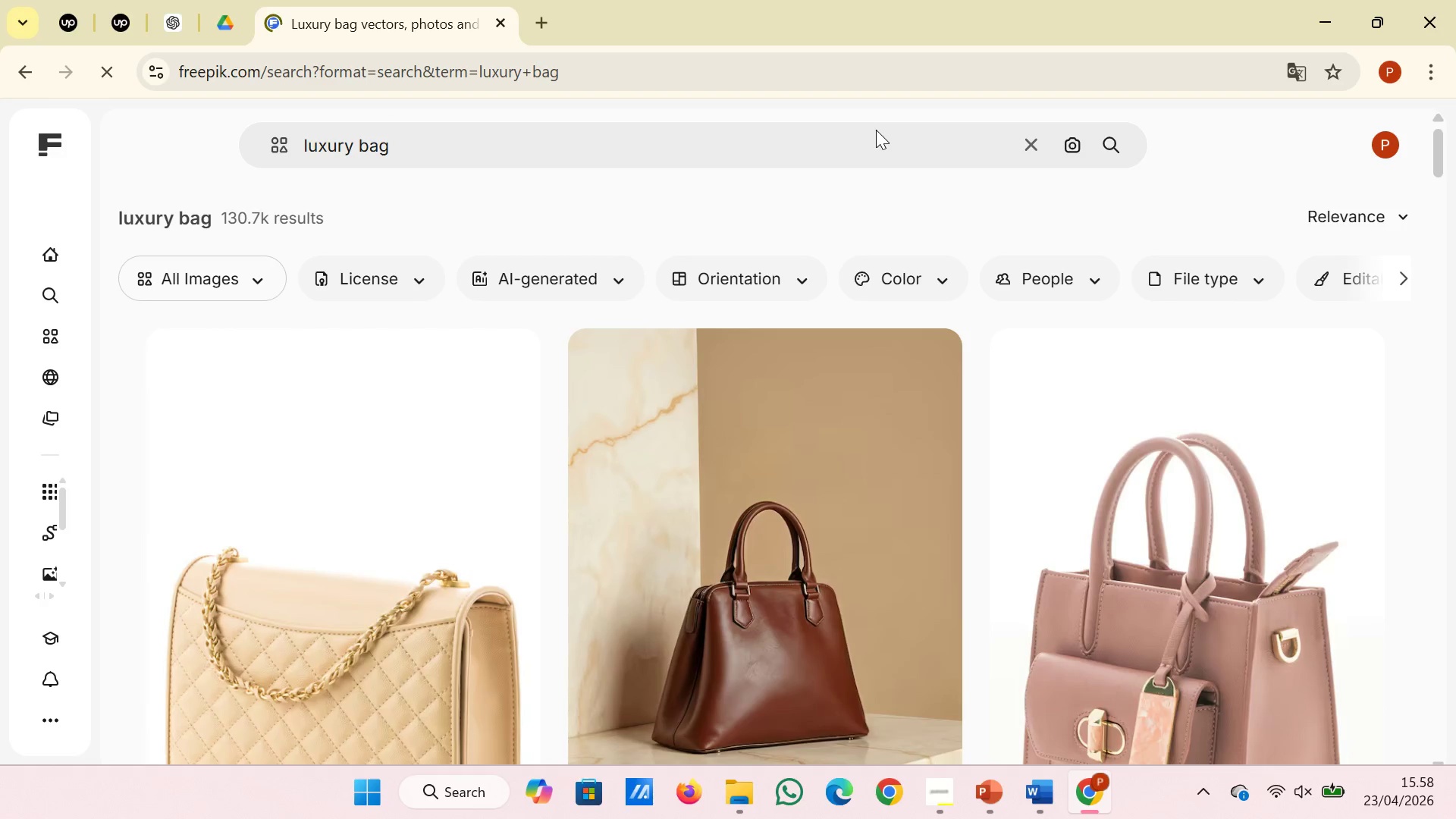 
scroll: coordinate [852, 271], scroll_direction: down, amount: 10.0
 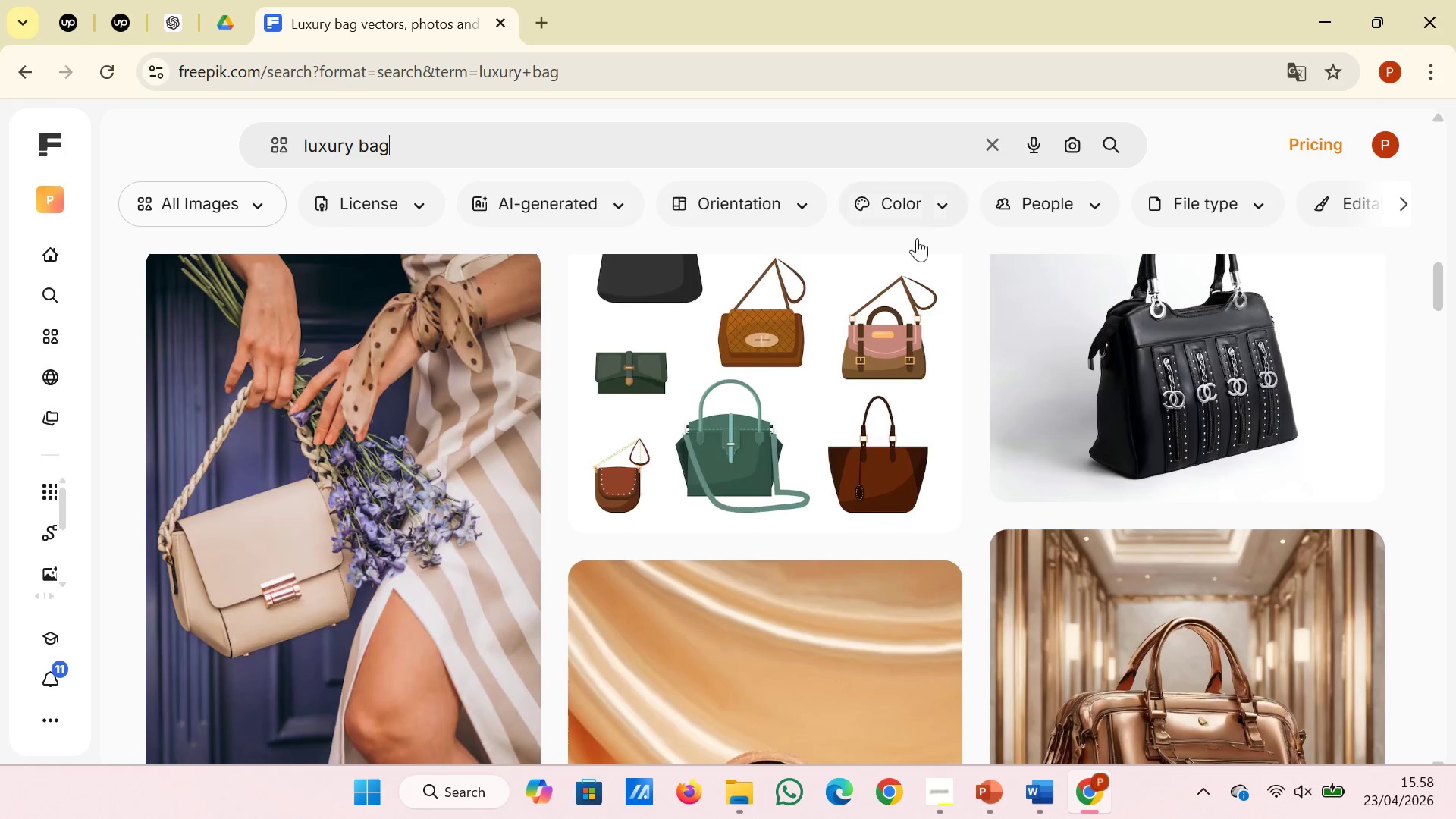 
mouse_move([987, 174])
 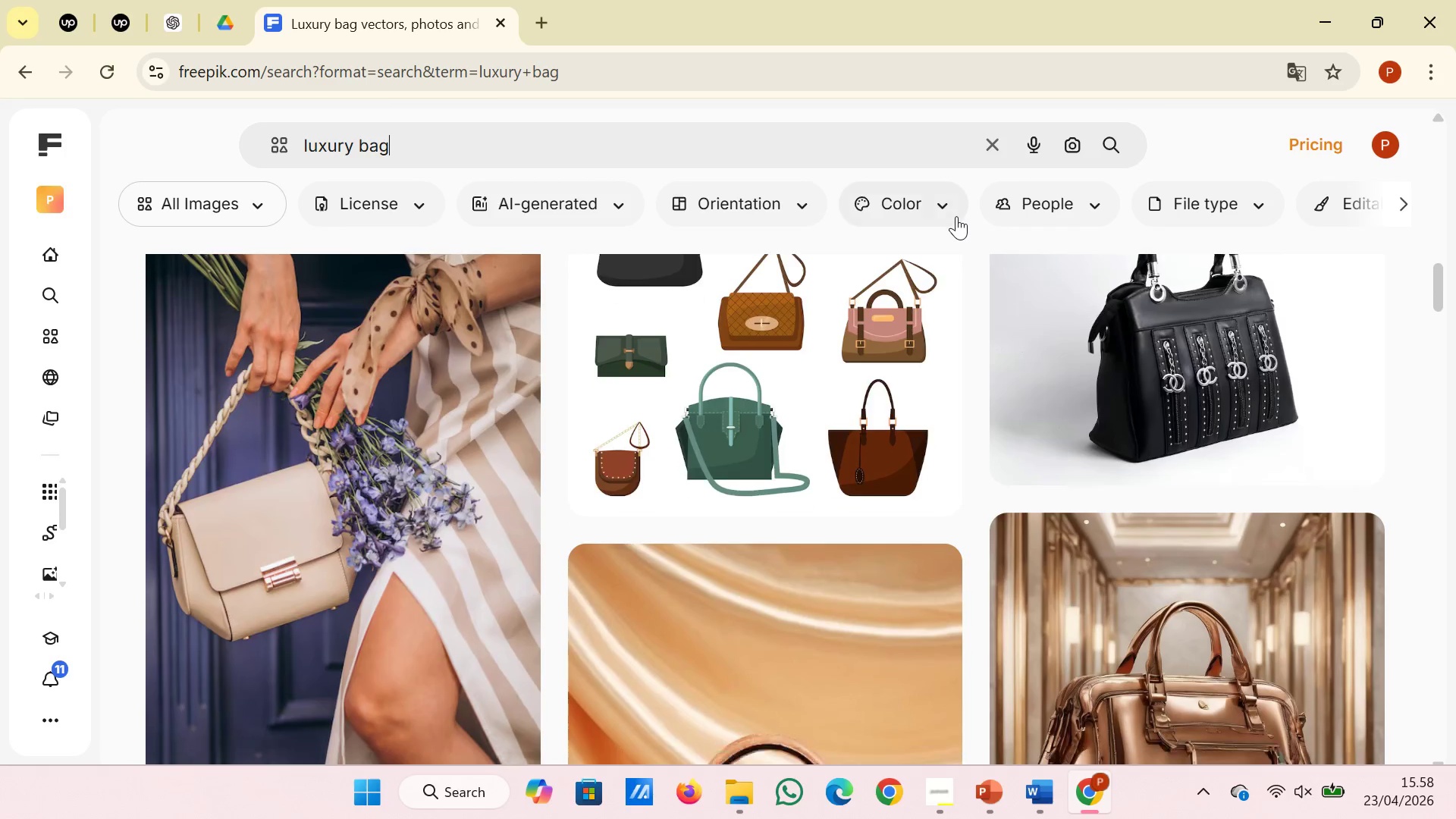 
scroll: coordinate [956, 216], scroll_direction: down, amount: 14.0
 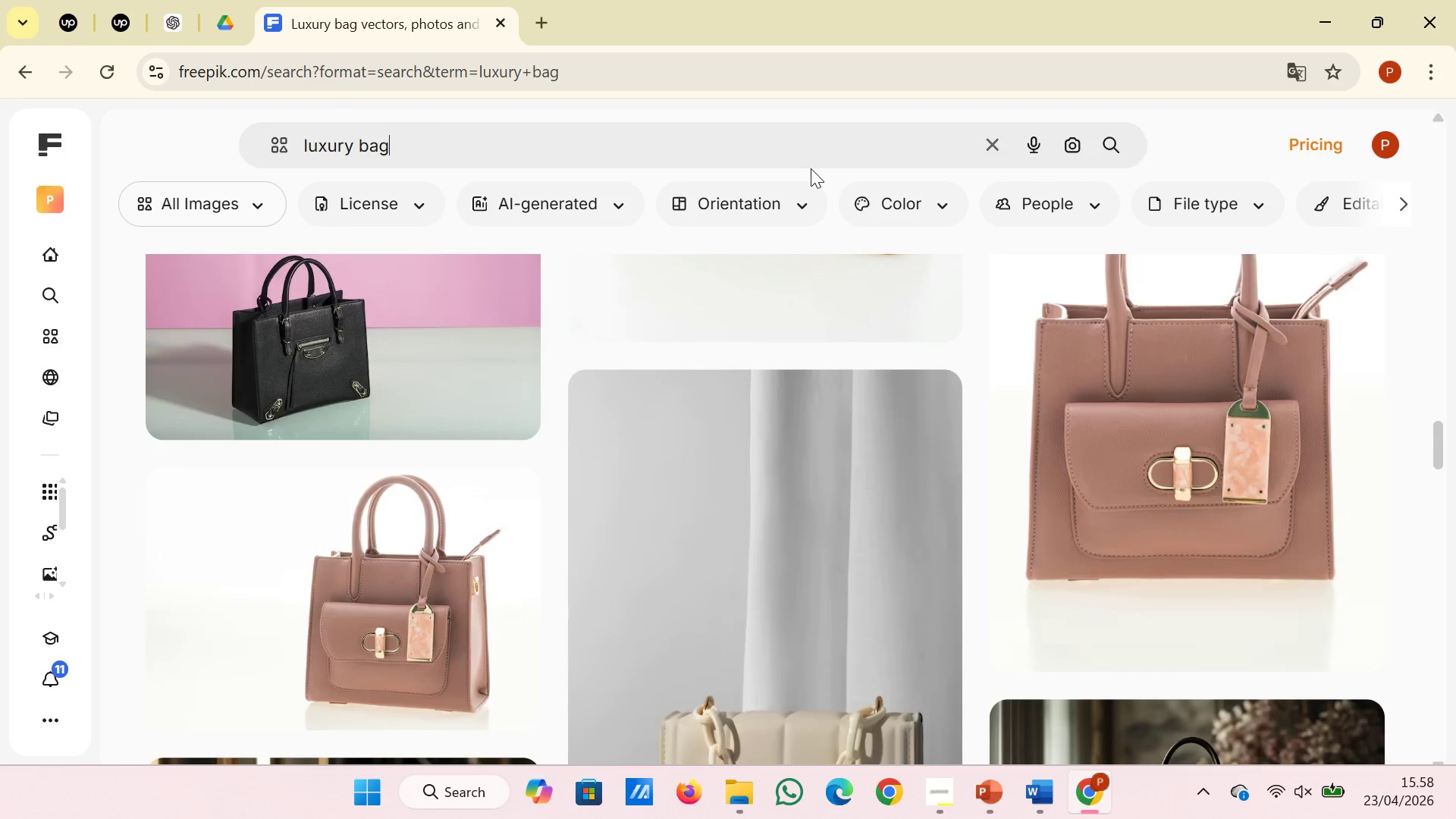 
type( charm)
 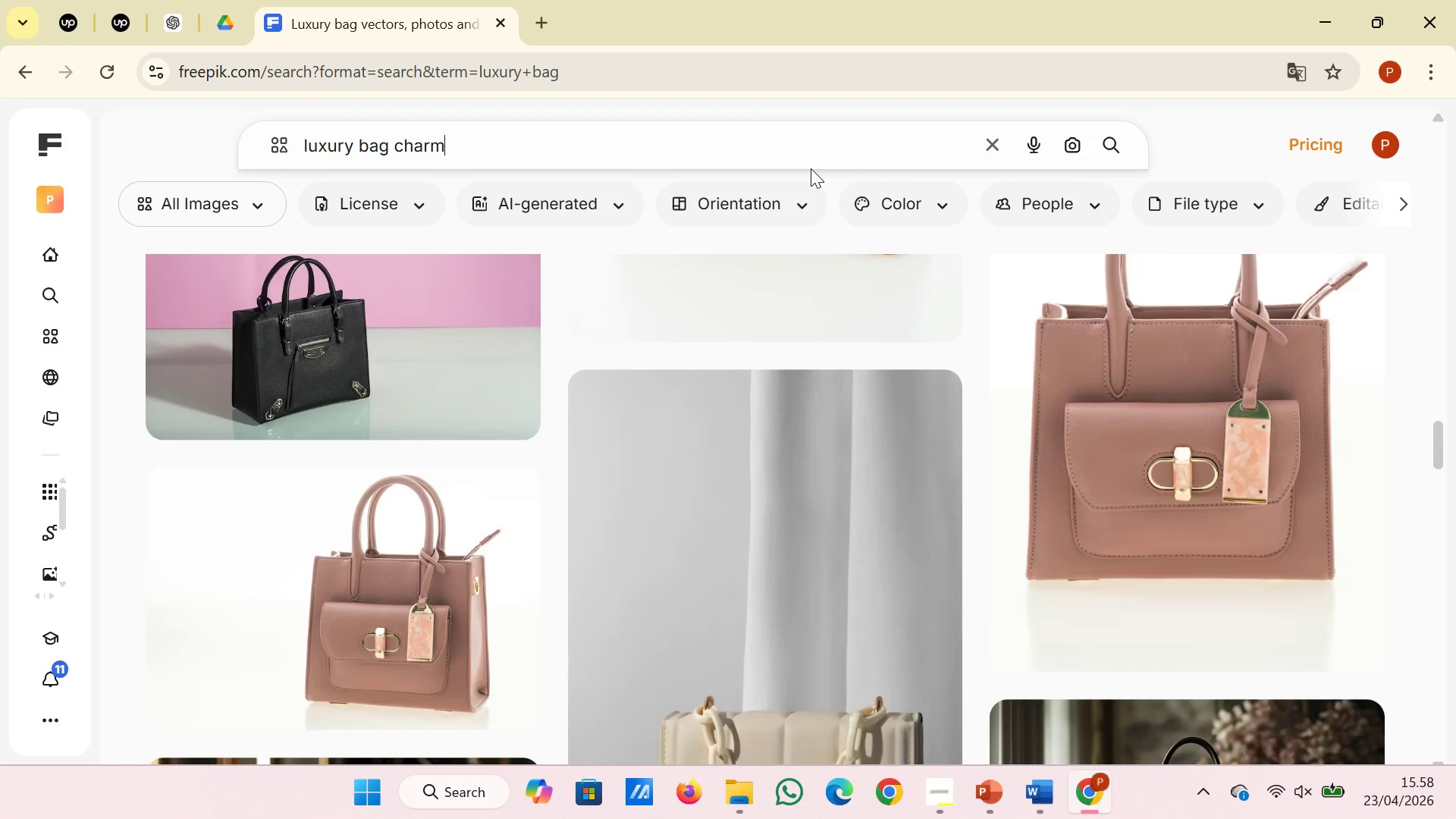 
key(Enter)
 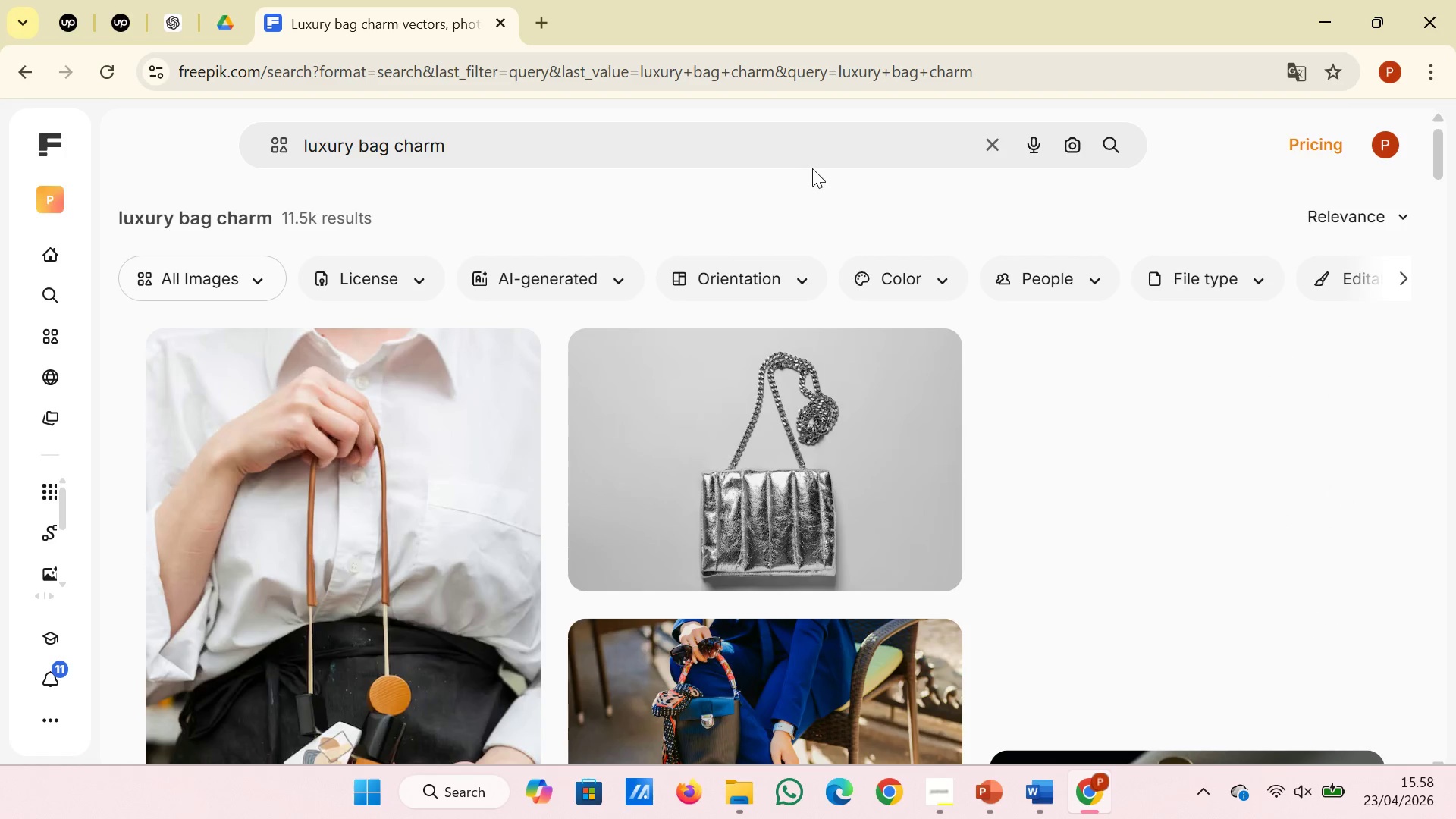 
scroll: coordinate [522, 360], scroll_direction: down, amount: 8.0
 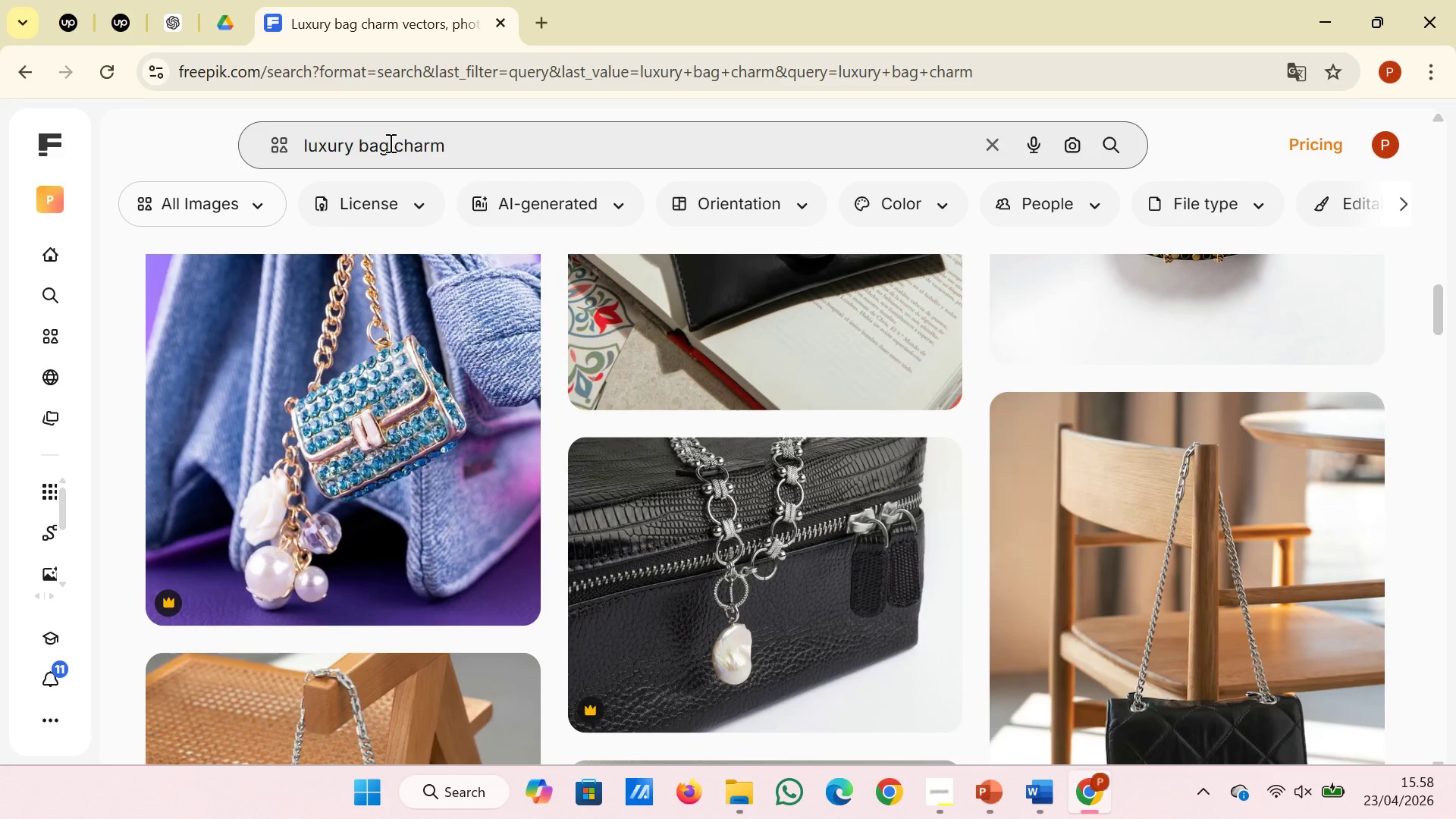 
left_click_drag(start_coordinate=[359, 144], to_coordinate=[261, 144])
 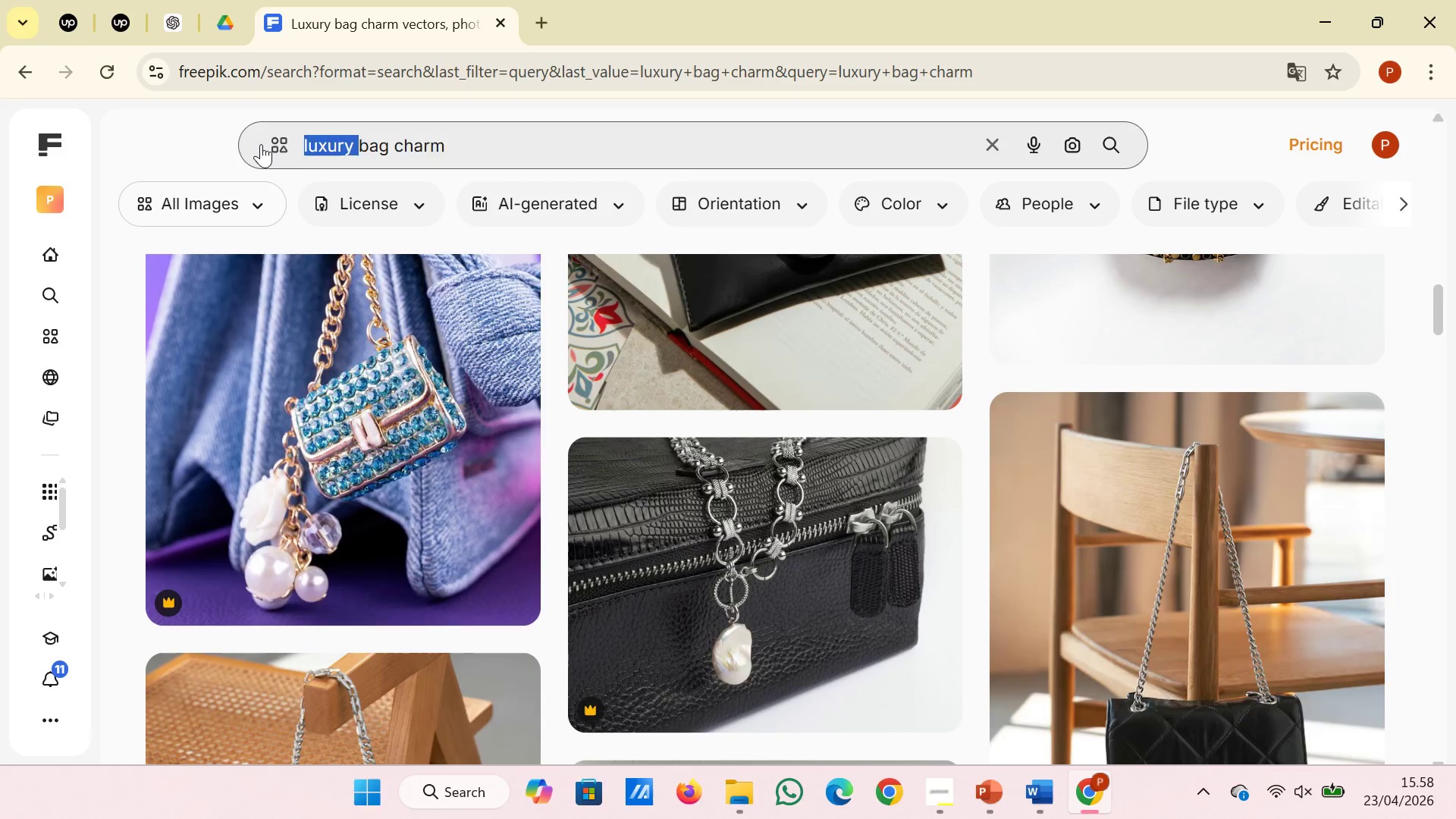 
key(Backspace)
 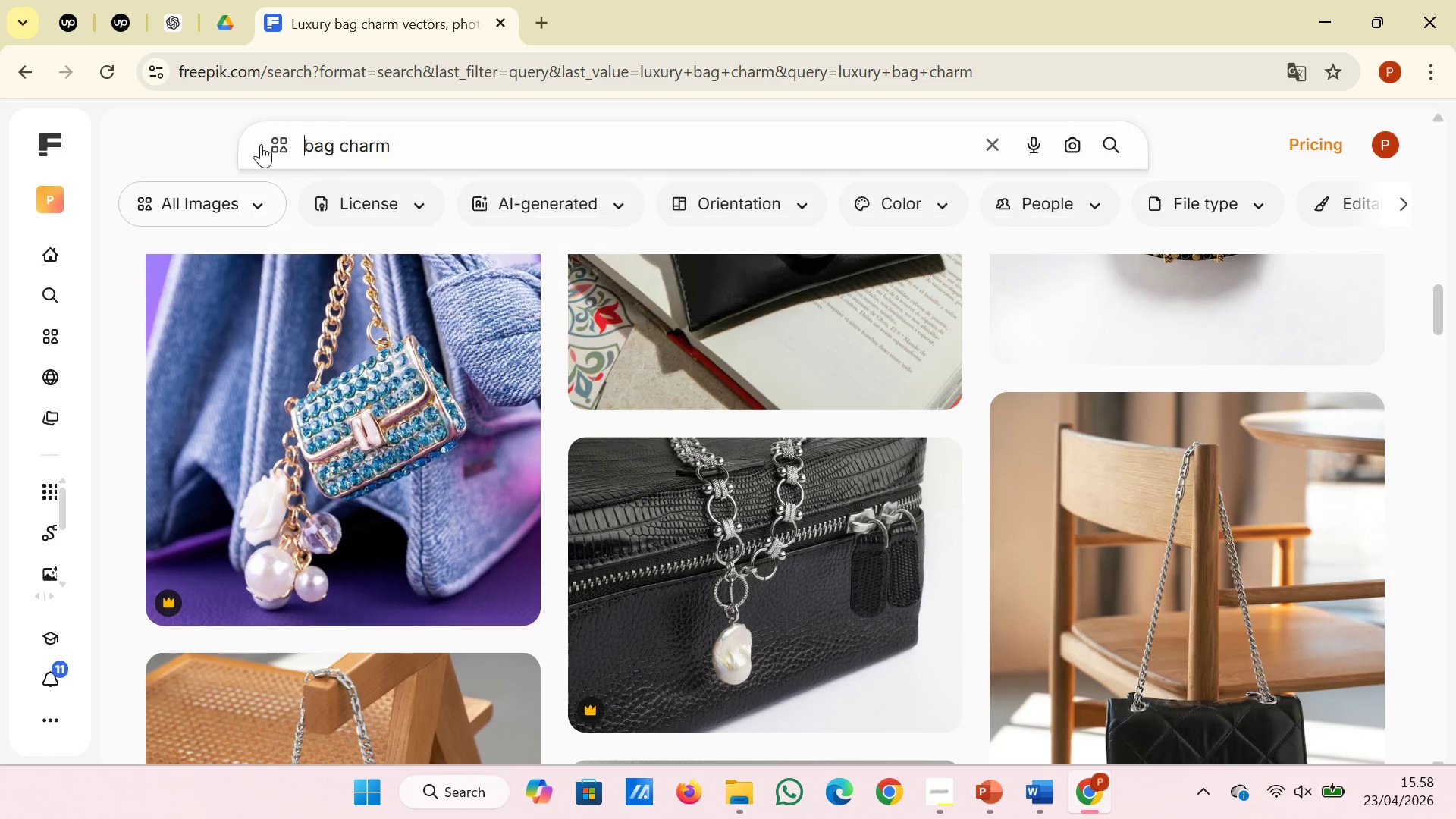 
key(Enter)
 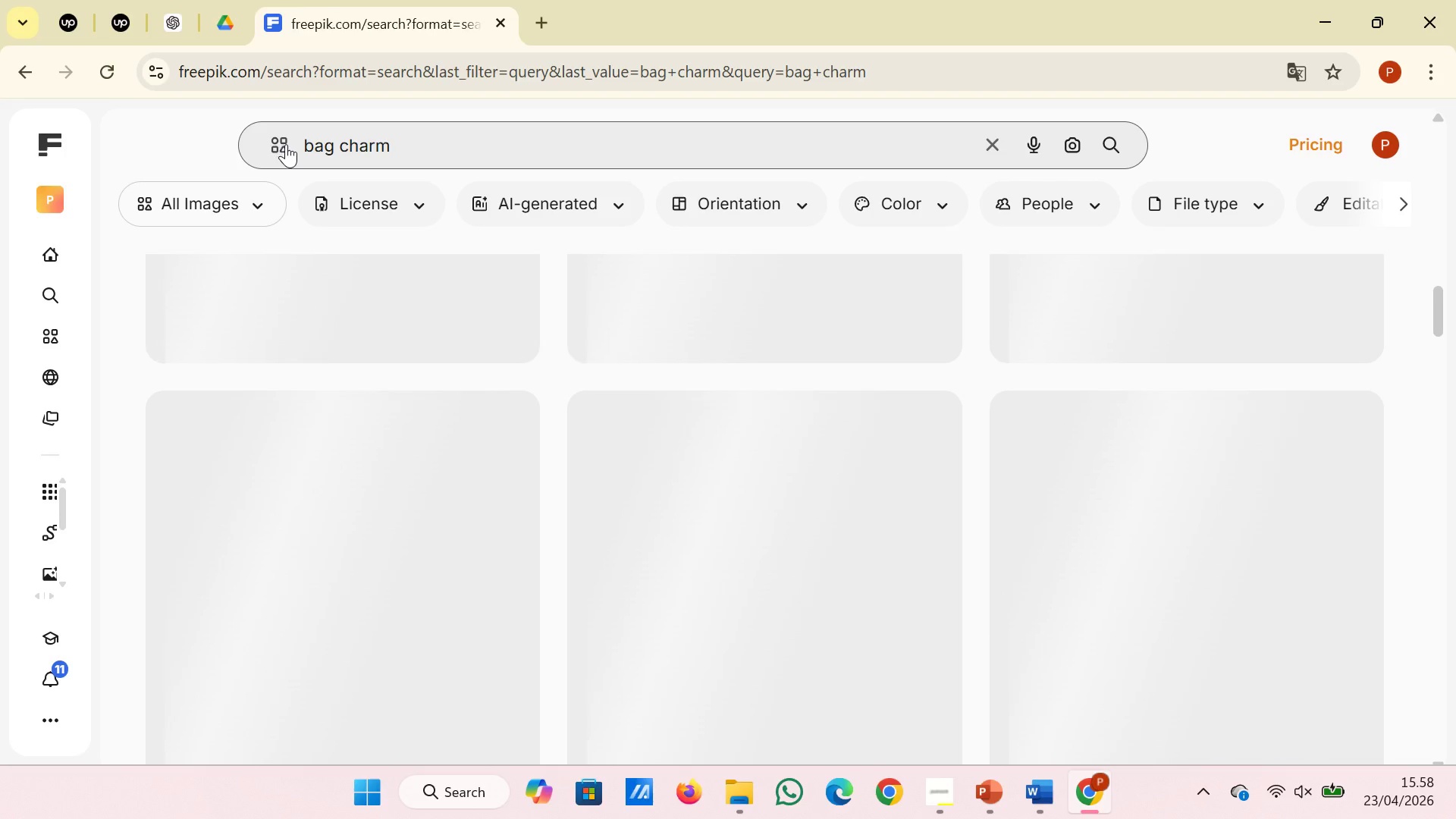 
mouse_move([350, 167])
 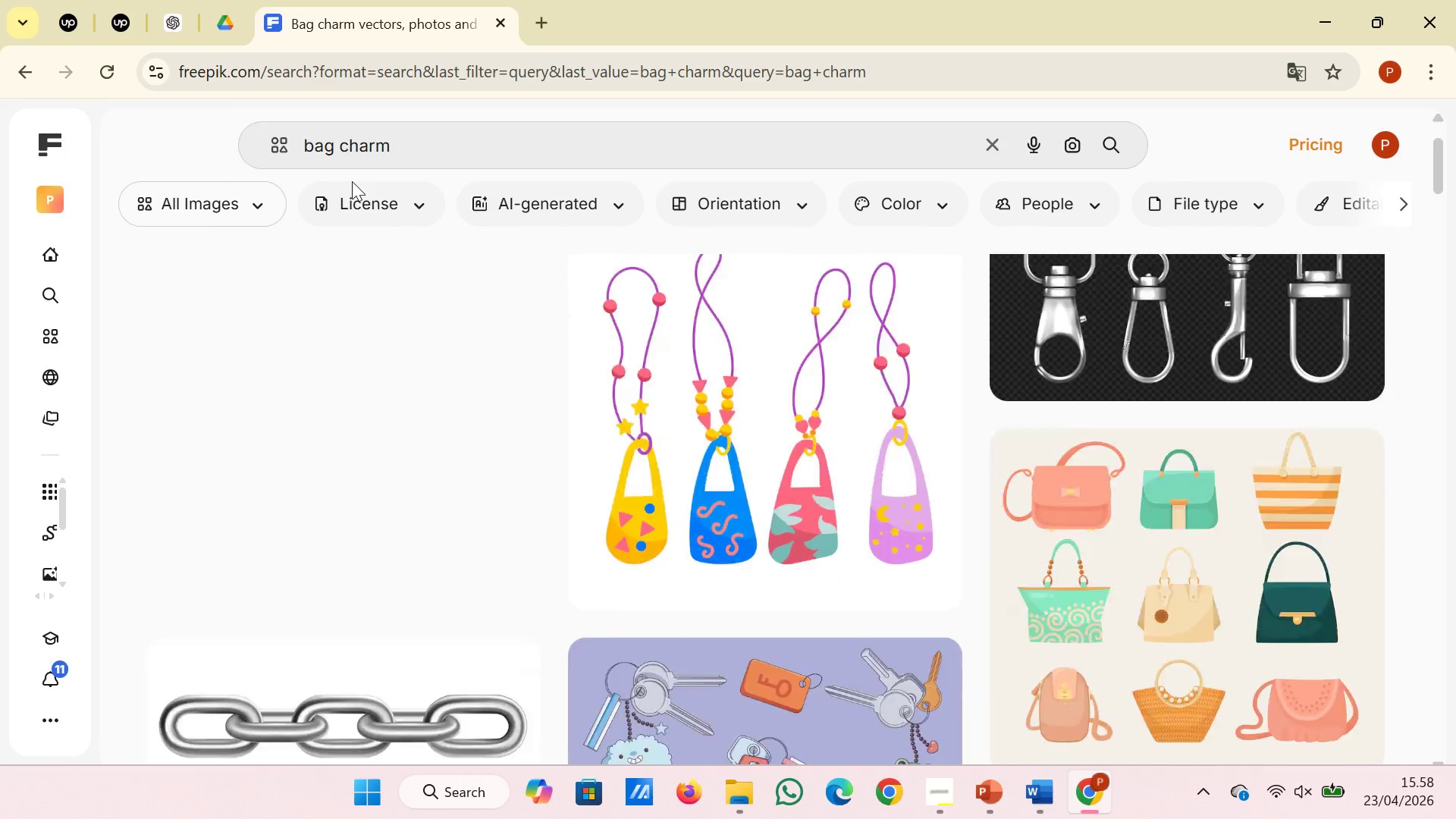 
scroll: coordinate [352, 180], scroll_direction: down, amount: 2.0
 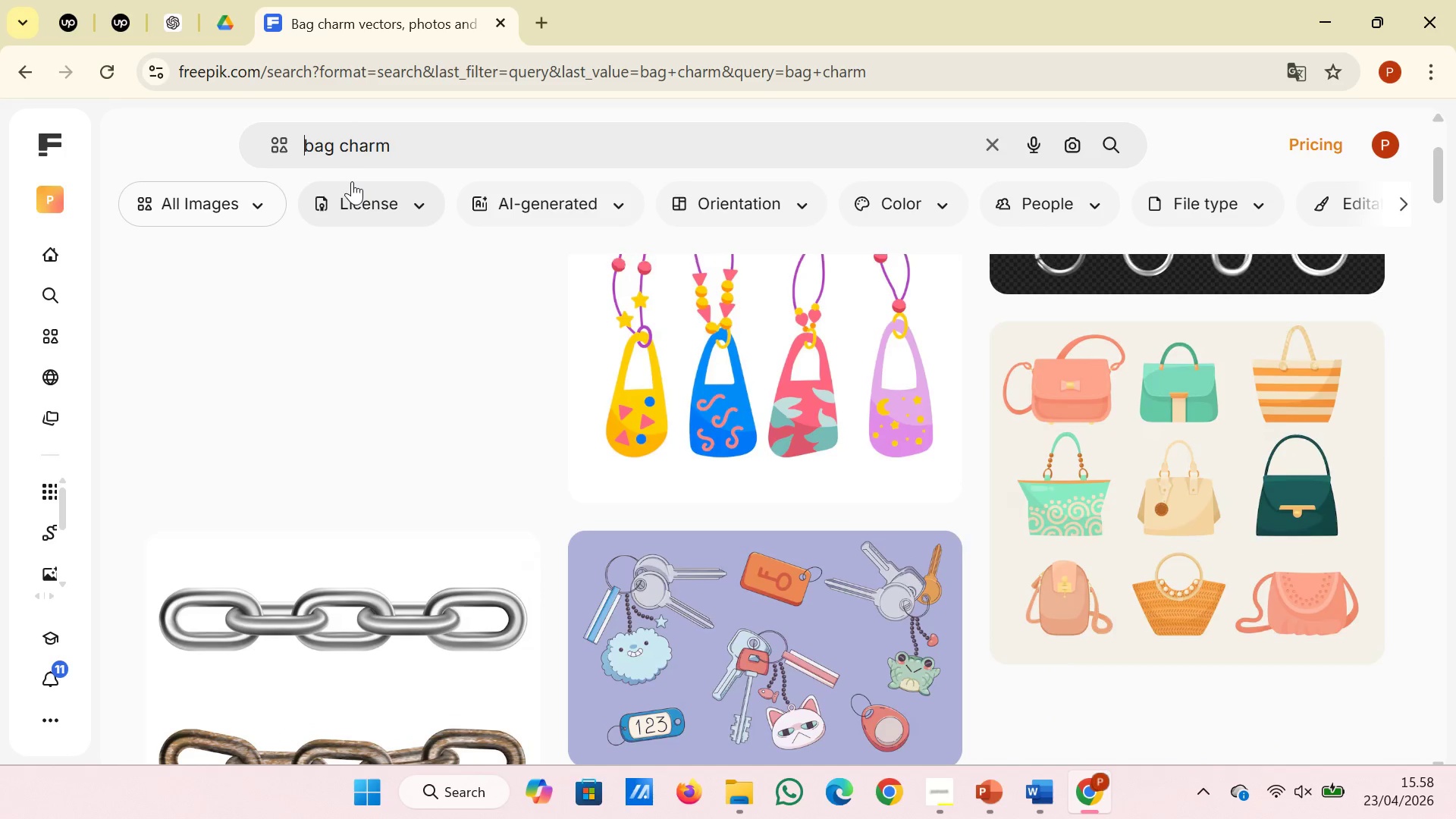 
scroll: coordinate [352, 181], scroll_direction: up, amount: 2.0
 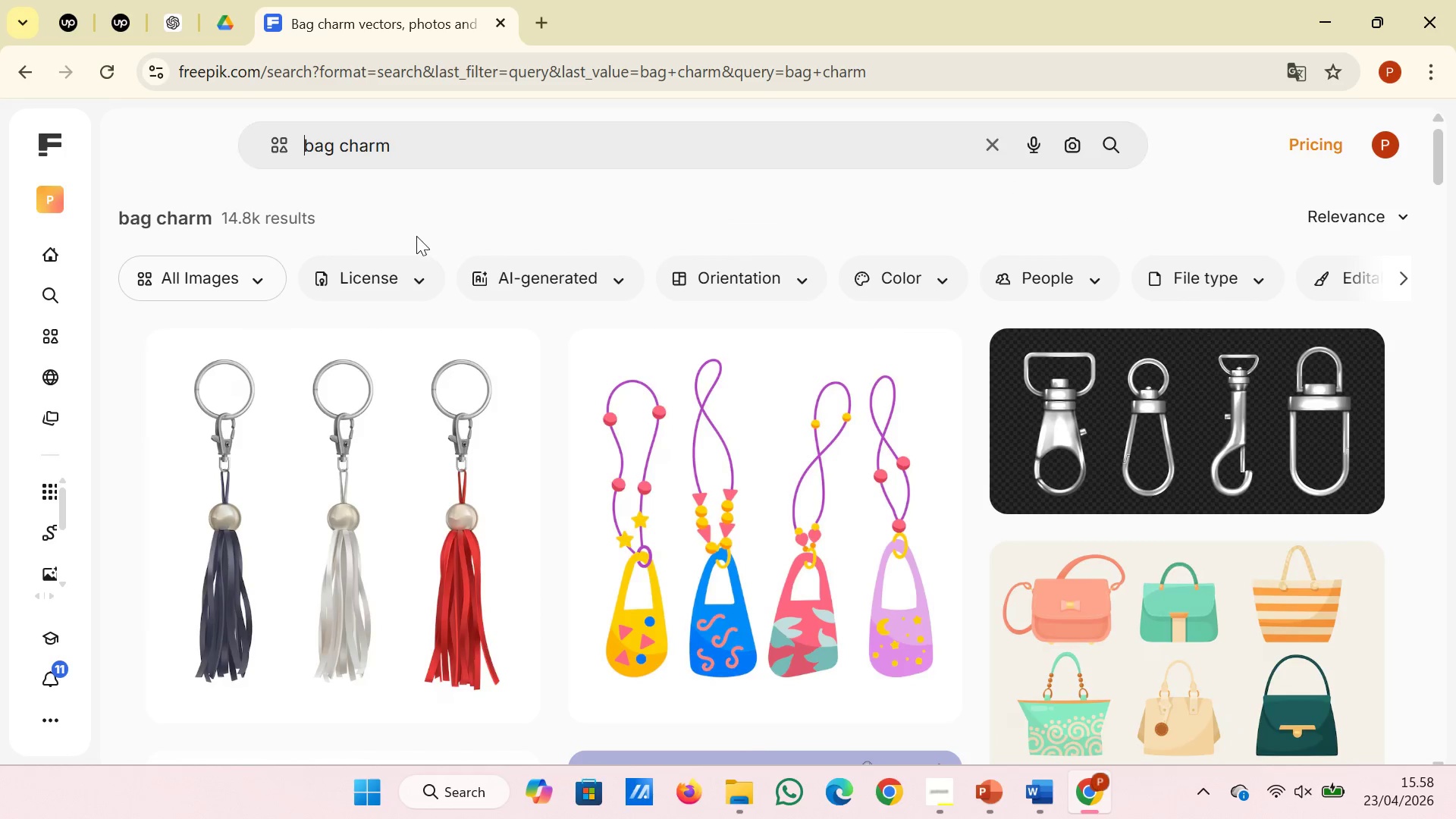 
scroll: coordinate [256, 533], scroll_direction: down, amount: 11.0
 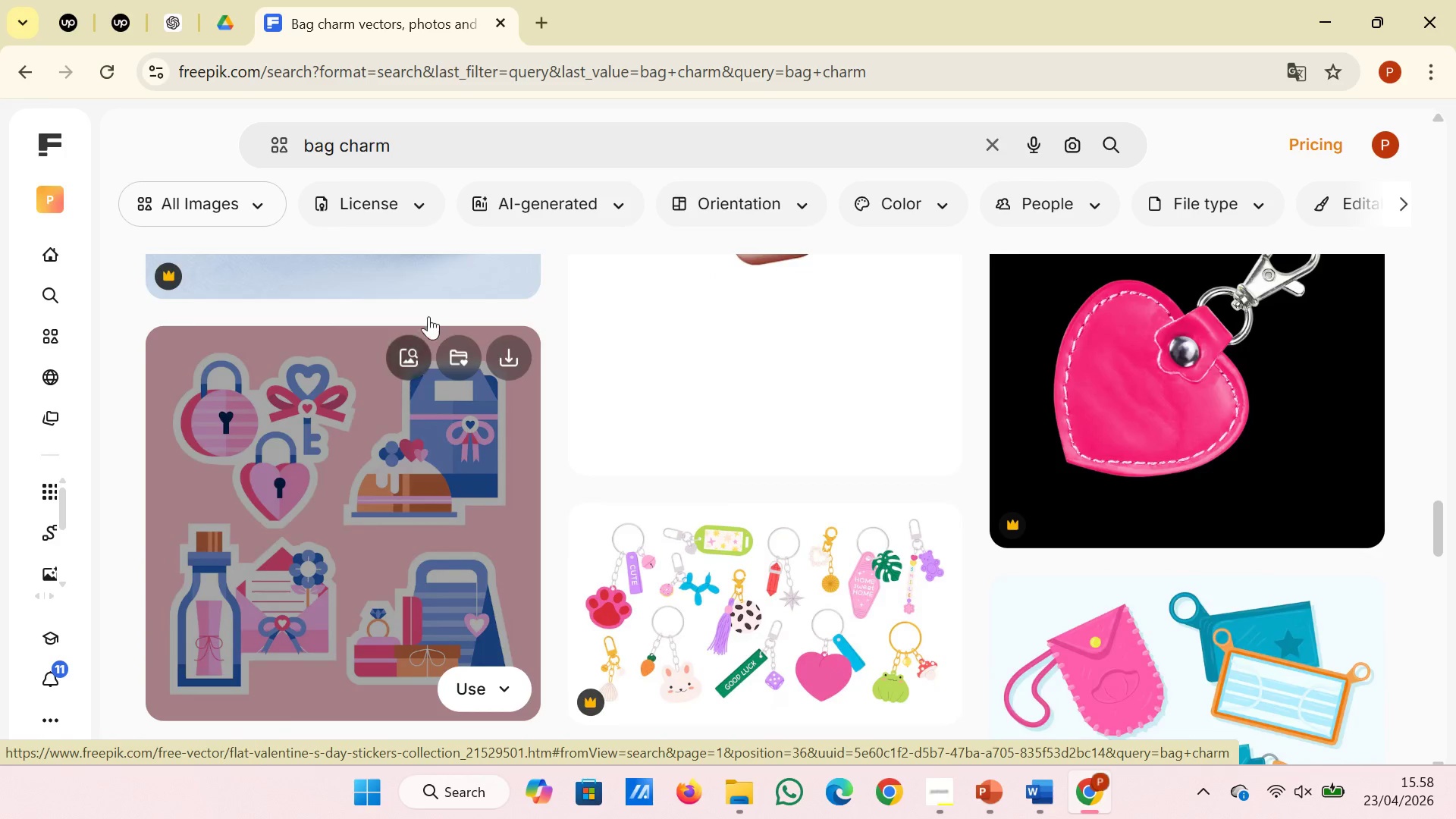 
double_click([376, 153])
 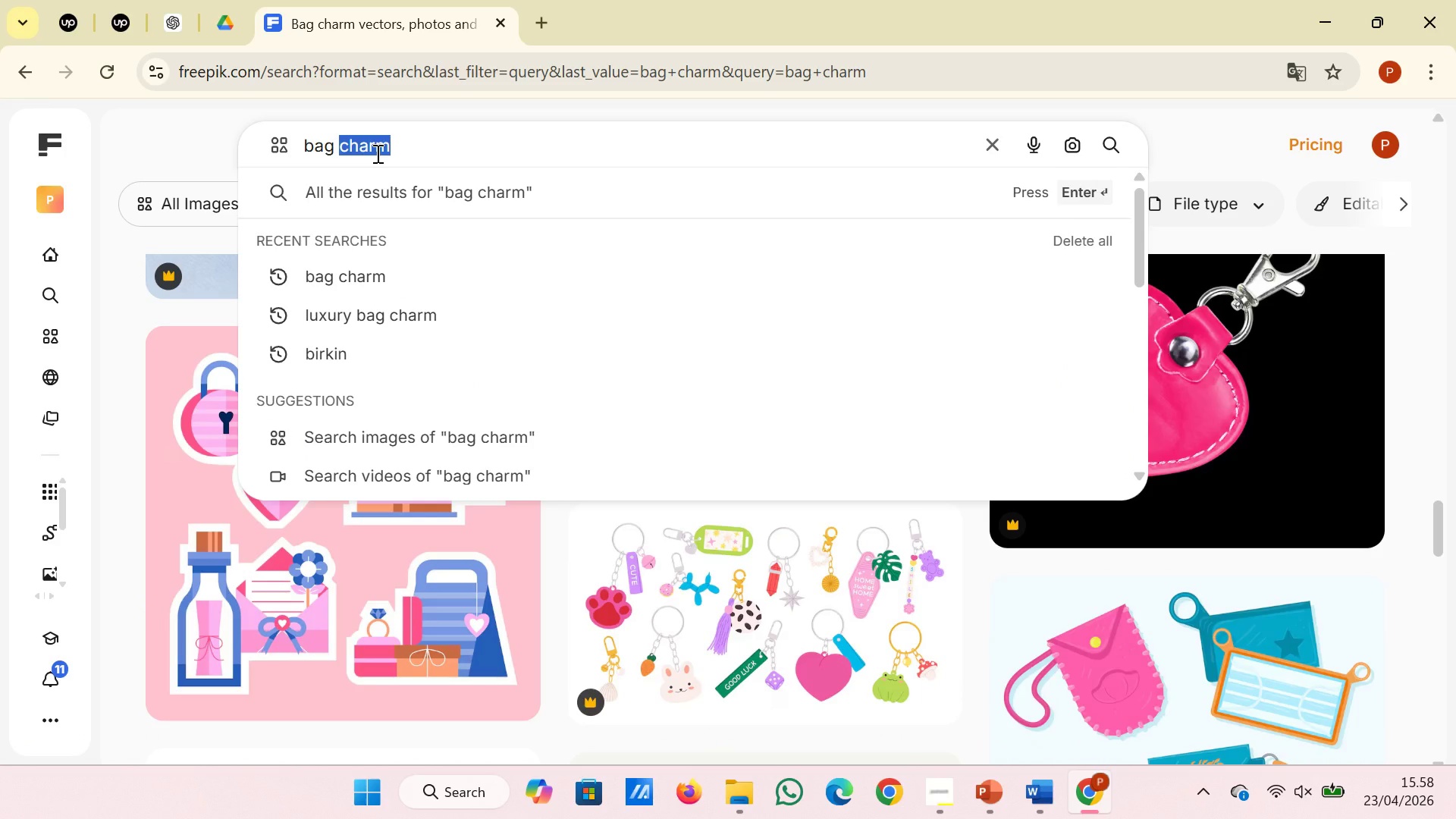 
type(scarf)
 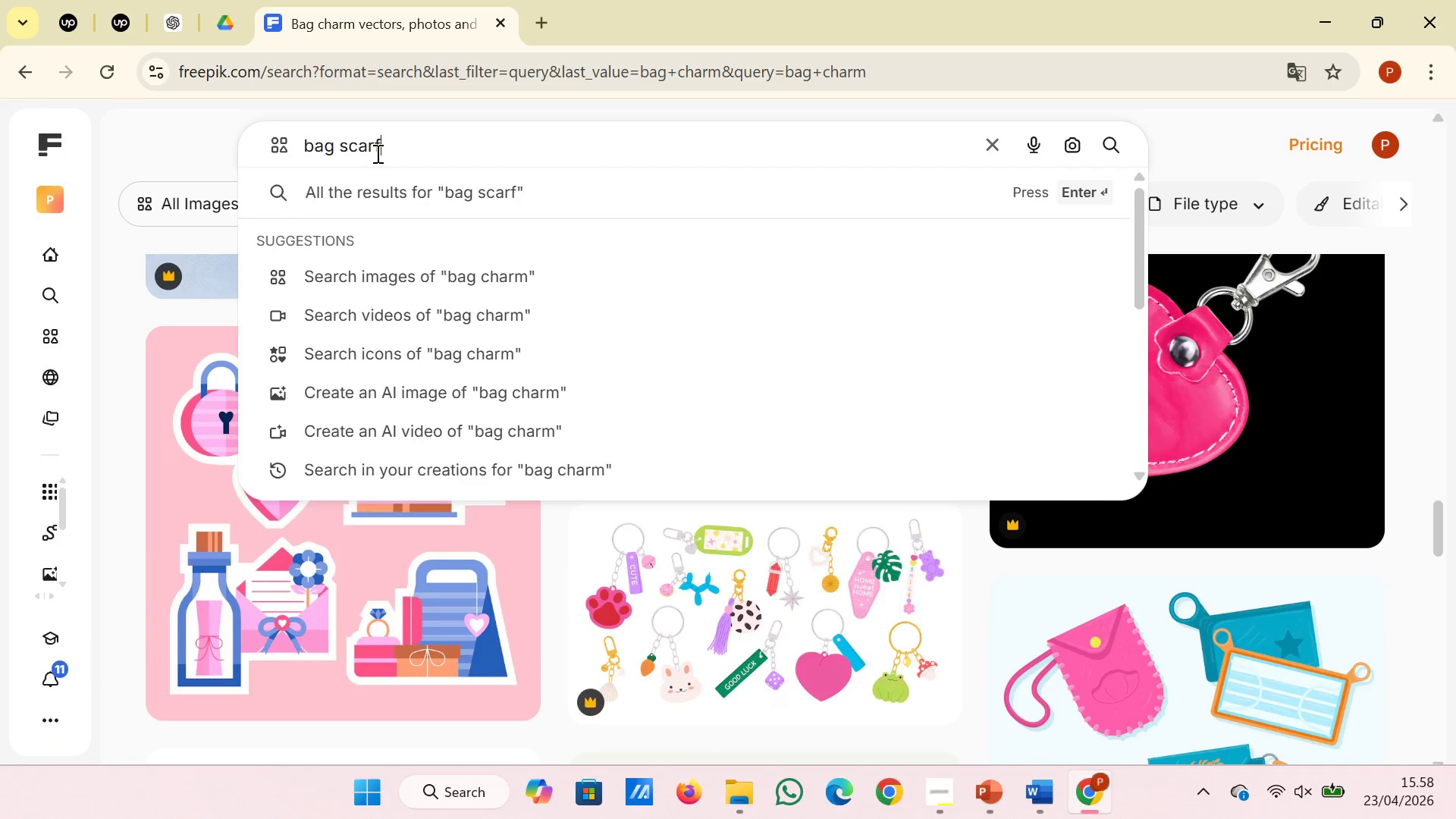 
key(Enter)
 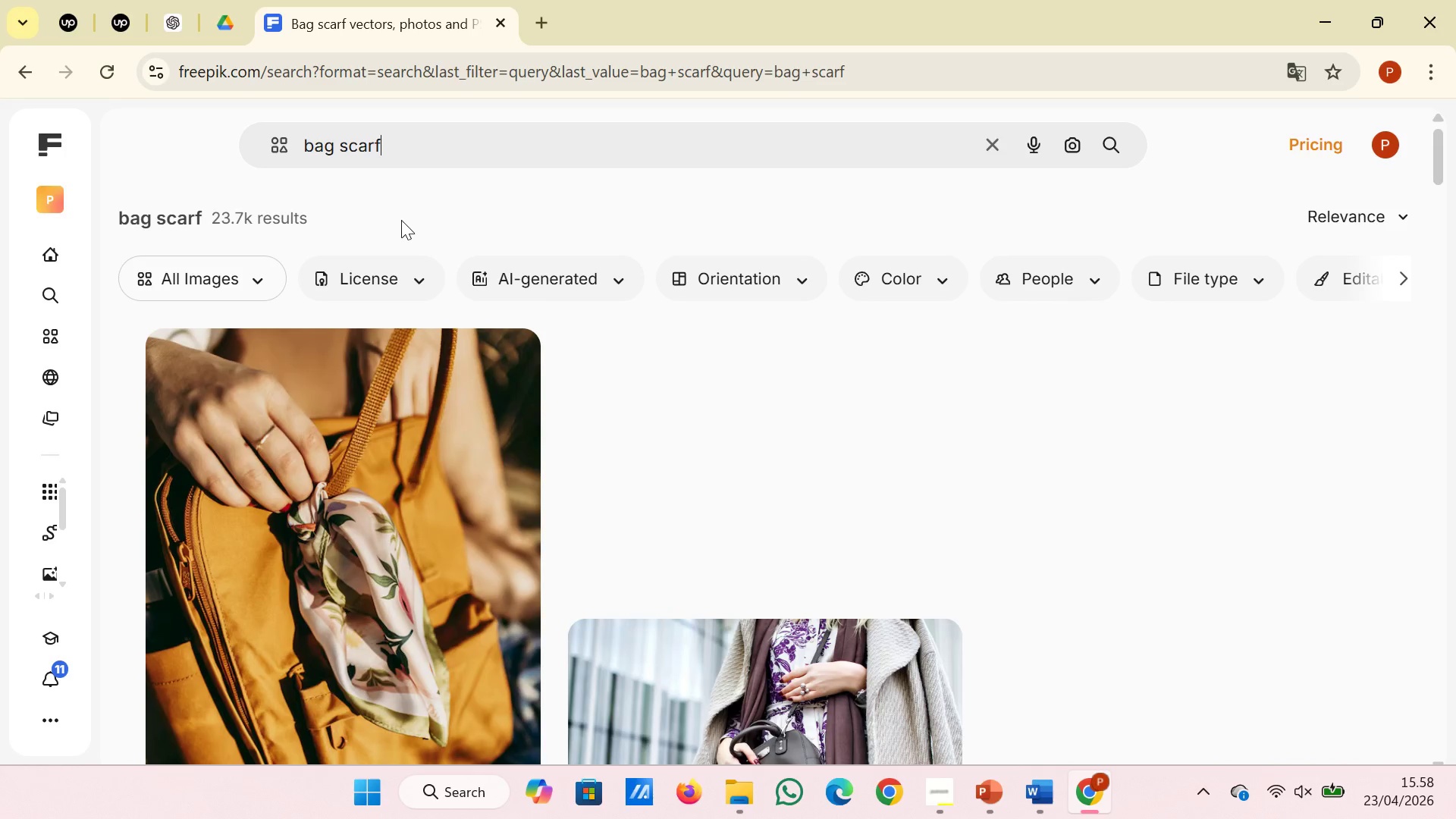 
scroll: coordinate [623, 419], scroll_direction: down, amount: 2.0
 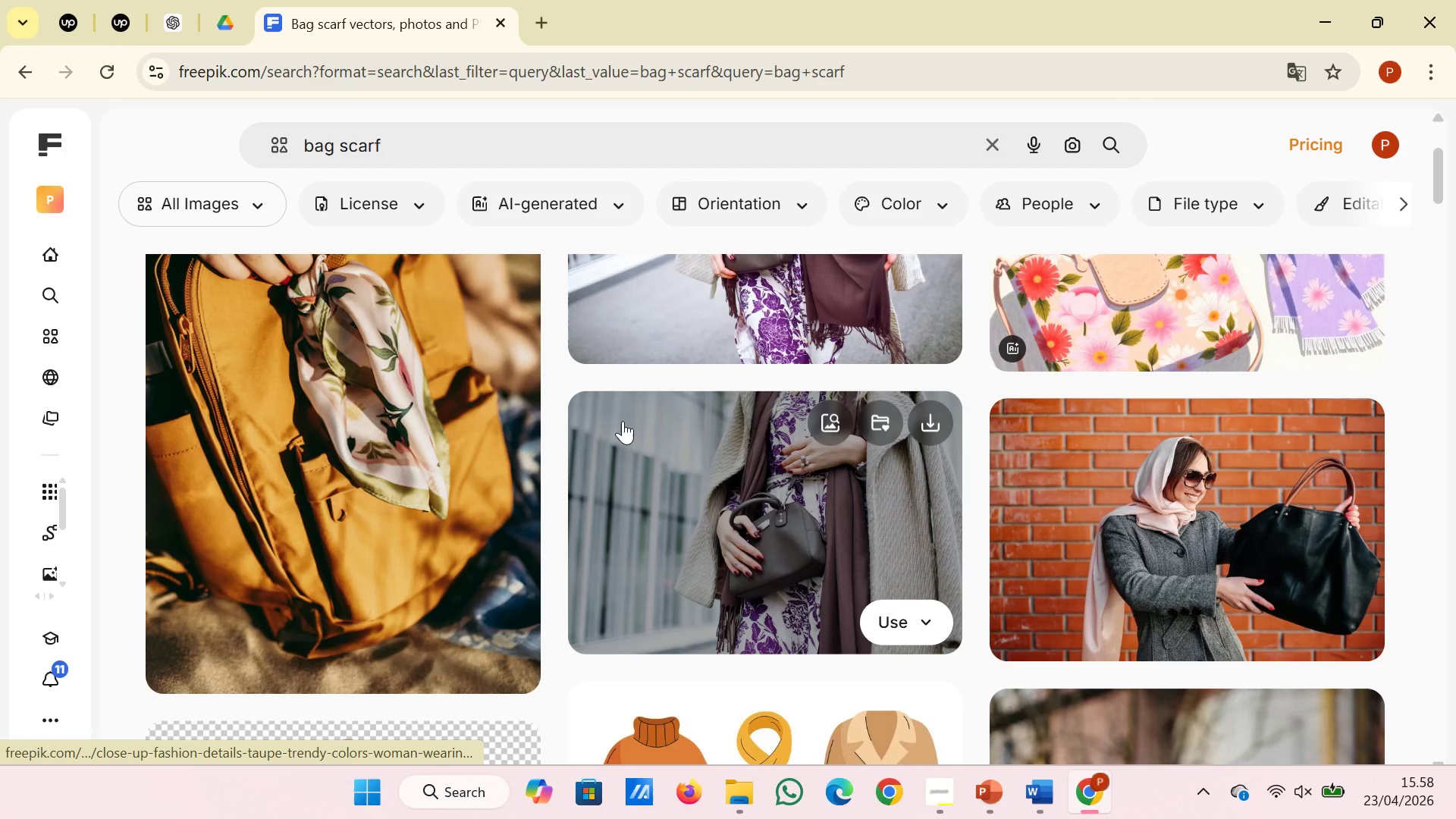 
scroll: coordinate [623, 421], scroll_direction: up, amount: 2.0
 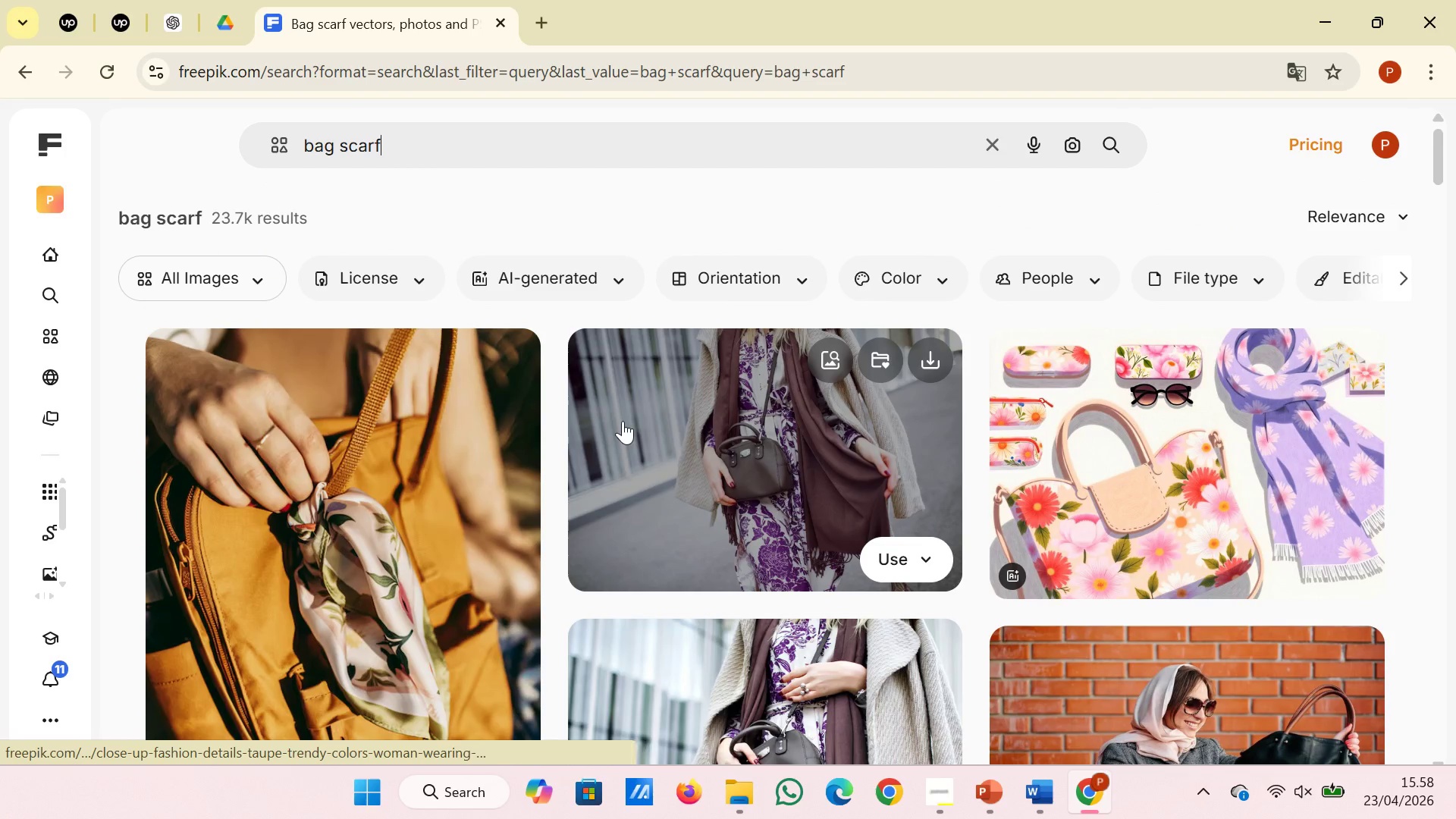 
scroll: coordinate [623, 421], scroll_direction: down, amount: 18.0
 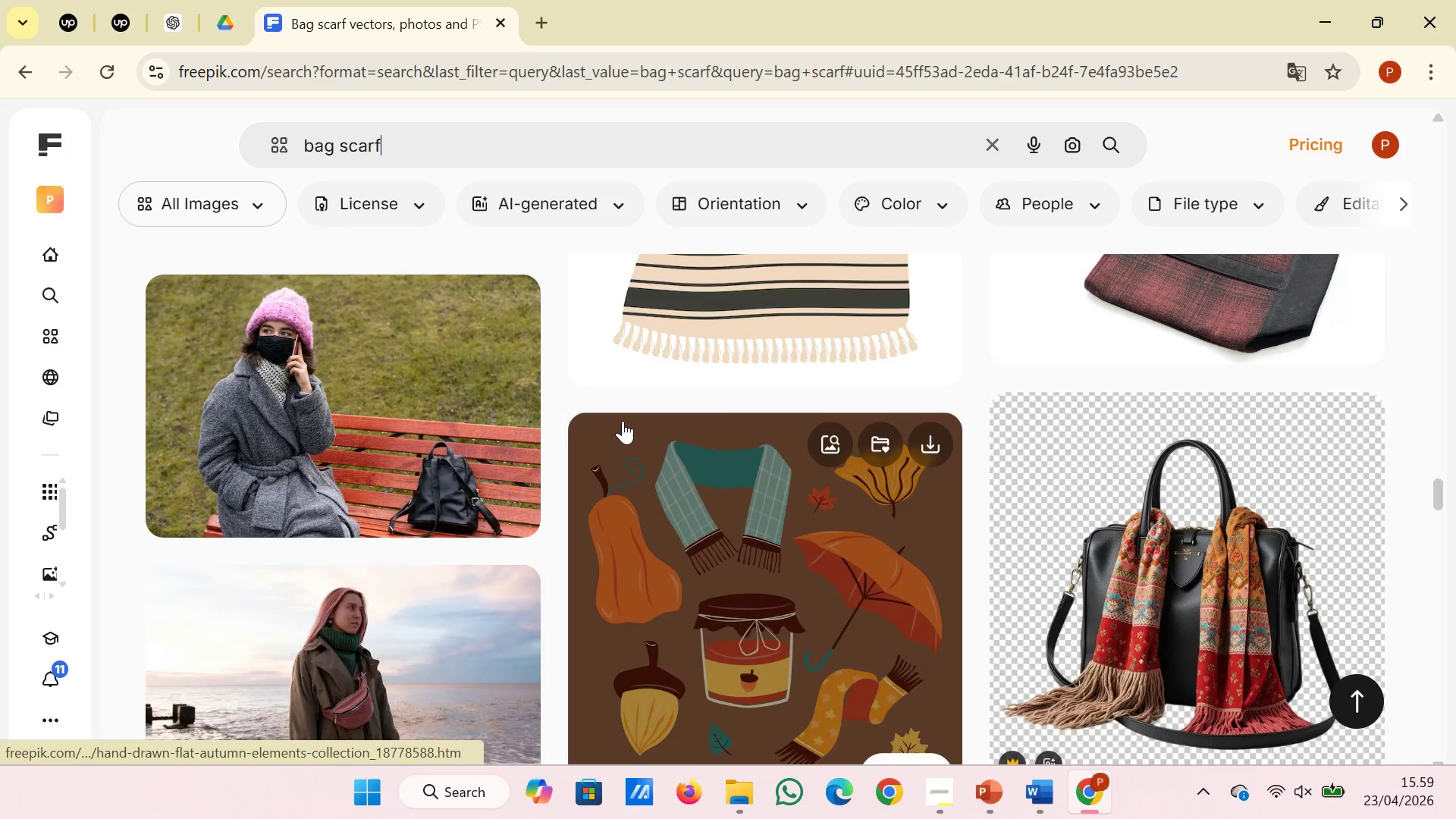 
key(Backspace)
key(Backspace)
key(Backspace)
key(Backspace)
key(Backspace)
type(charm)
 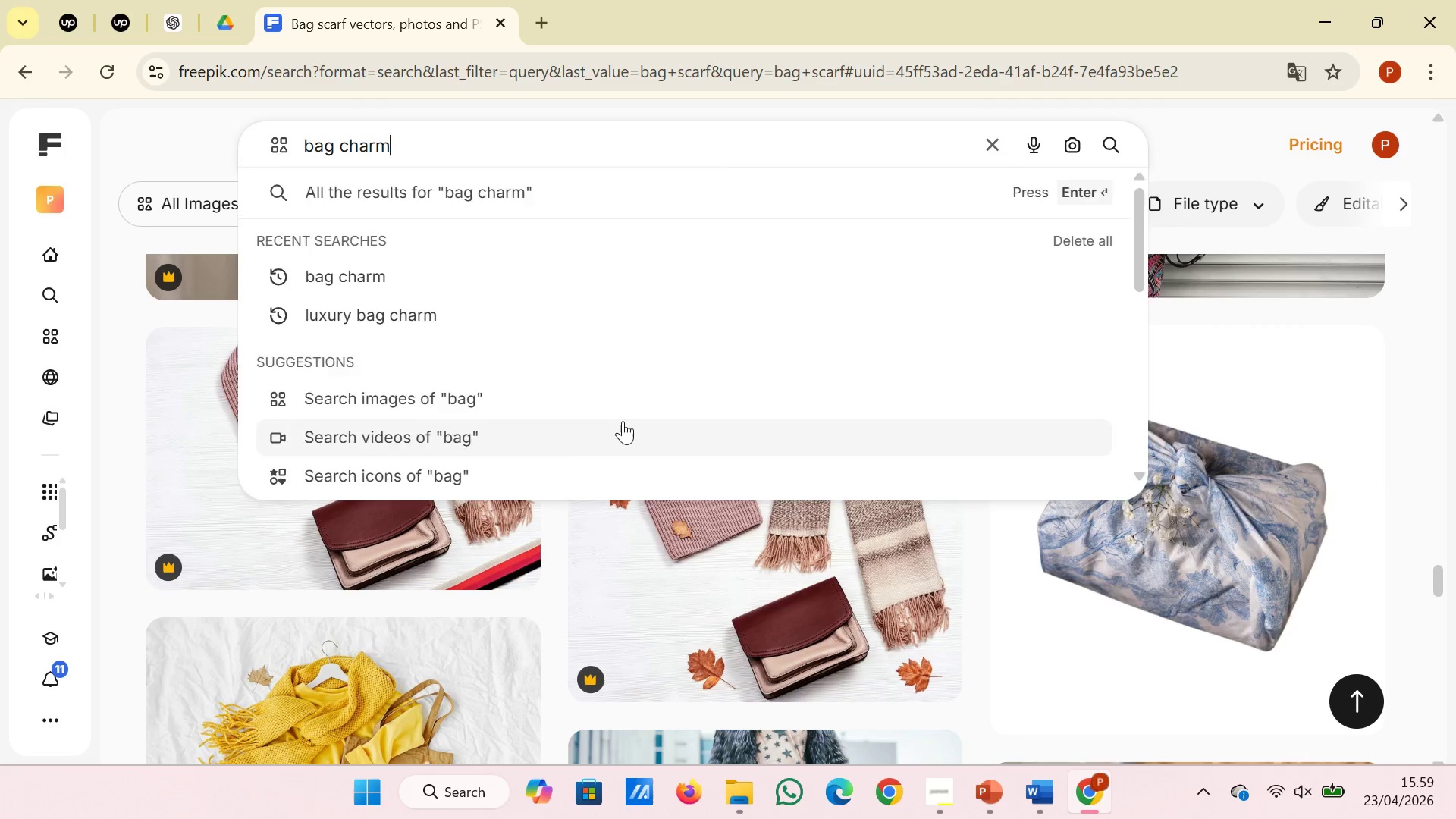 
key(Enter)
 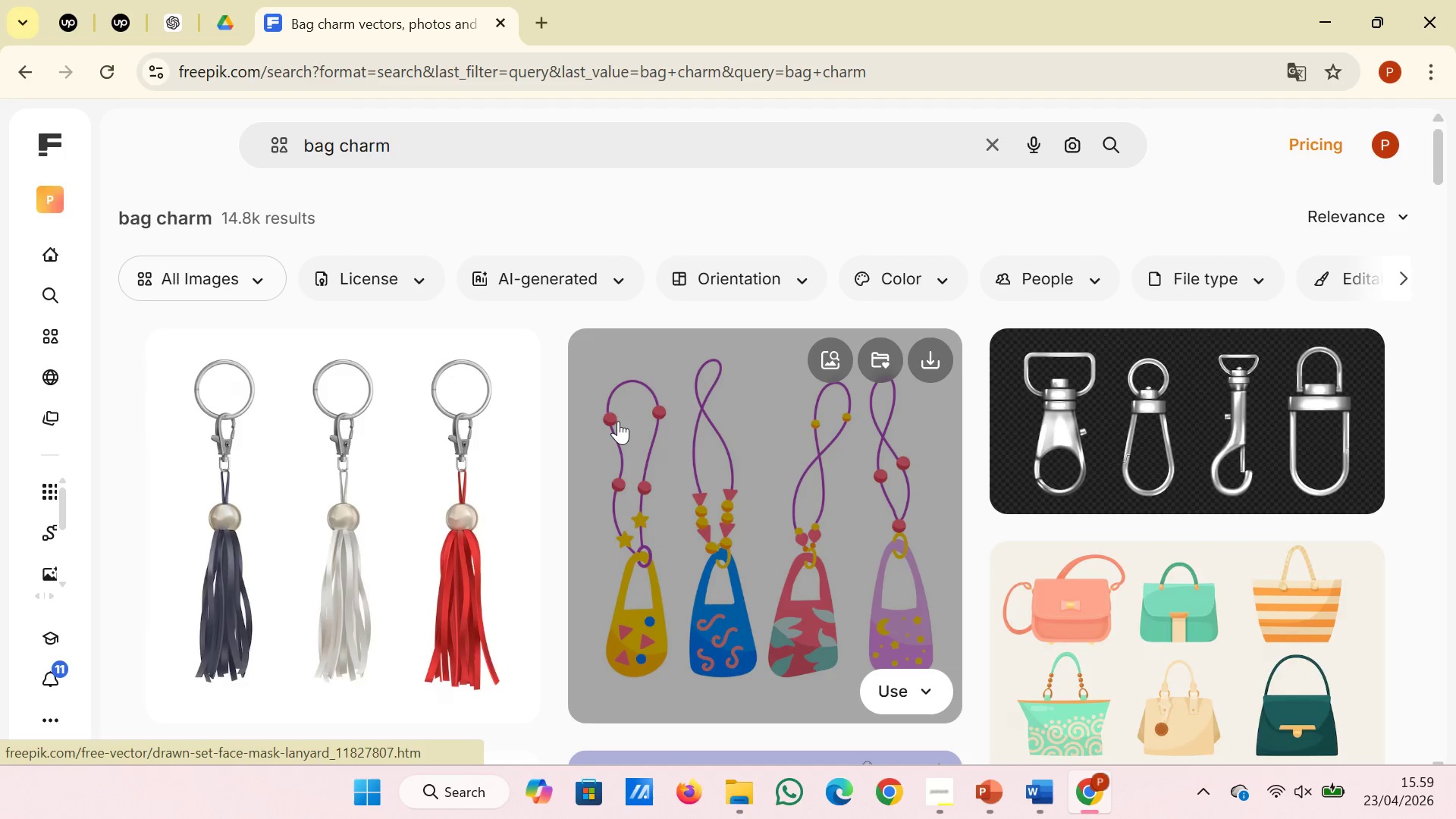 
scroll: coordinate [618, 421], scroll_direction: down, amount: 6.0
 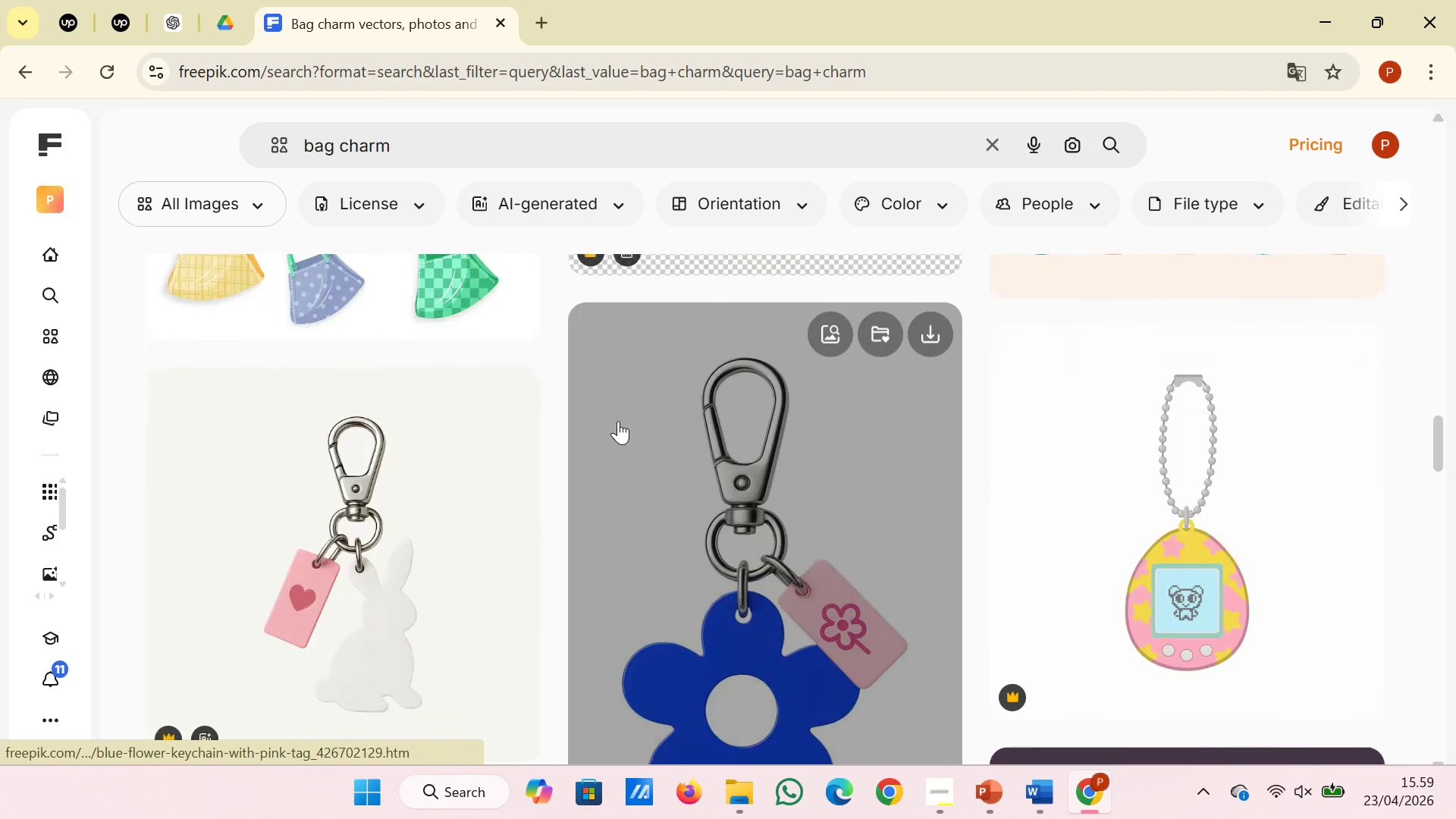 
scroll: coordinate [618, 421], scroll_direction: up, amount: 2.0
 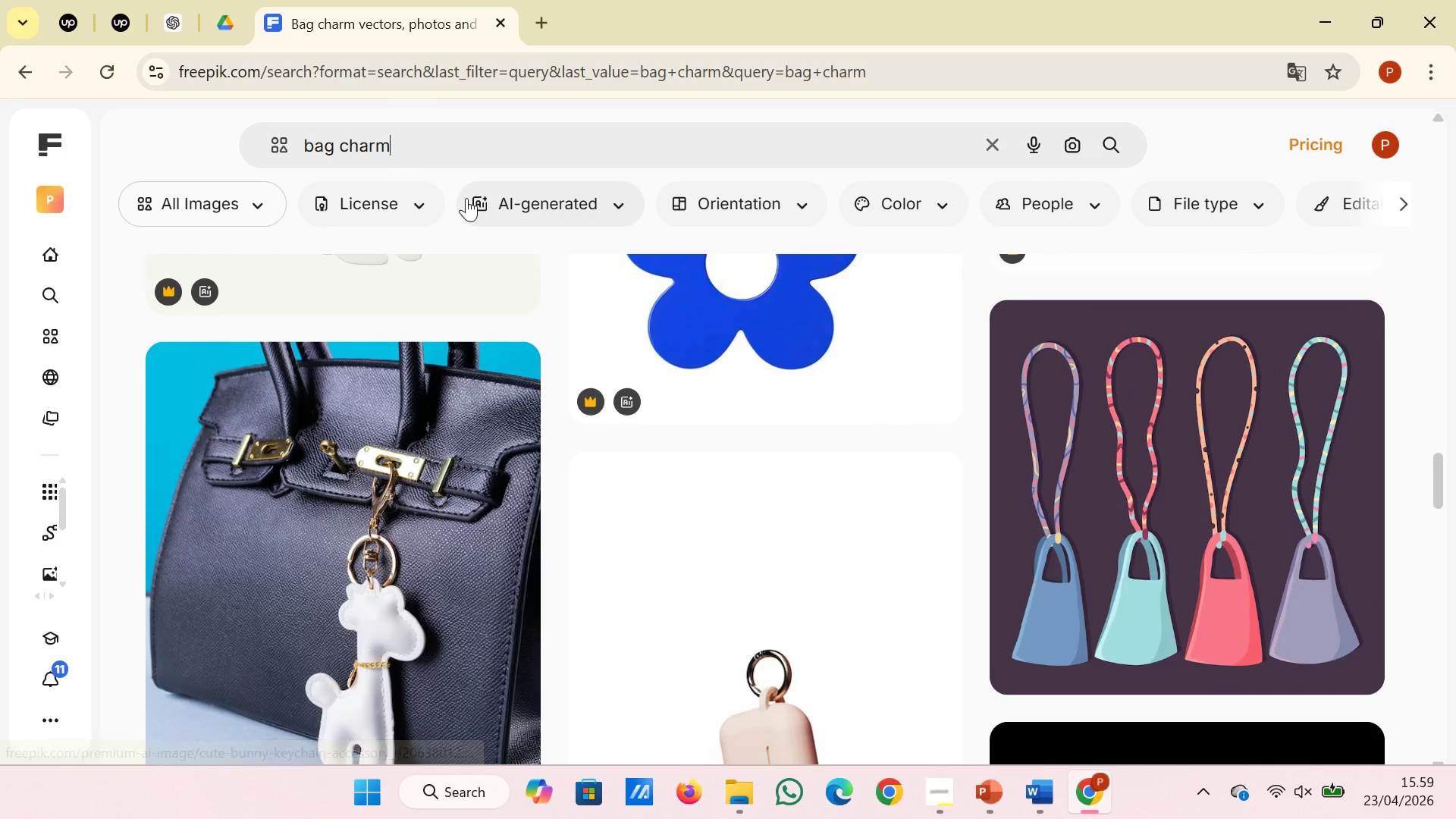 
left_click([428, 200])
 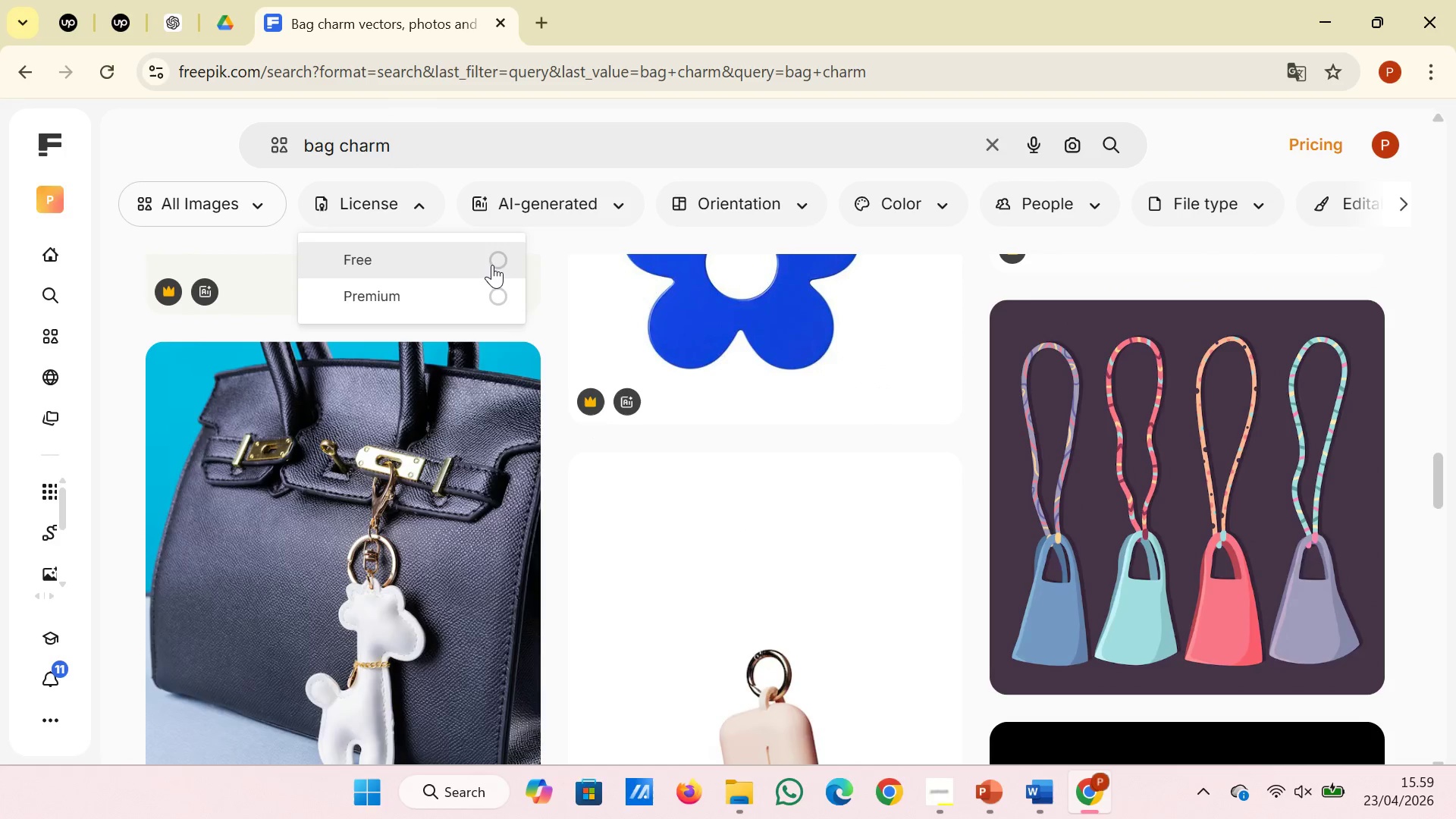 
left_click([495, 265])
 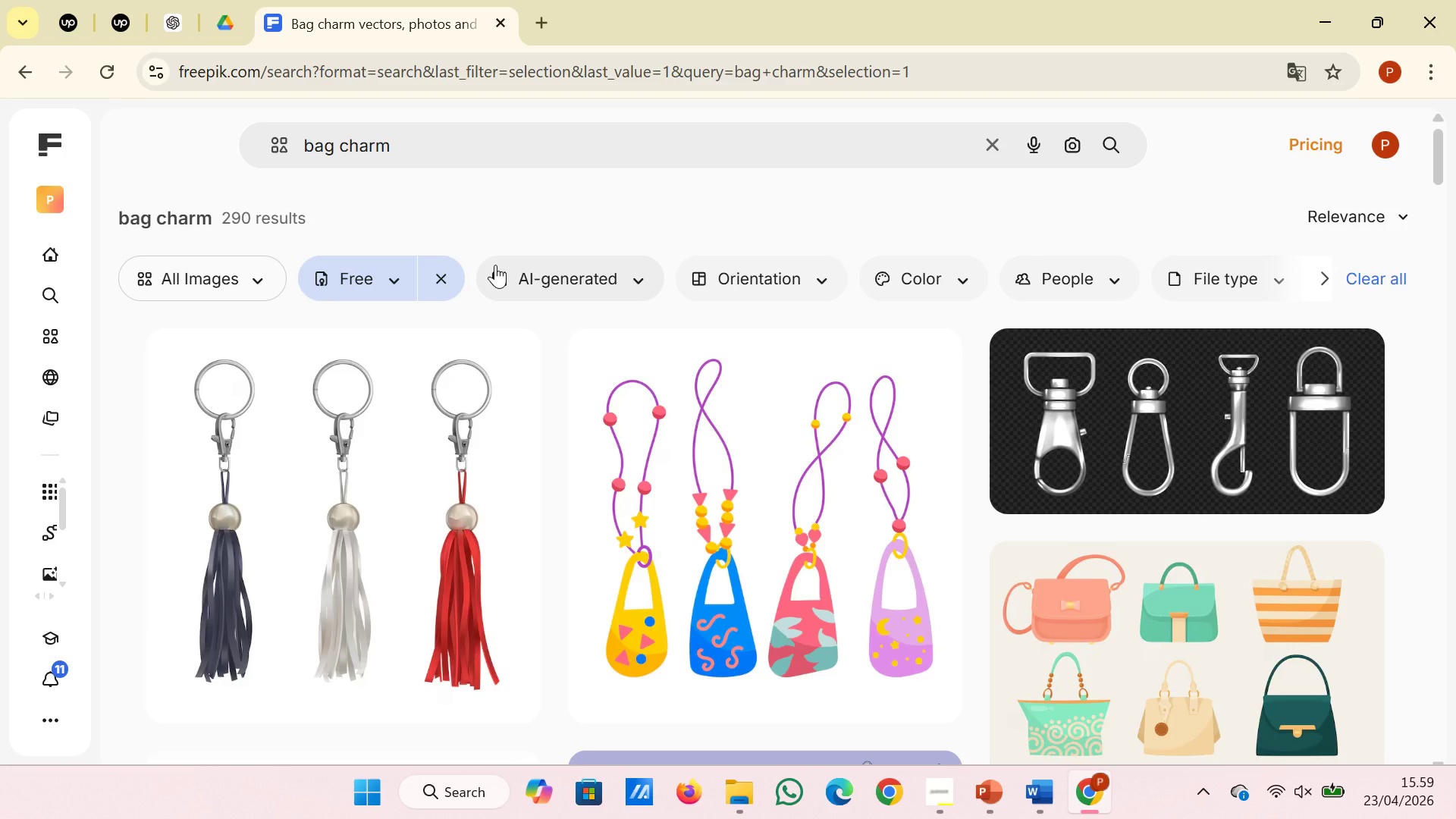 
scroll: coordinate [704, 434], scroll_direction: down, amount: 4.0
 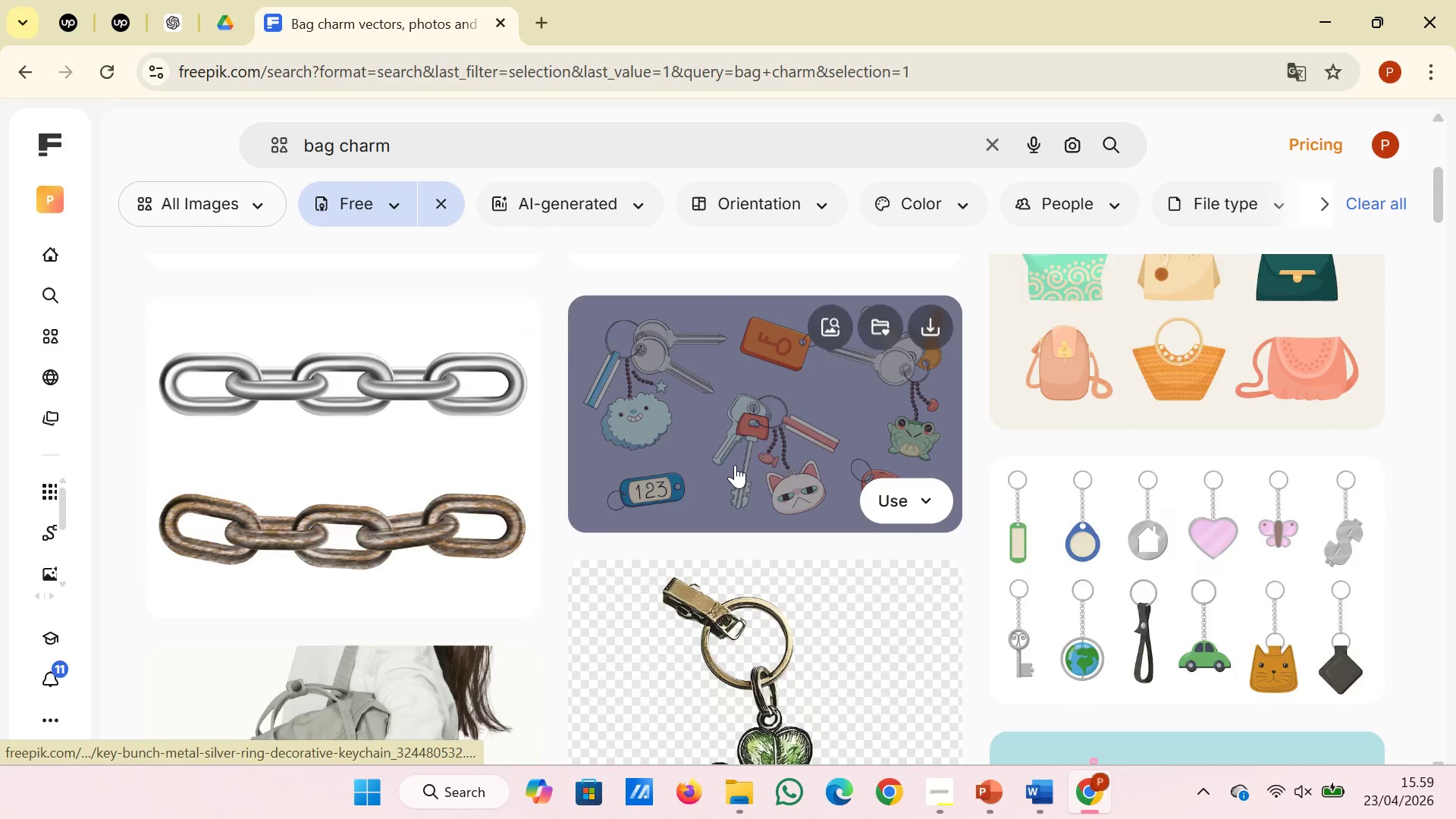 
scroll: coordinate [735, 465], scroll_direction: up, amount: 4.0
 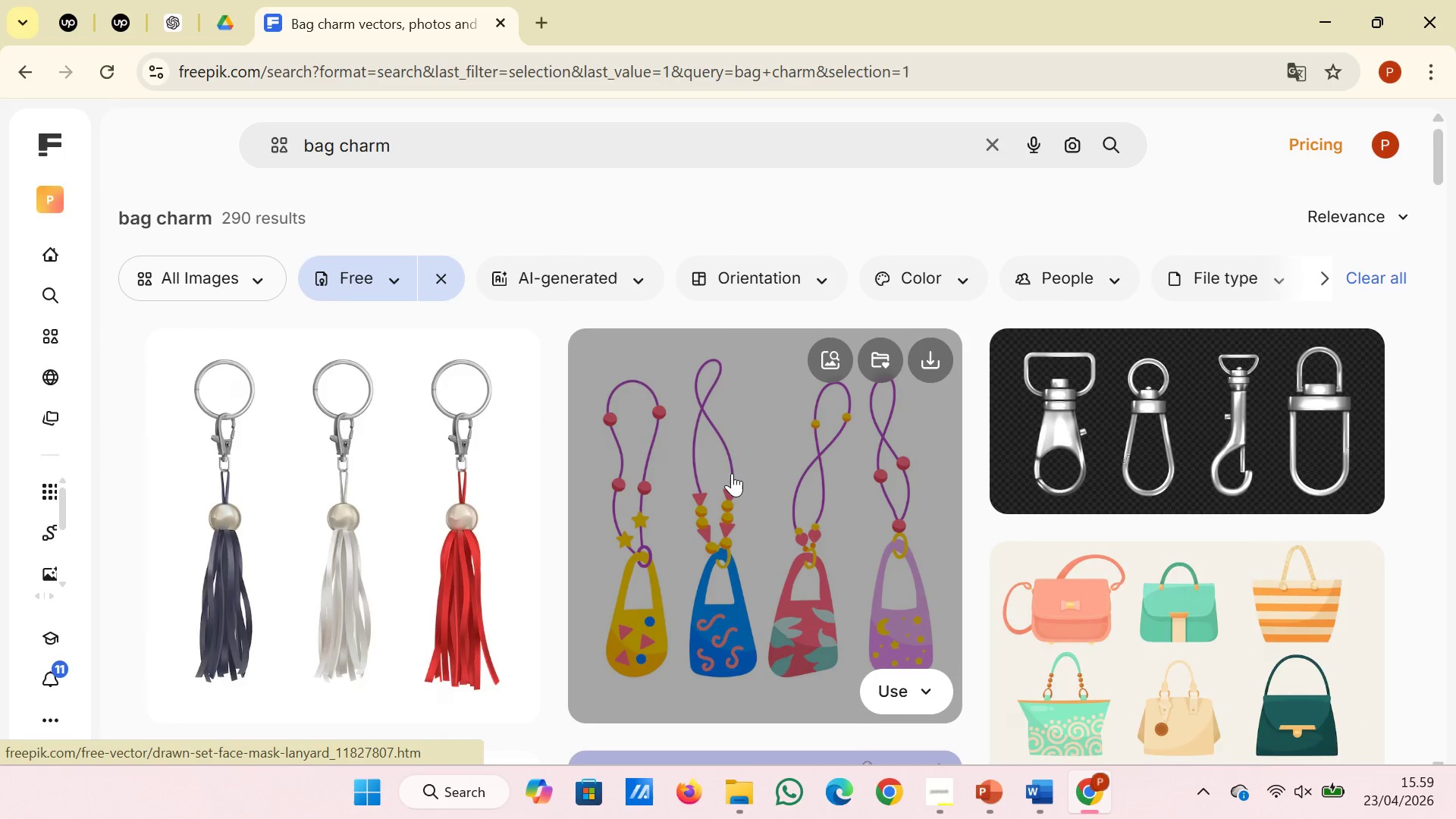 
scroll: coordinate [730, 469], scroll_direction: down, amount: 19.0
 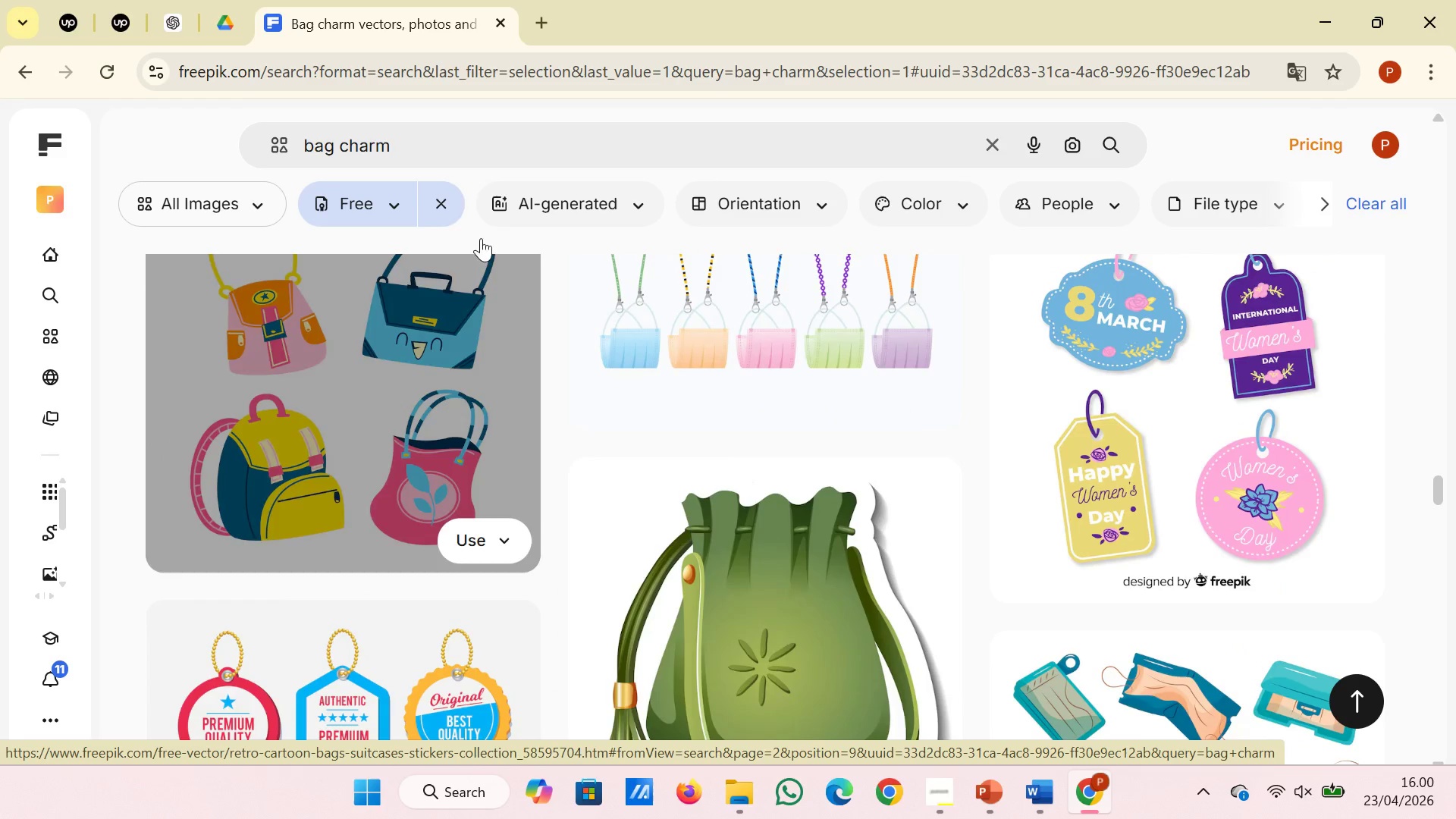 
double_click([371, 152])
 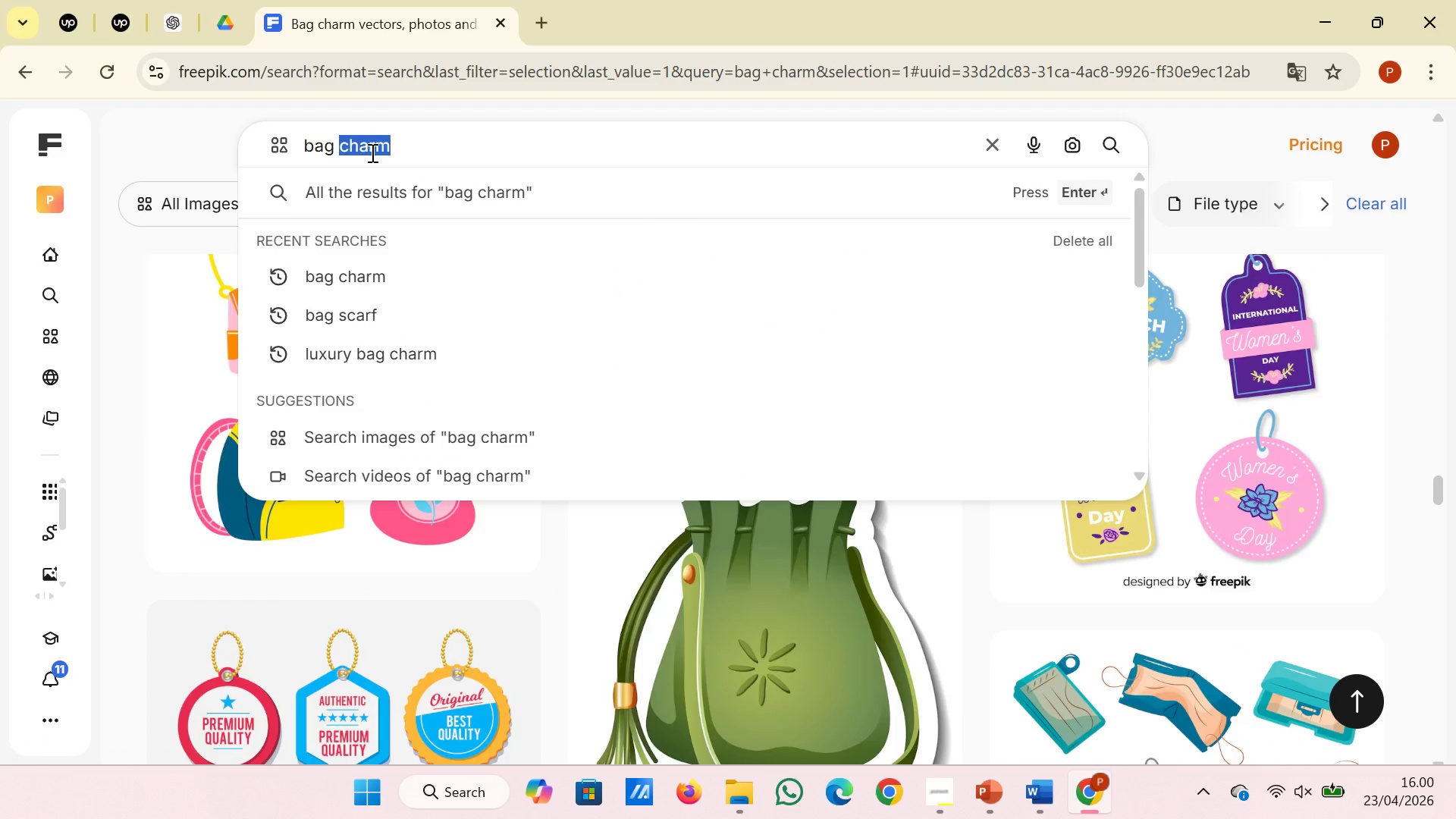 
type(stuff)
 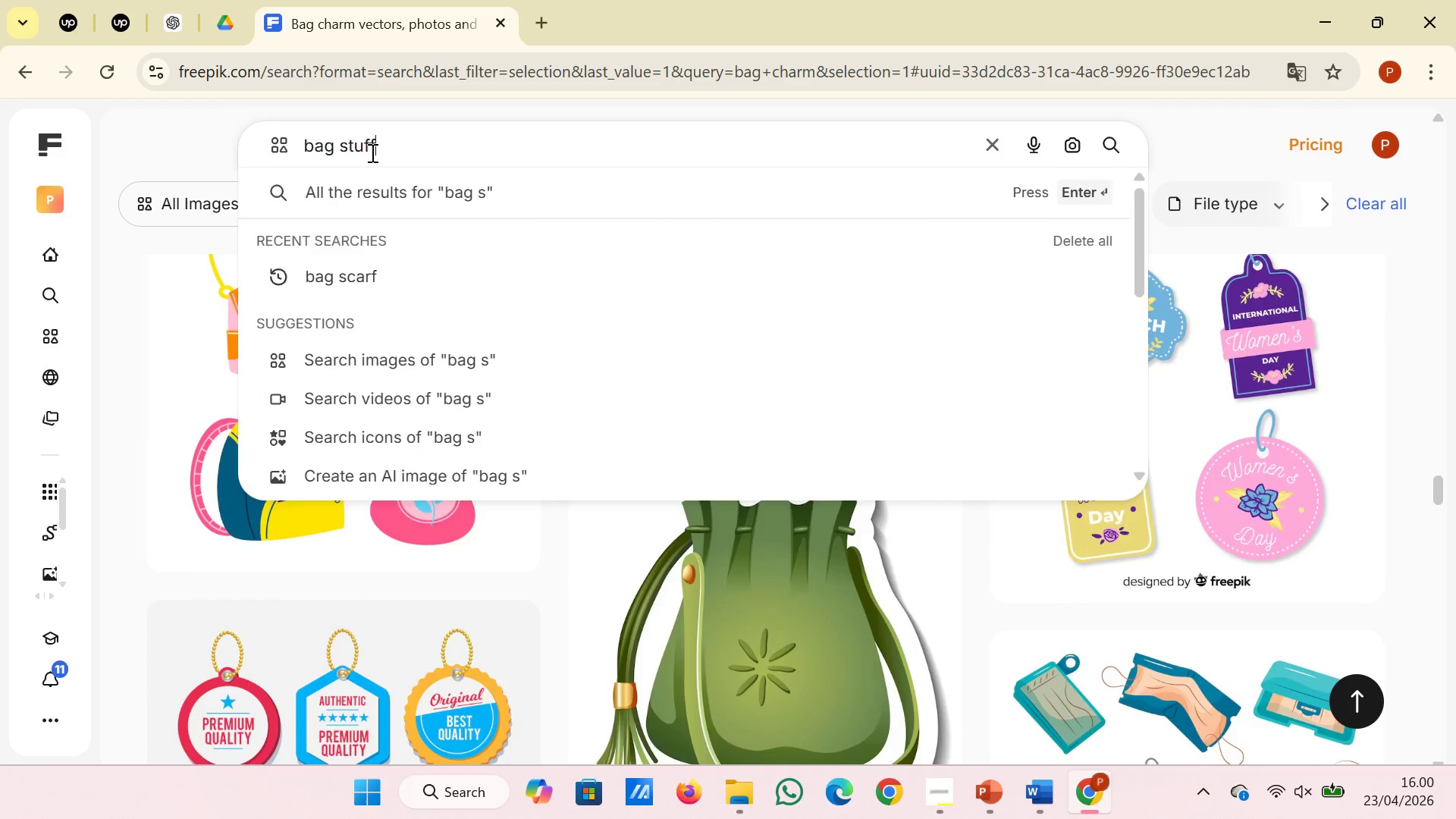 
key(Enter)
 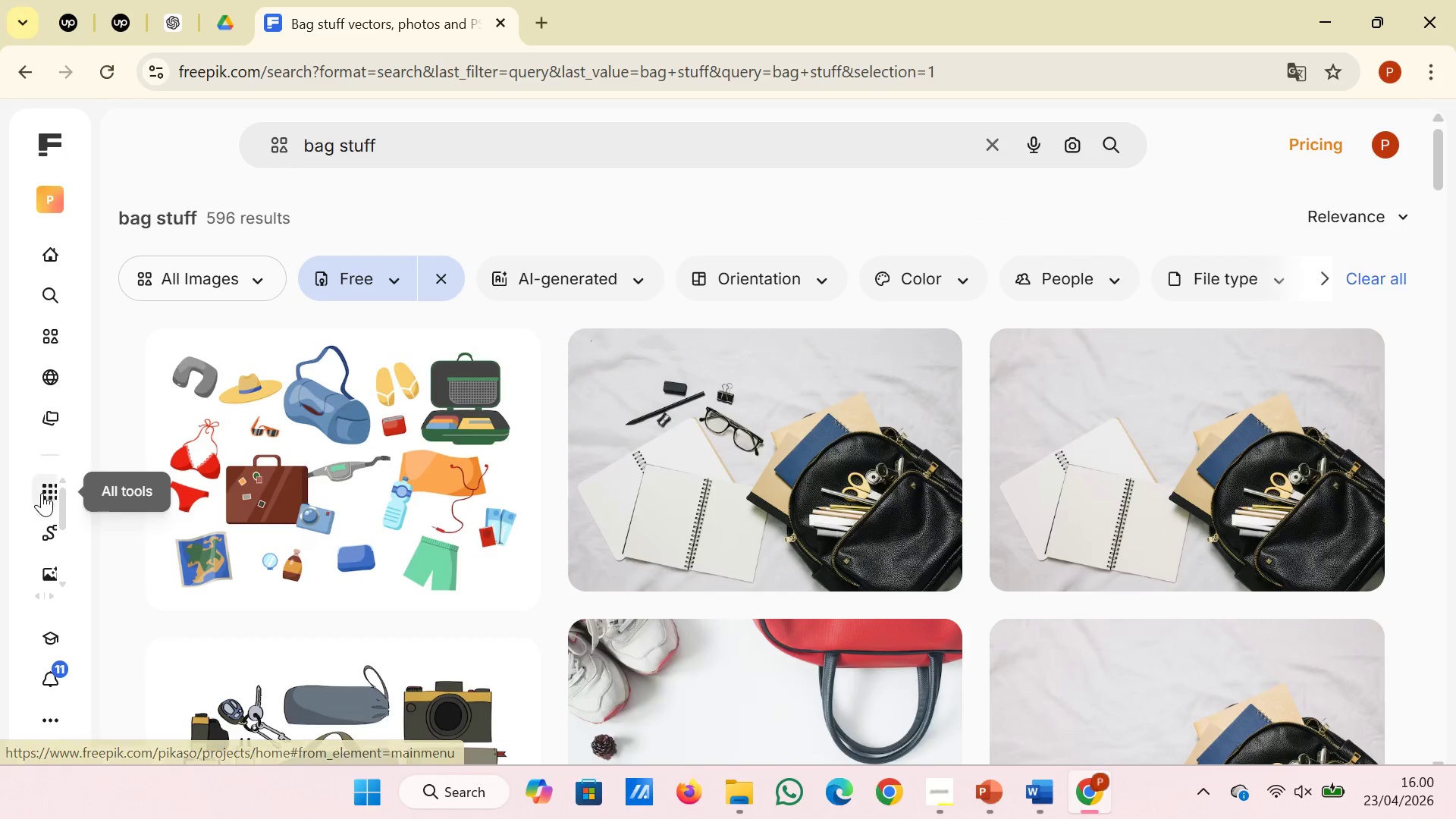 
wait(7.91)
 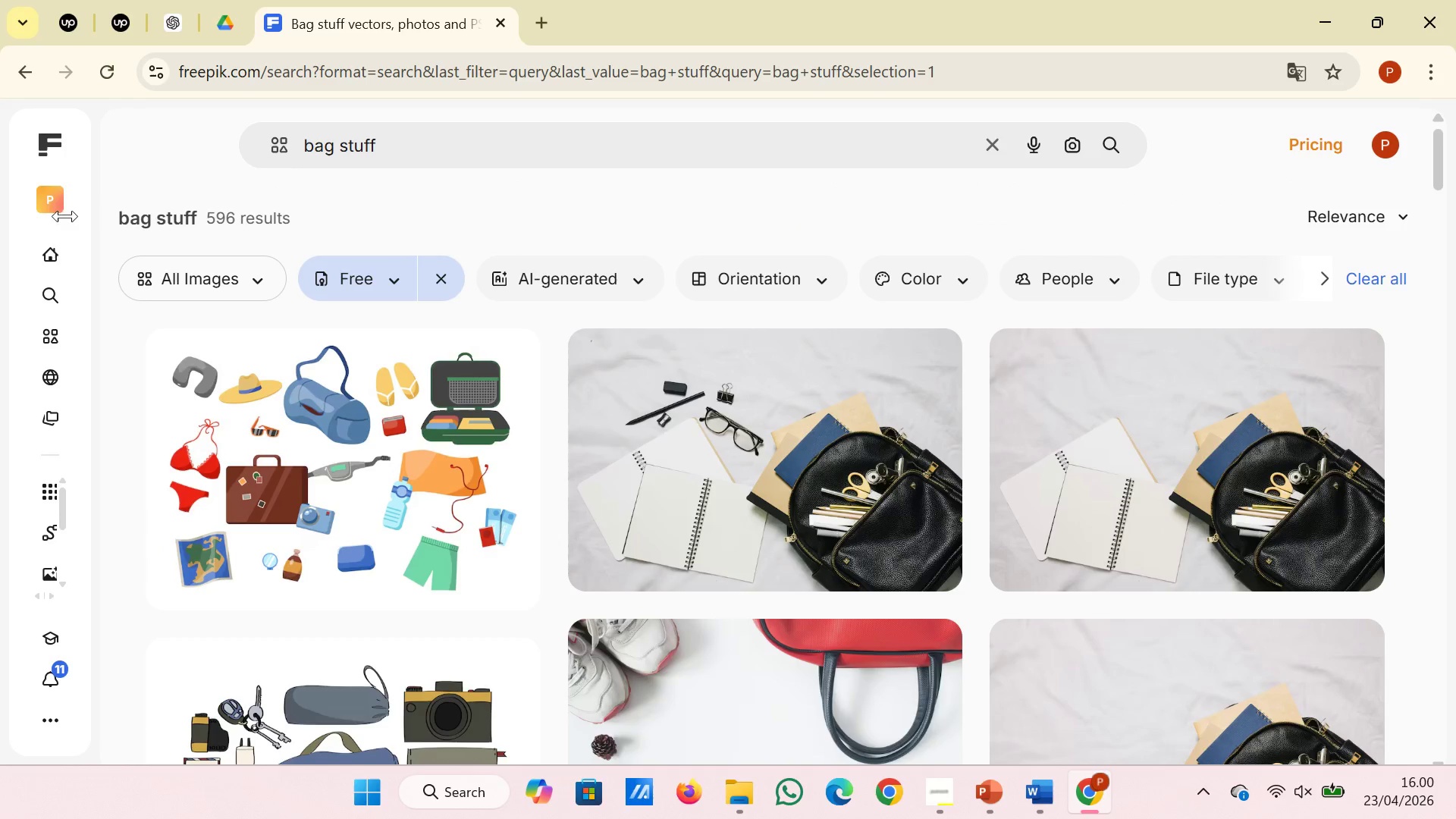 
left_click([49, 584])
 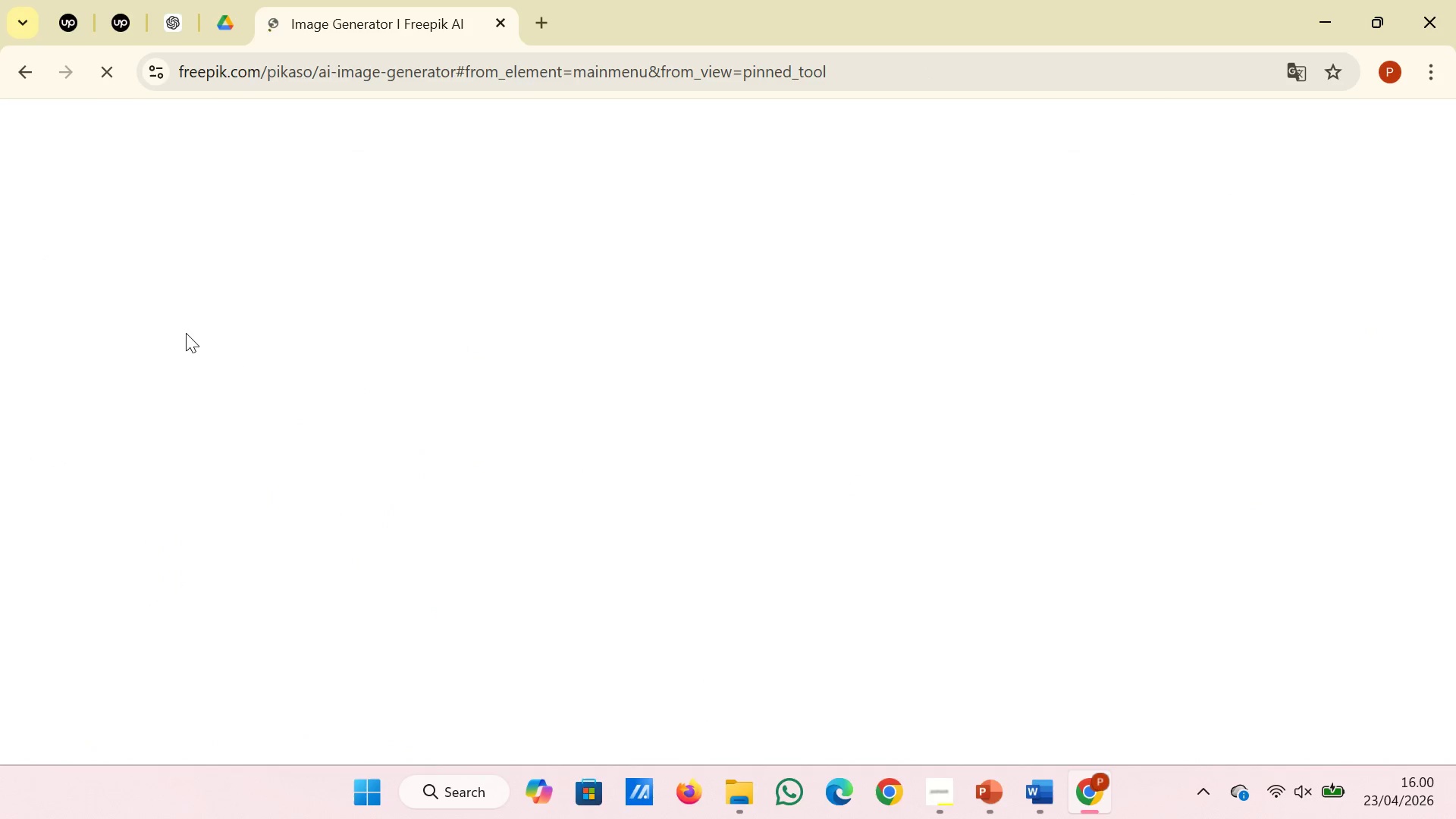 
mouse_move([267, 256])
 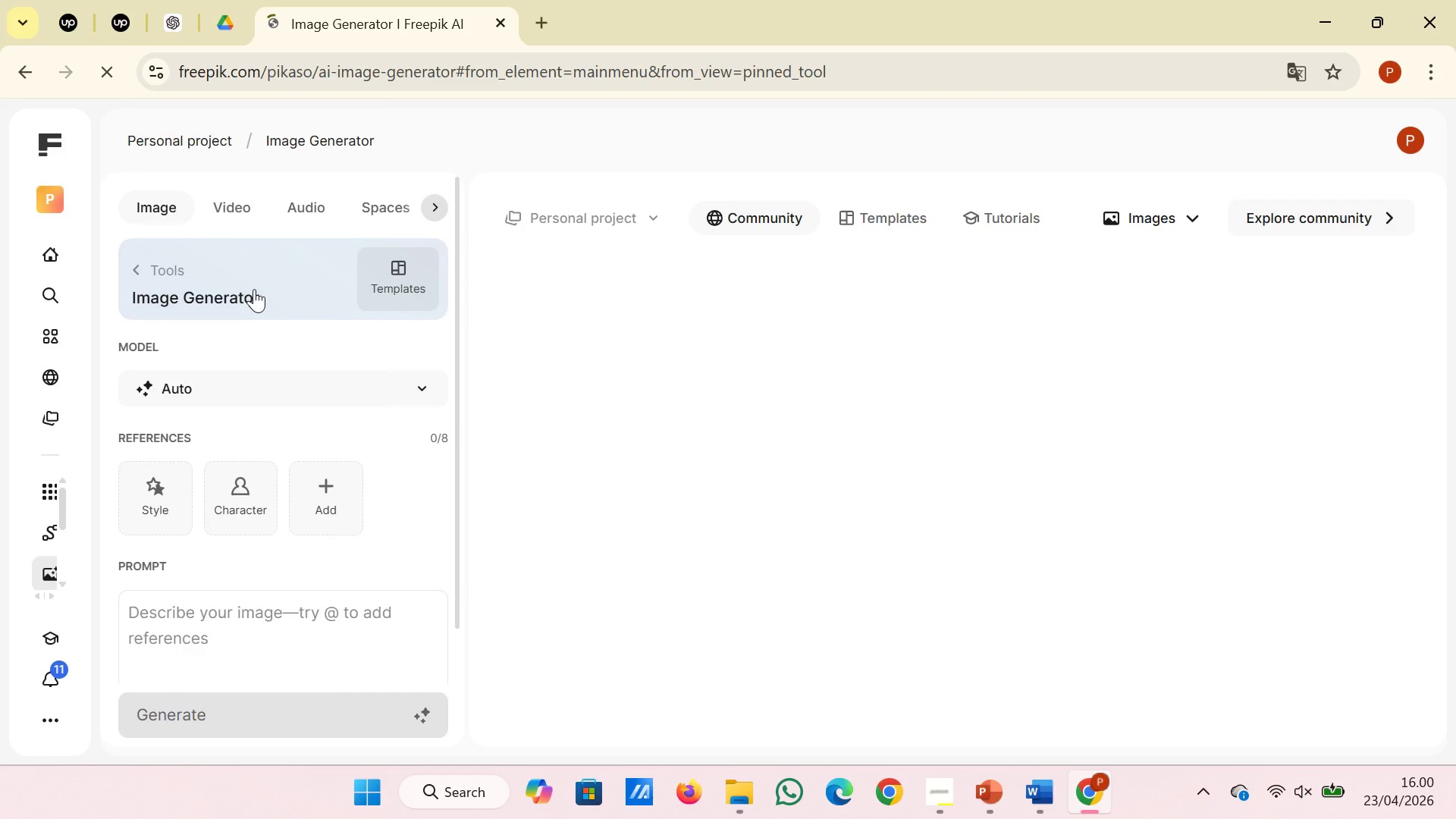 
mouse_move([257, 308])
 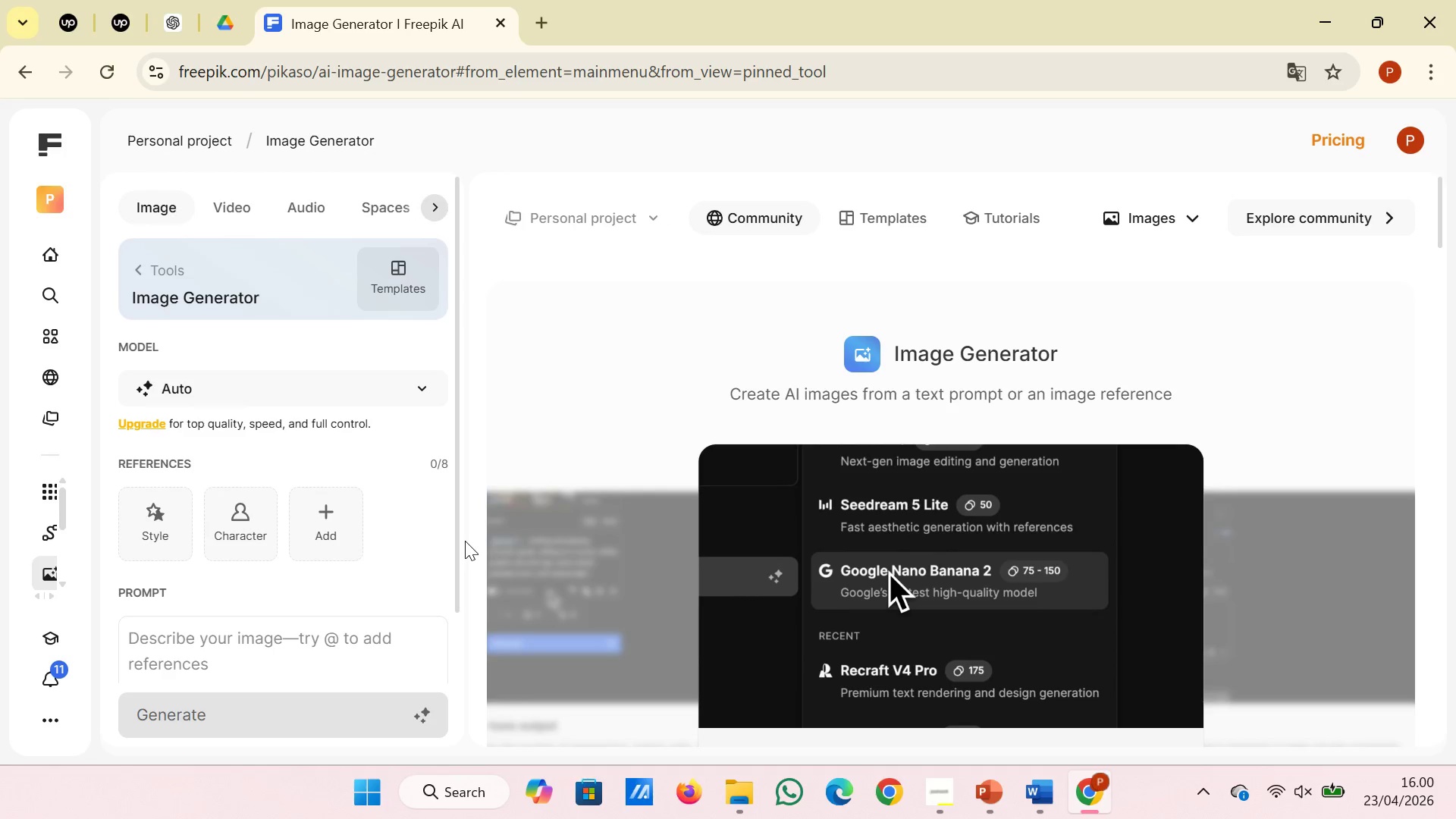 
wait(9.78)
 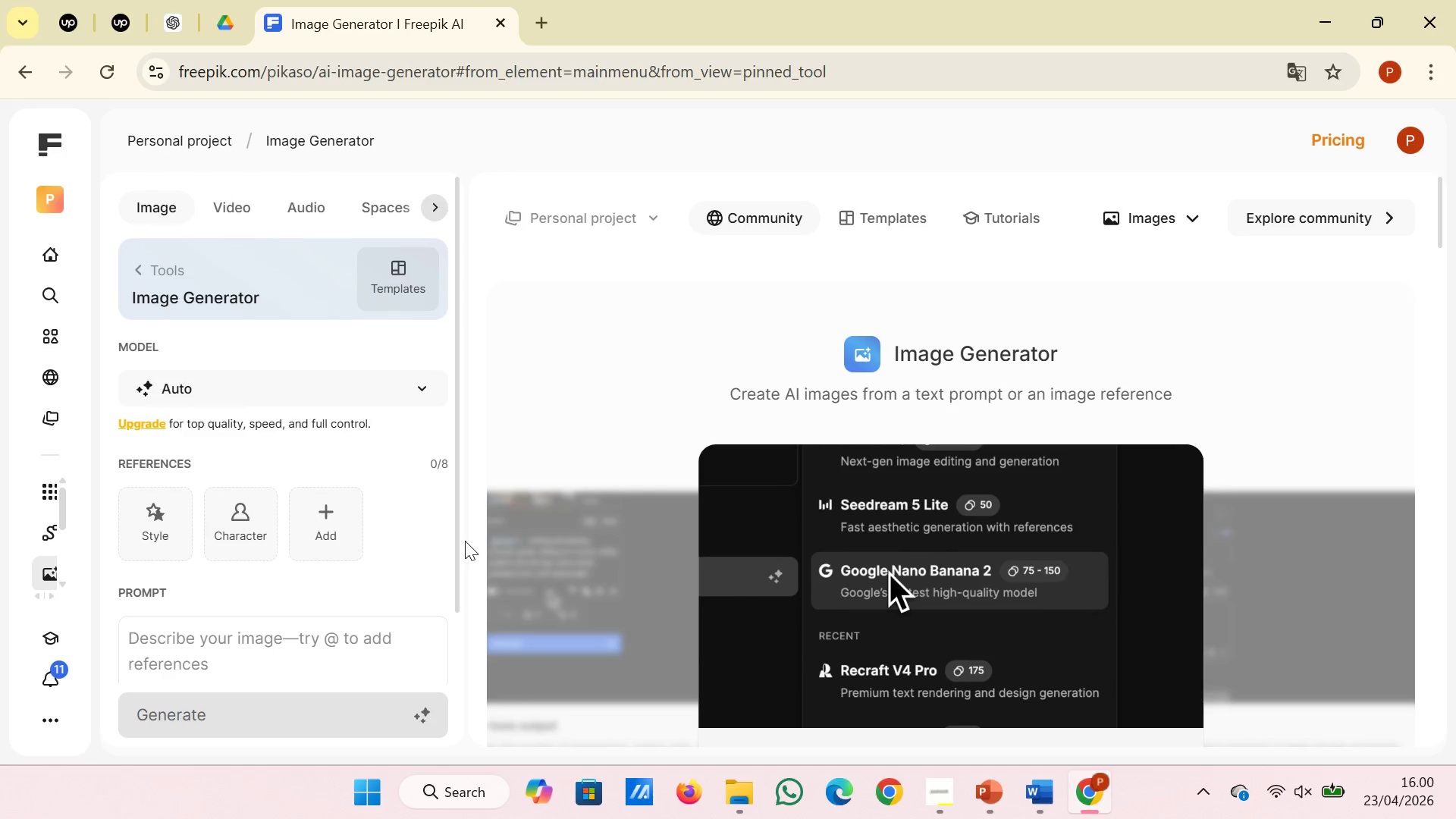 
left_click([287, 657])
 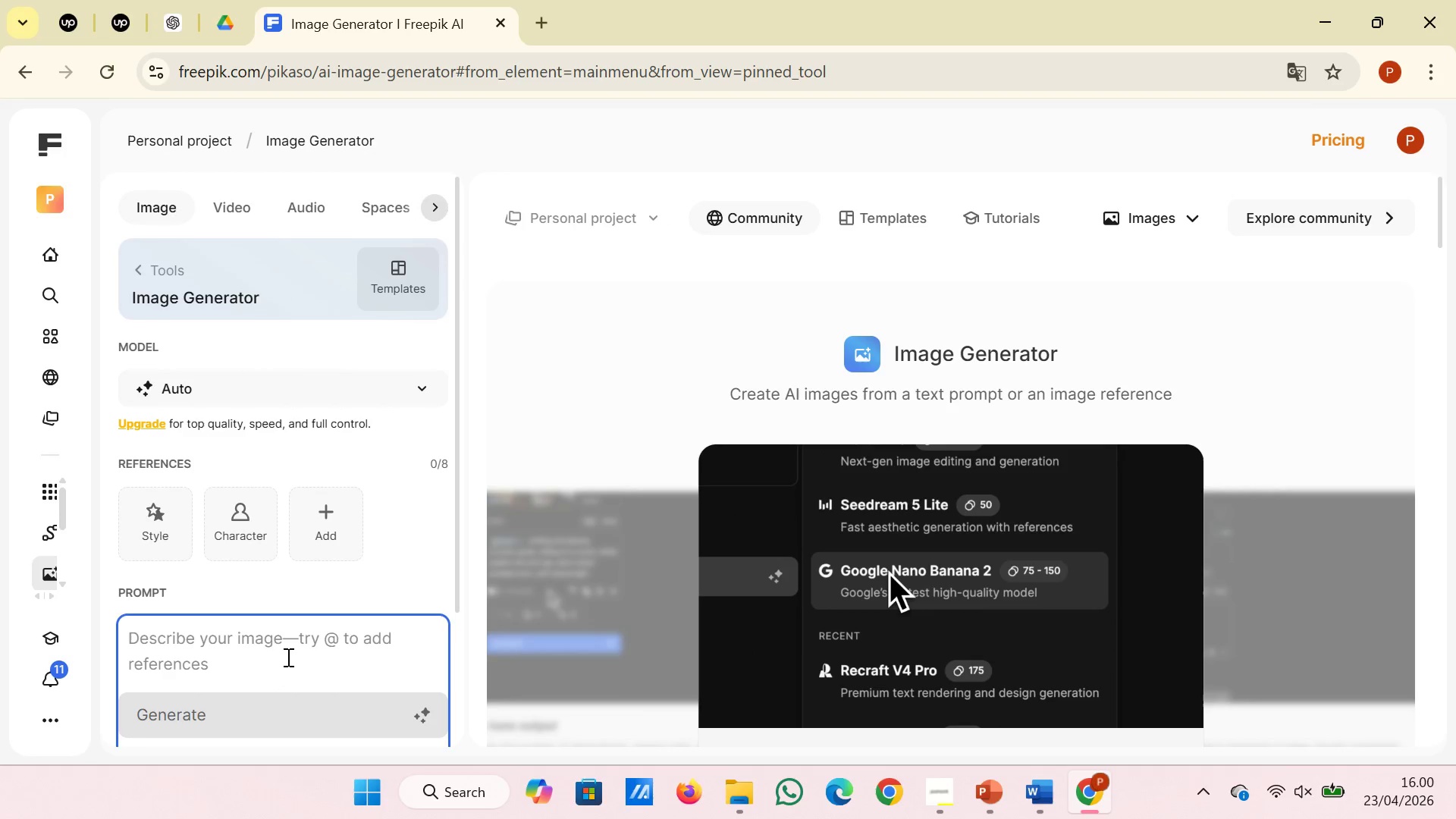 
type(bag charm scraft 3d)
 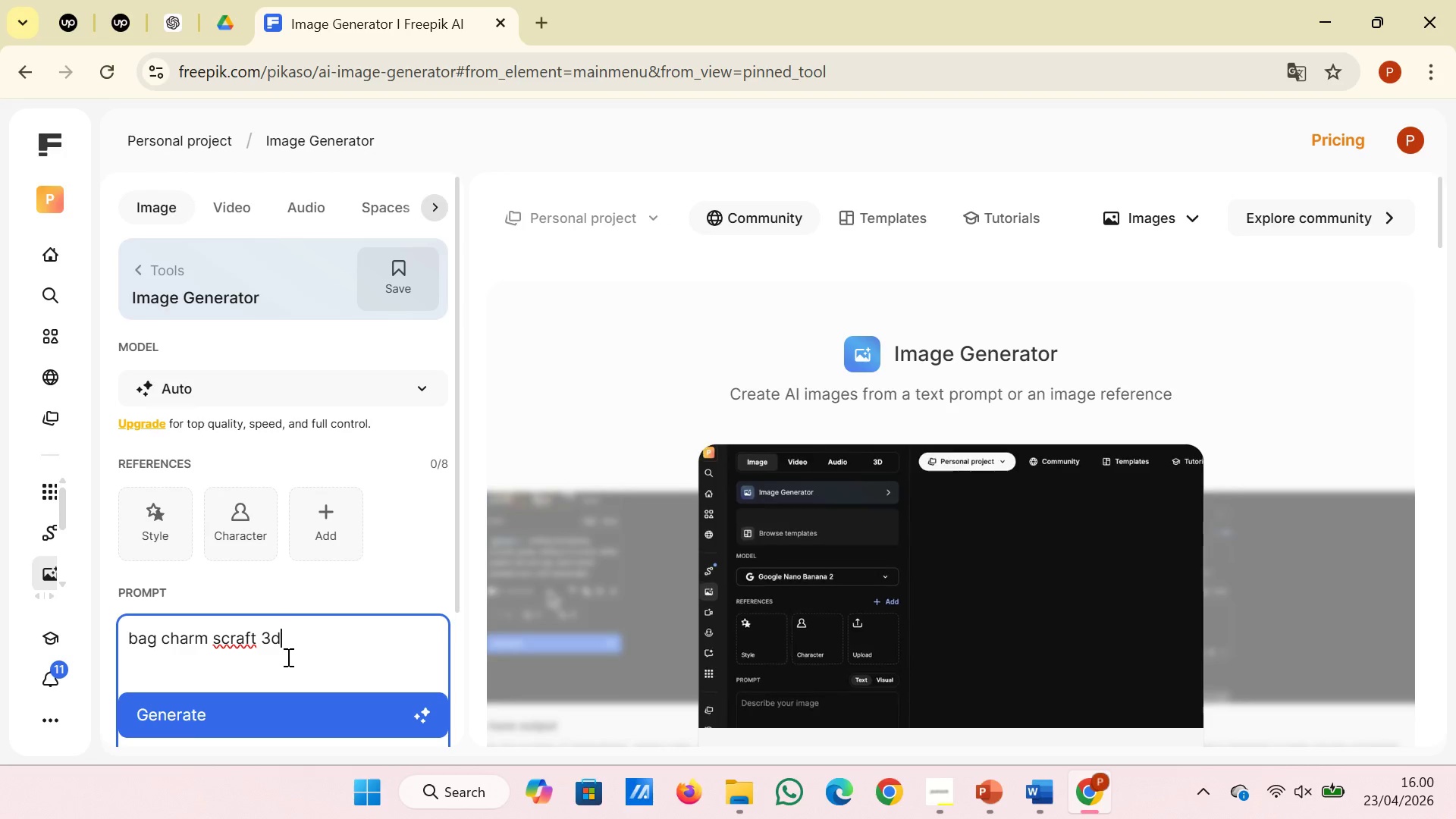 
key(Enter)
 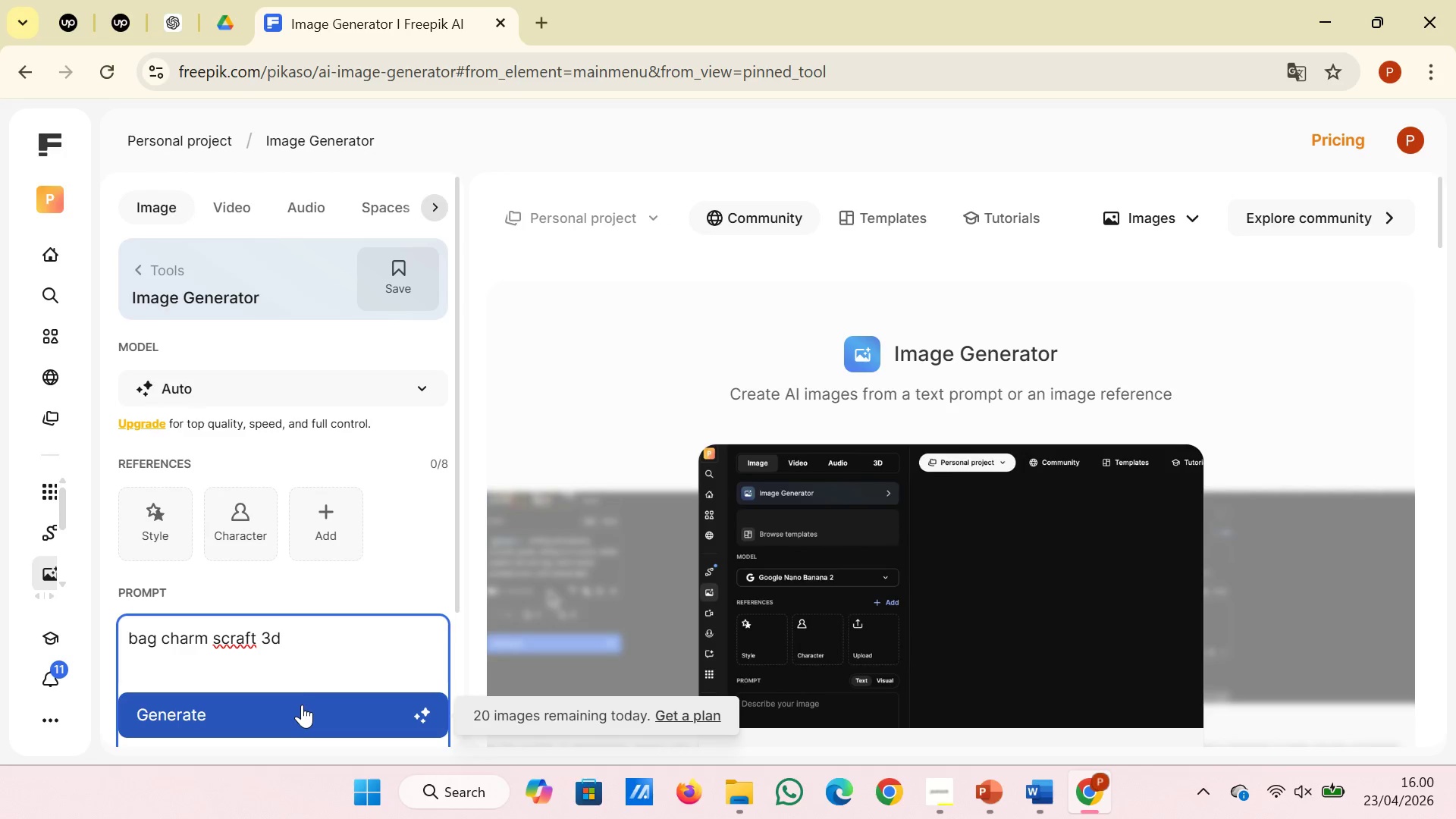 
right_click([232, 635])
 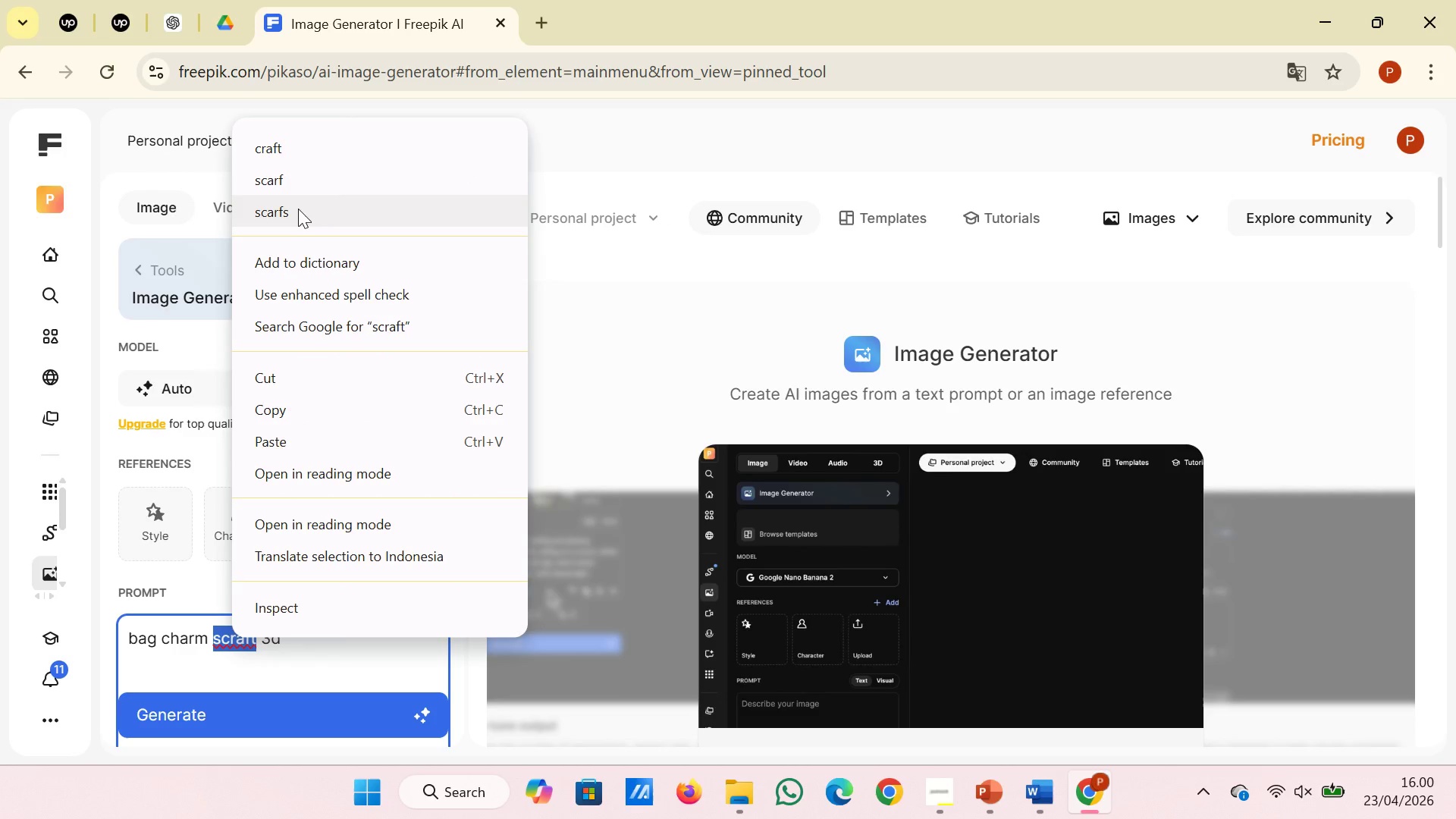 
left_click([314, 187])
 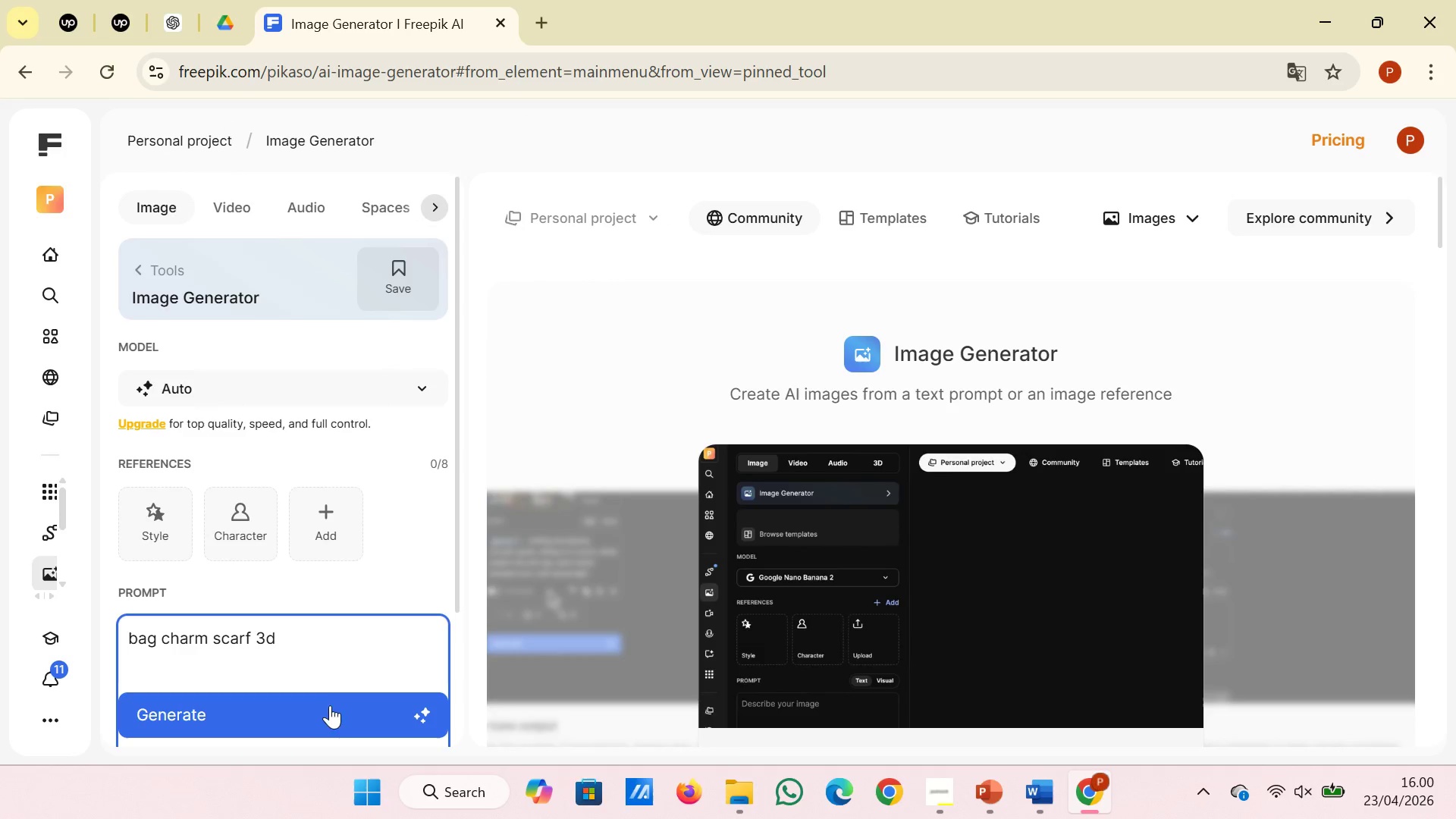 
left_click([330, 711])
 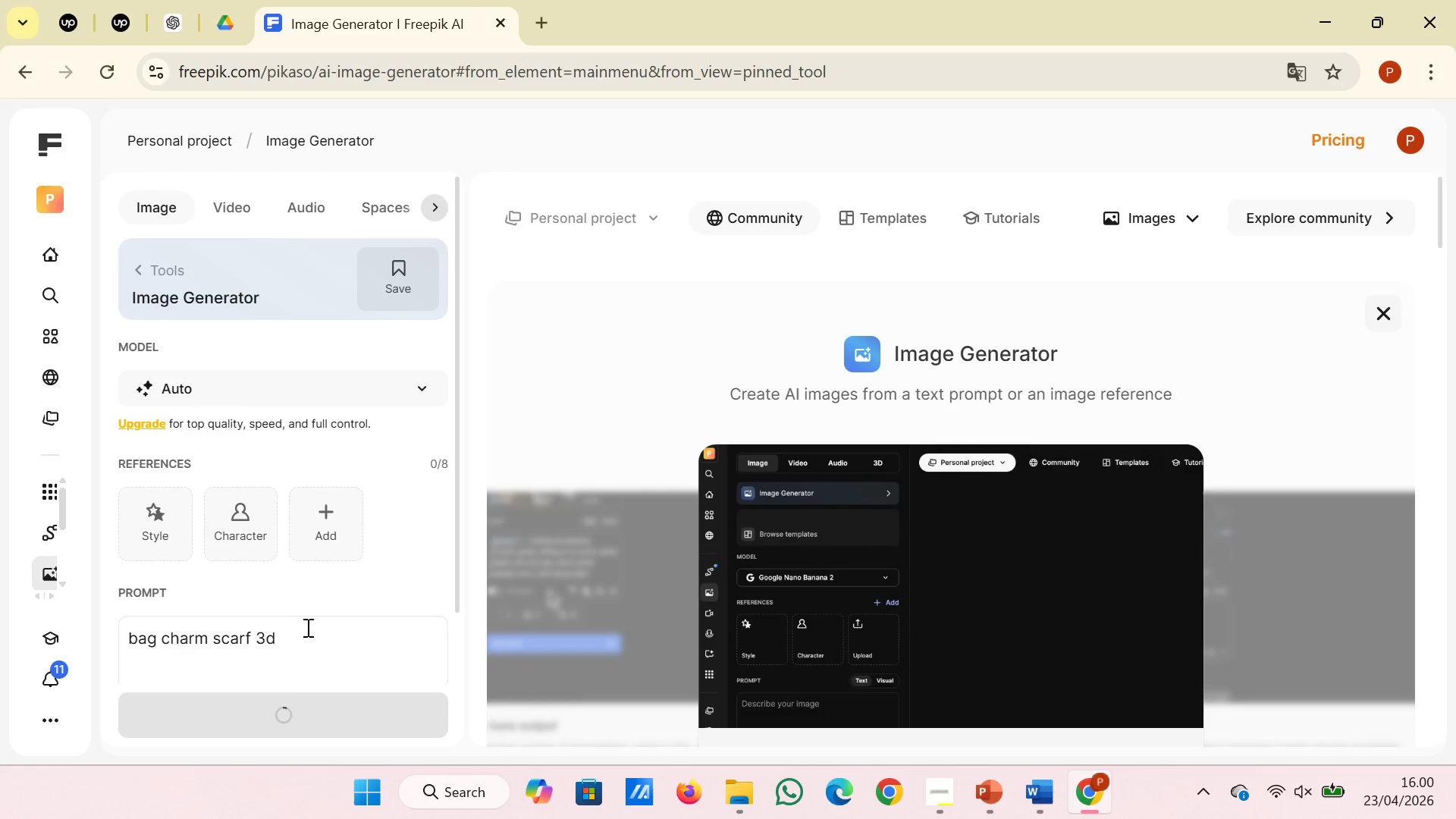 
wait(16.12)
 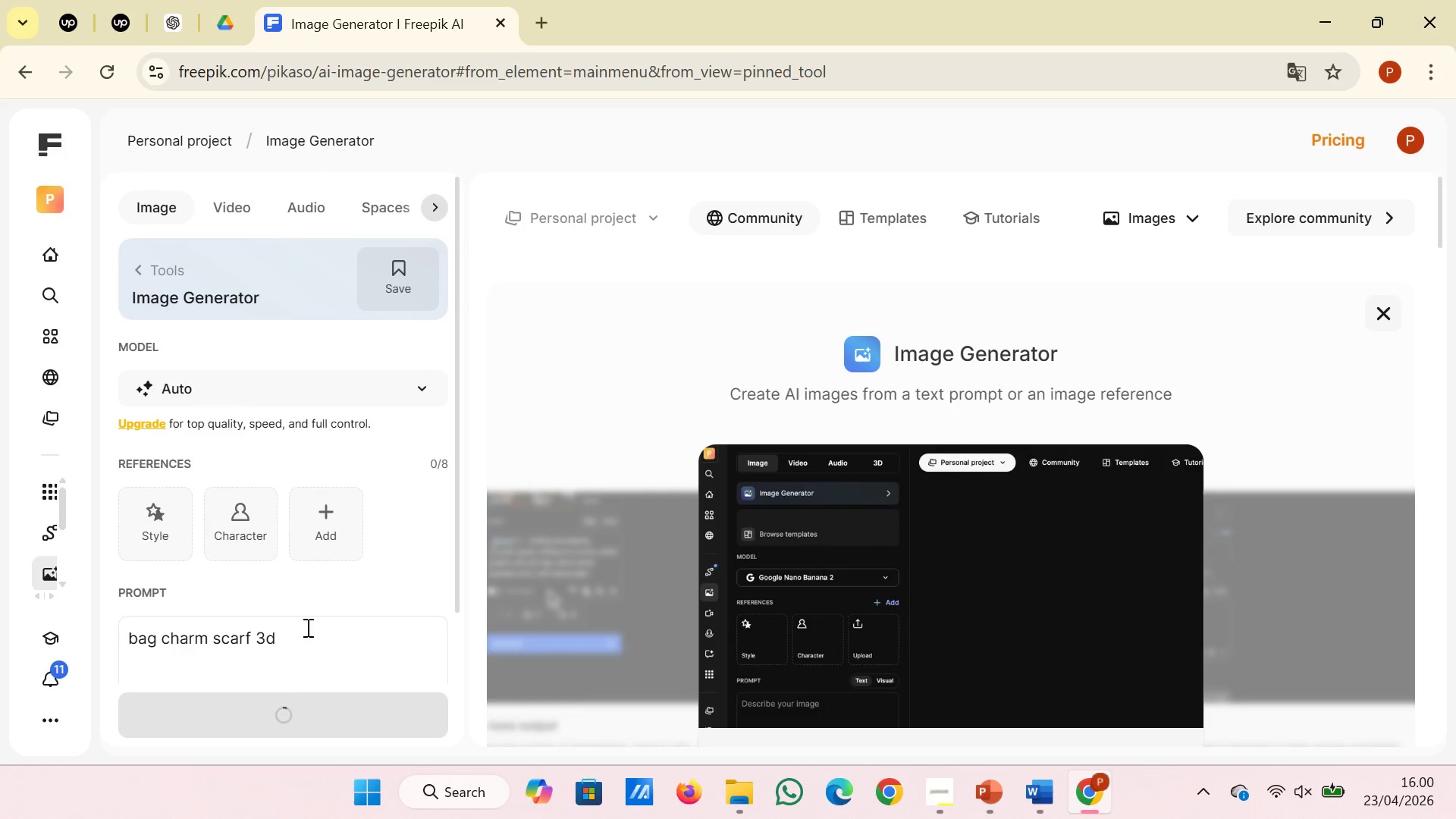 
scroll: coordinate [754, 465], scroll_direction: down, amount: 4.0
 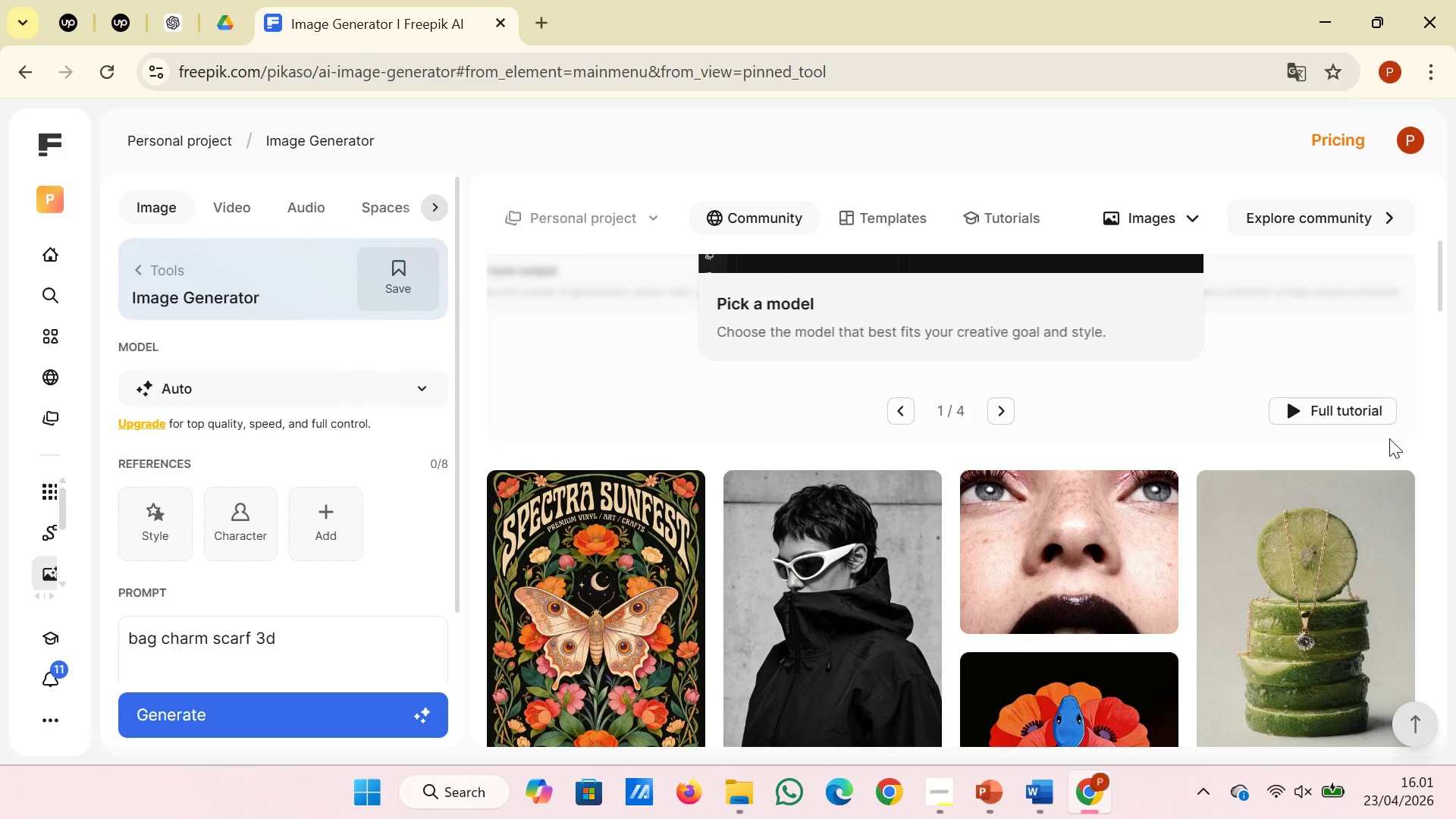 
scroll: coordinate [1389, 438], scroll_direction: up, amount: 6.0
 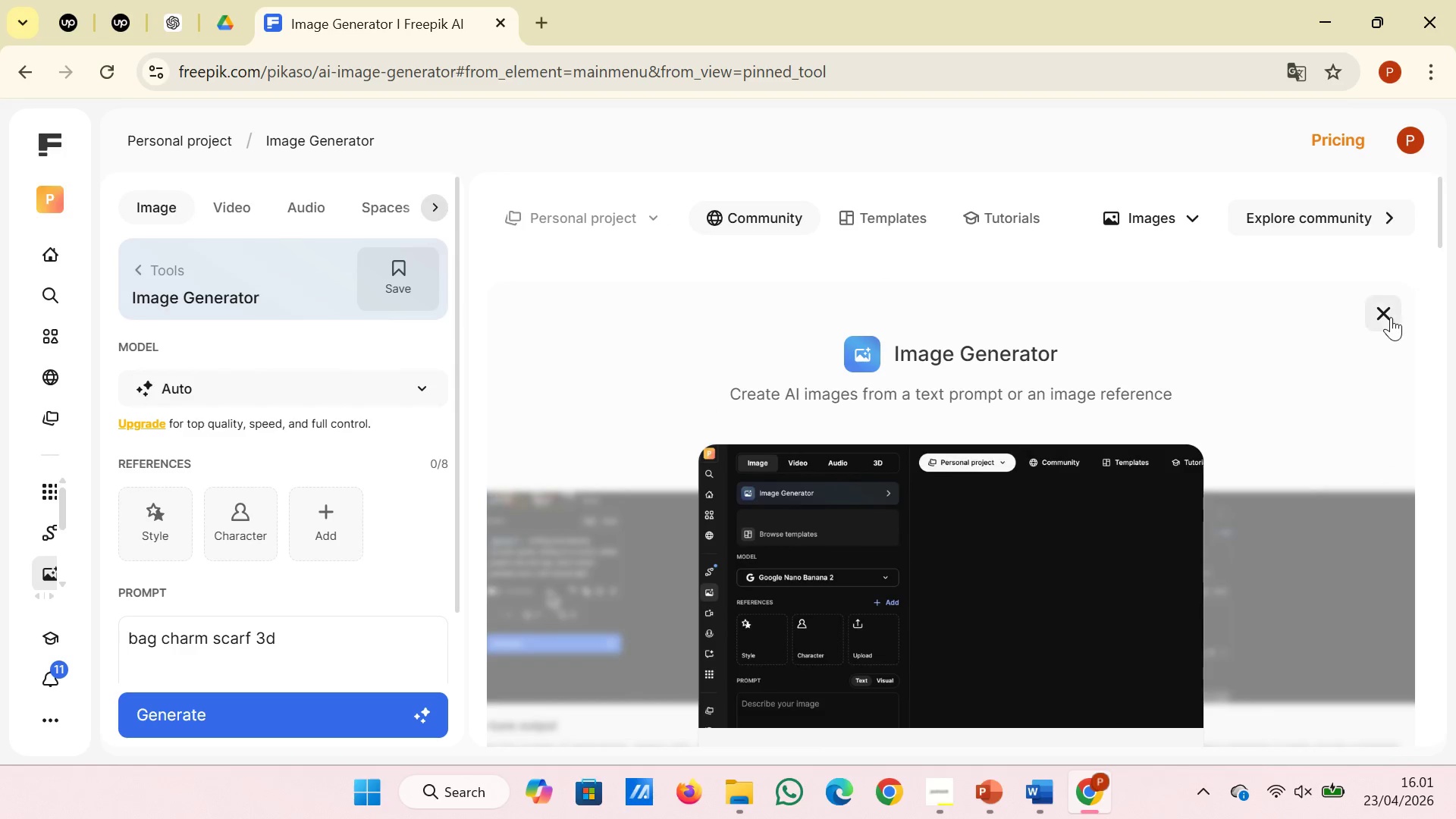 
left_click([1385, 315])
 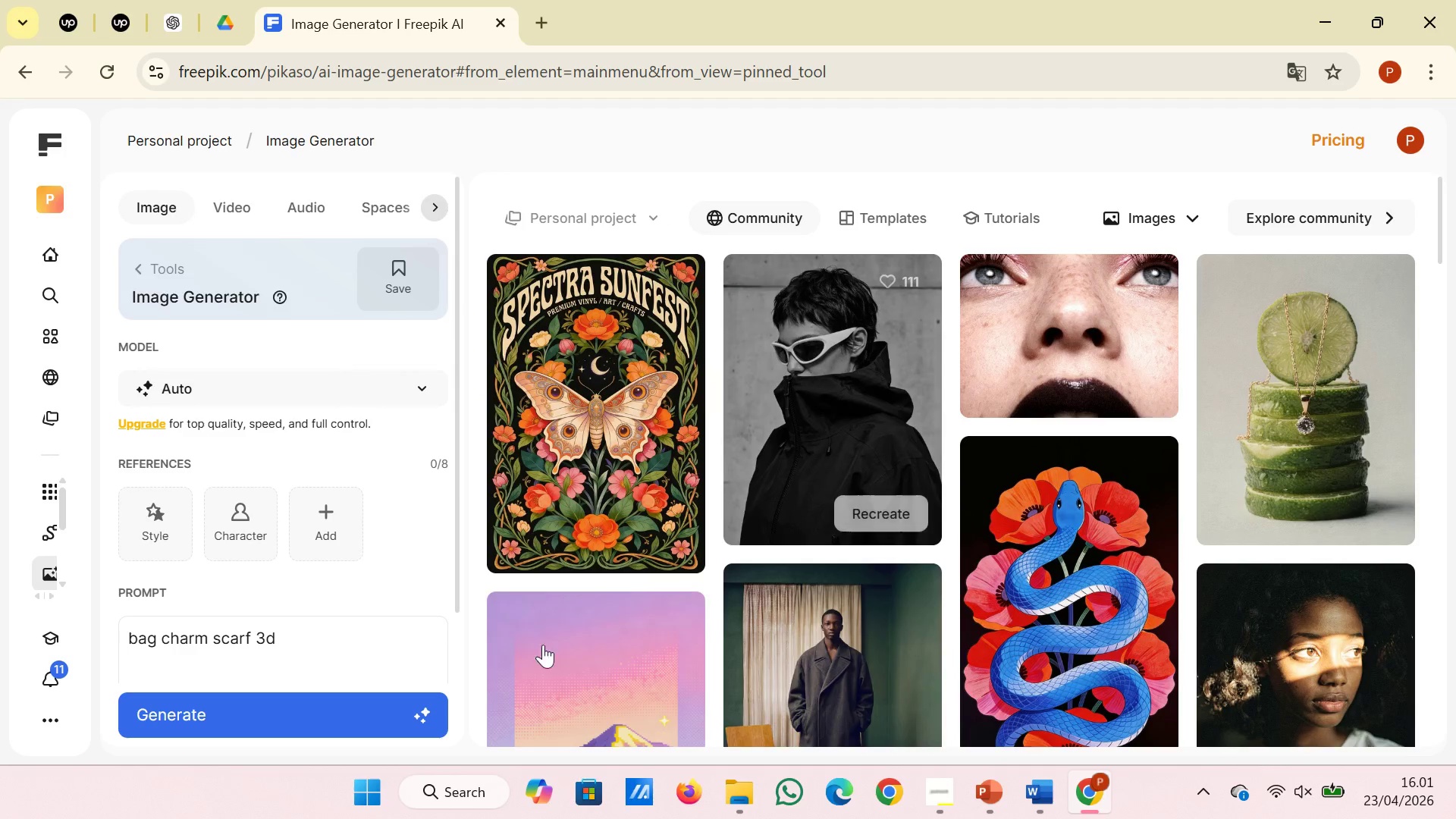 
left_click([427, 723])
 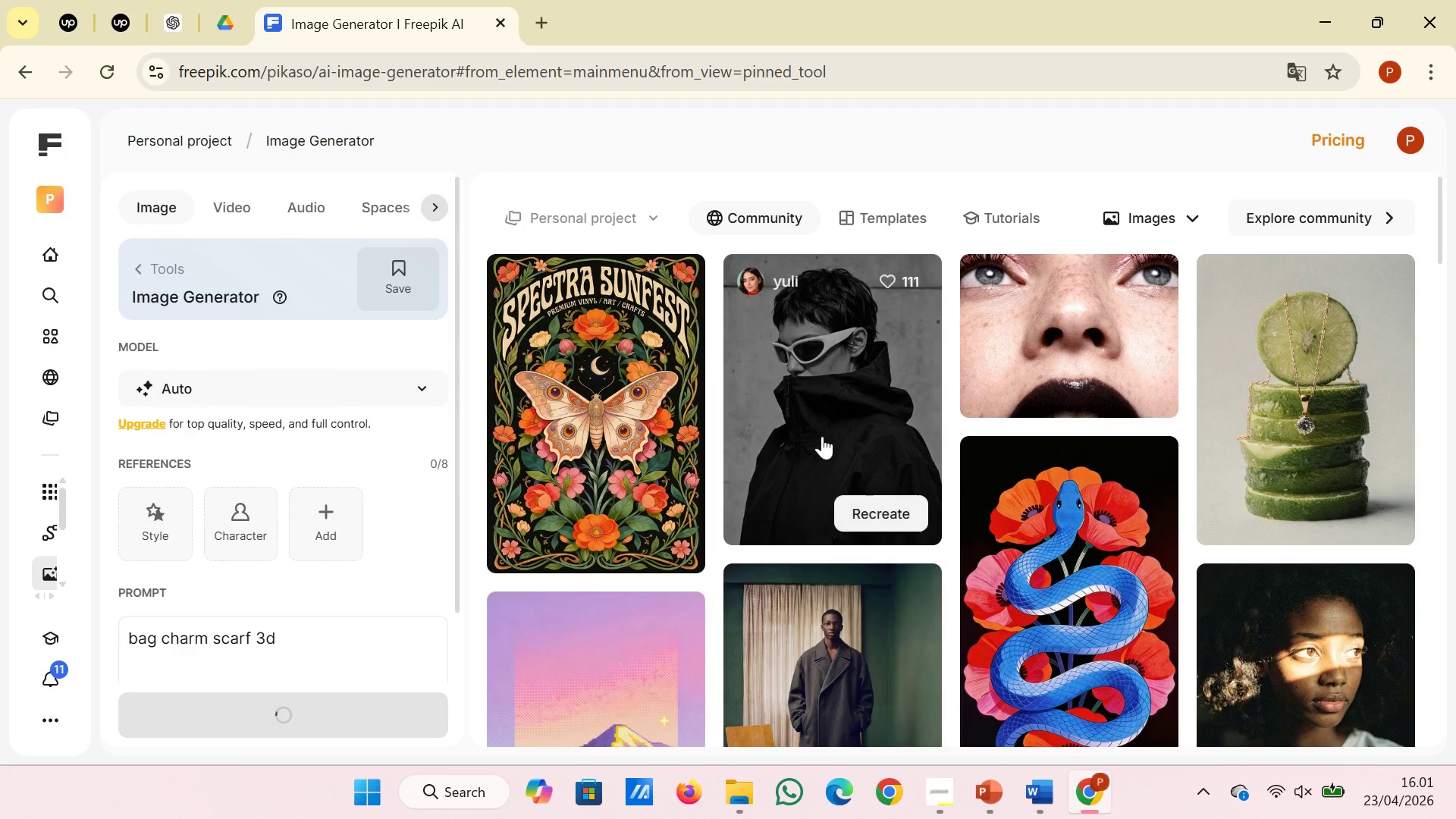 
scroll: coordinate [827, 435], scroll_direction: down, amount: 6.0
 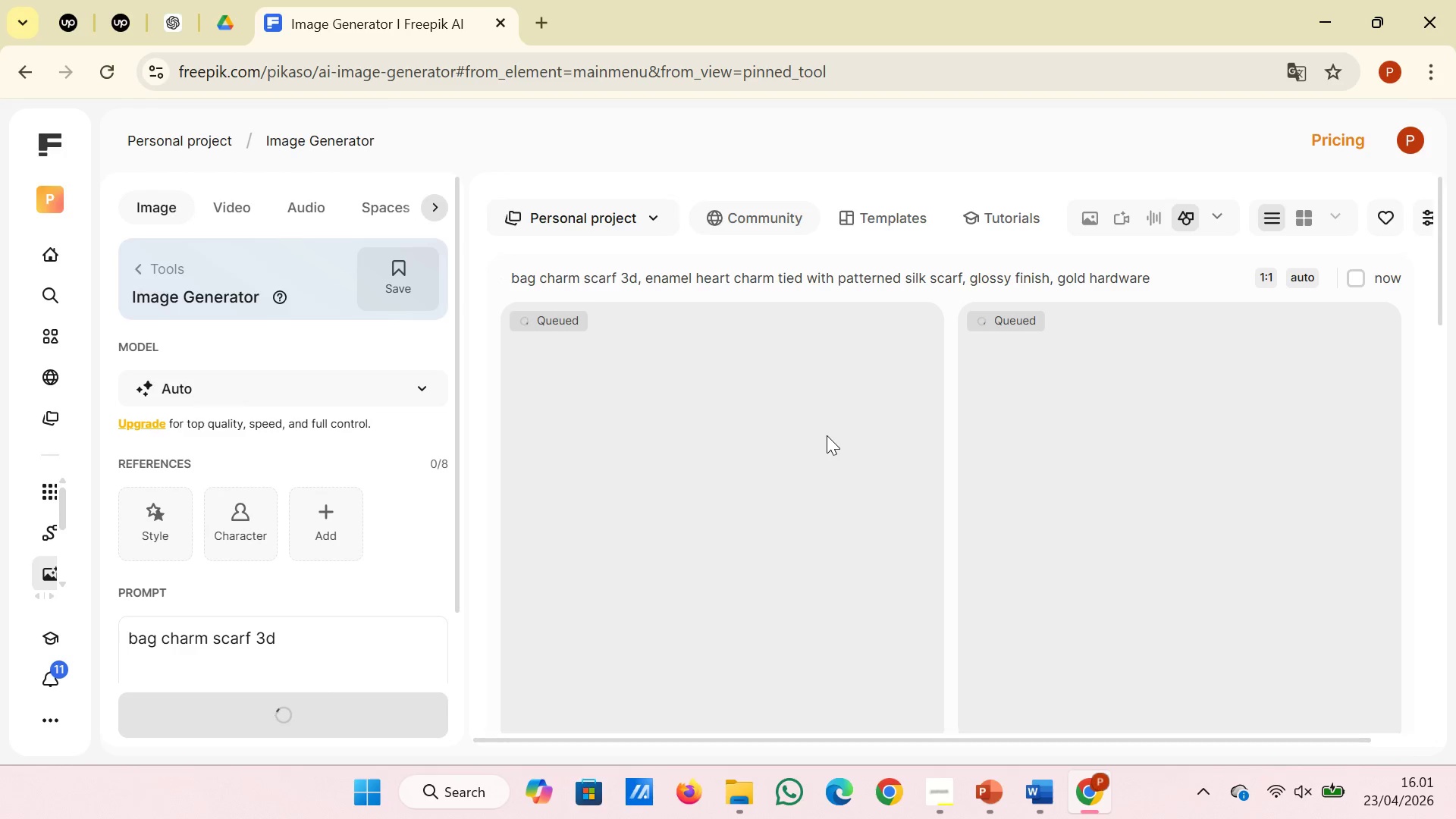 
wait(6.22)
 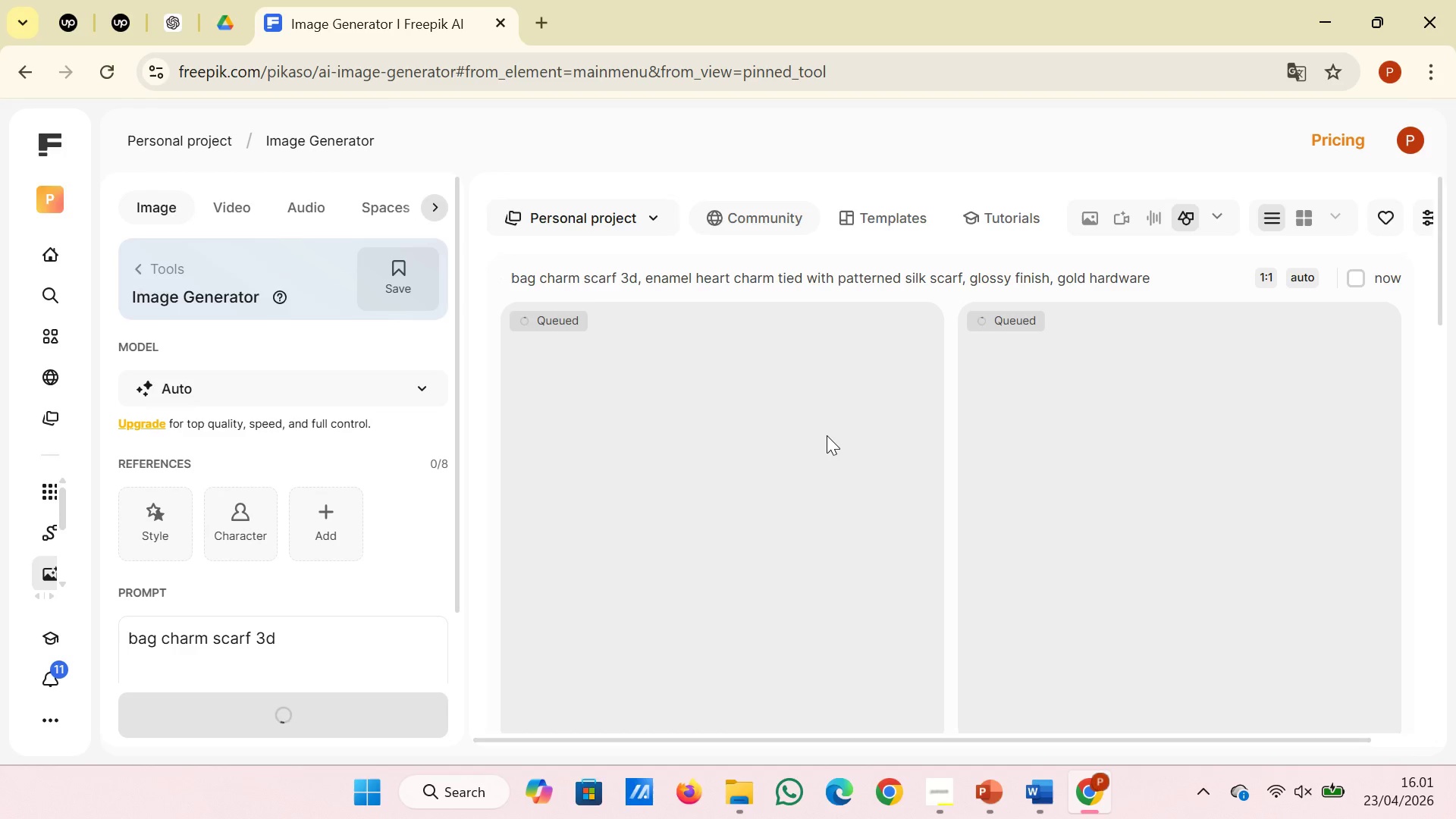 
scroll: coordinate [830, 436], scroll_direction: down, amount: 4.0
 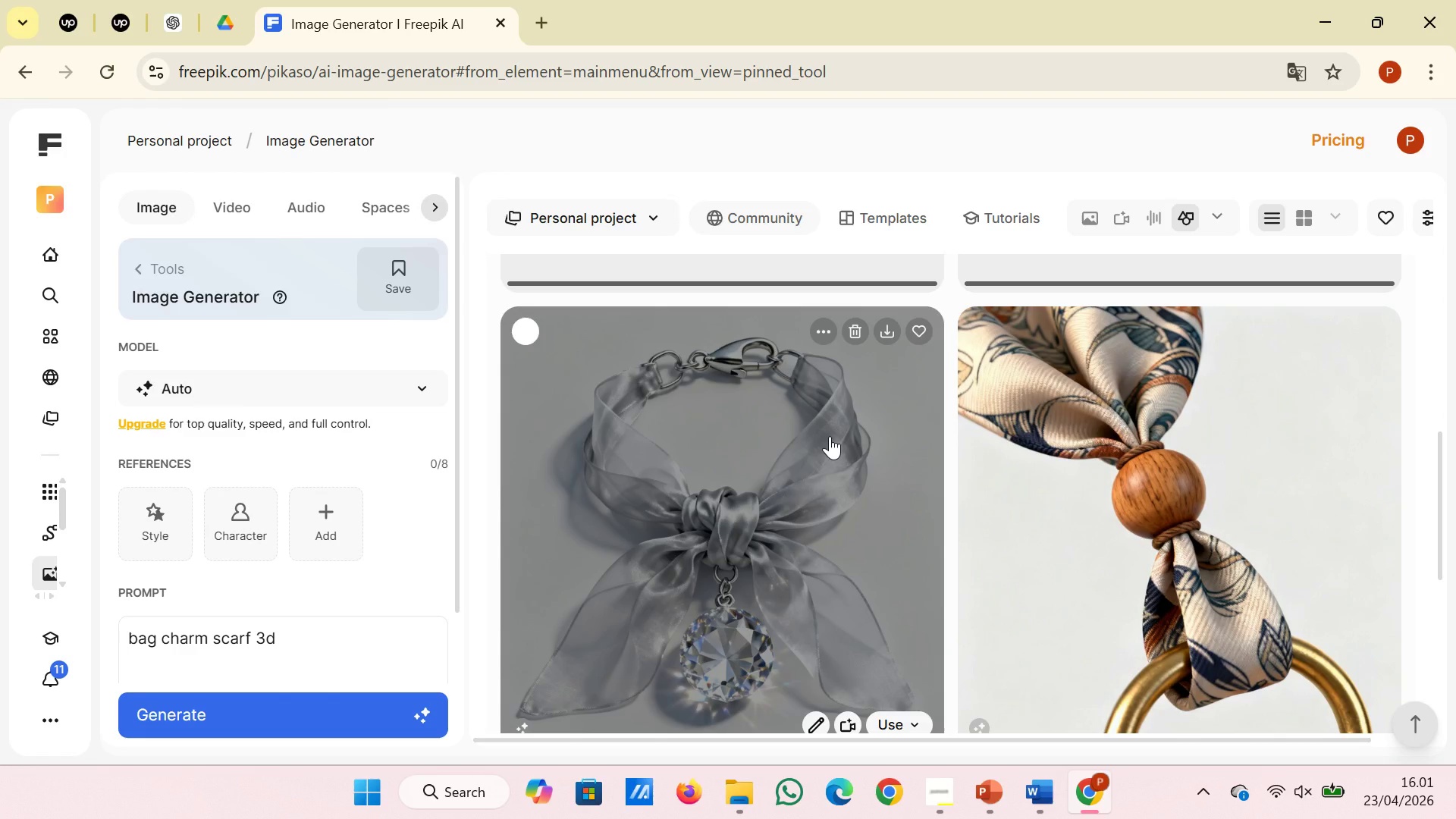 
wait(6.67)
 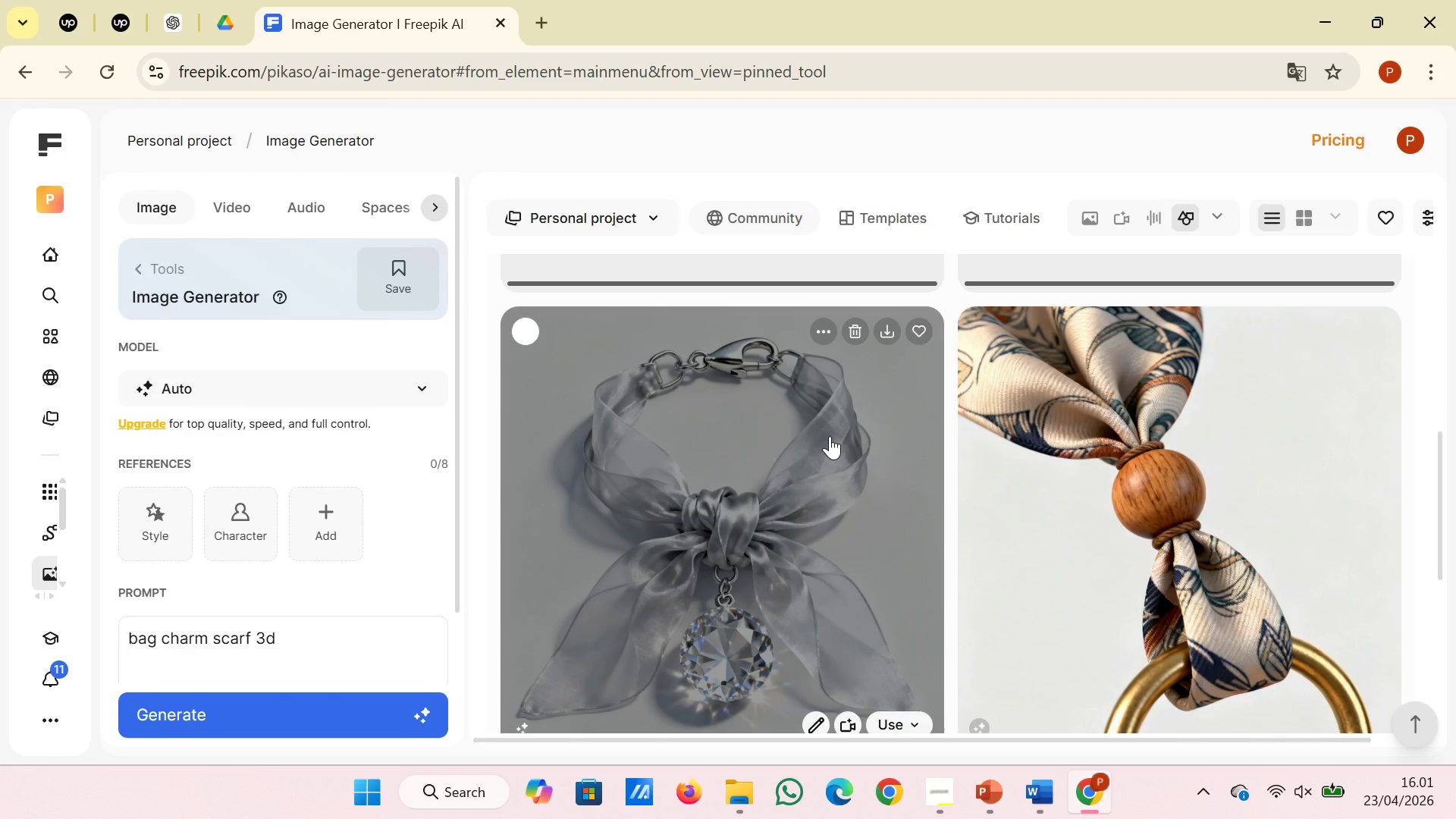 
scroll: coordinate [1233, 538], scroll_direction: down, amount: 11.0
 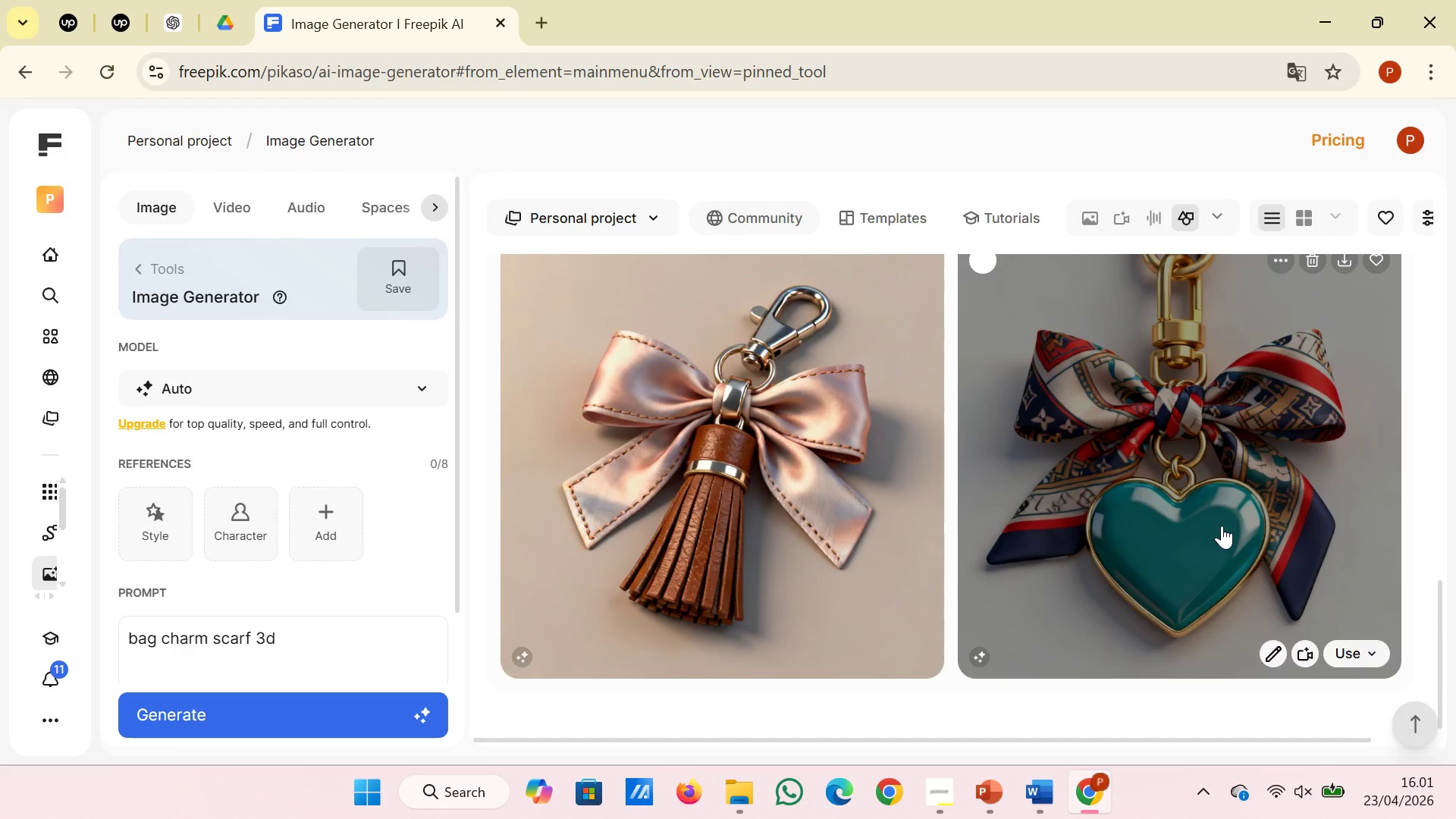 
scroll: coordinate [1222, 526], scroll_direction: up, amount: 6.0
 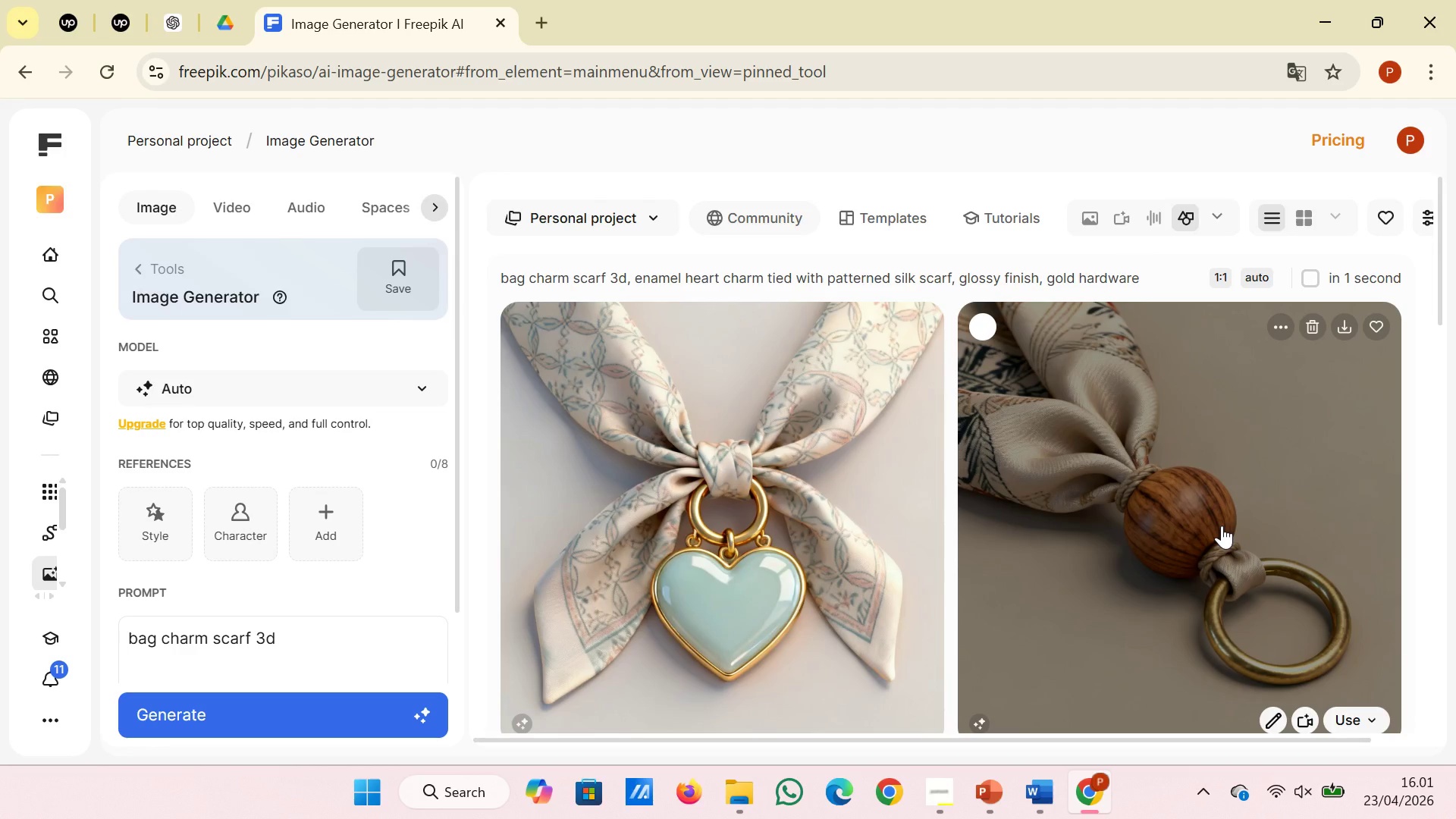 
scroll: coordinate [1222, 526], scroll_direction: down, amount: 16.0
 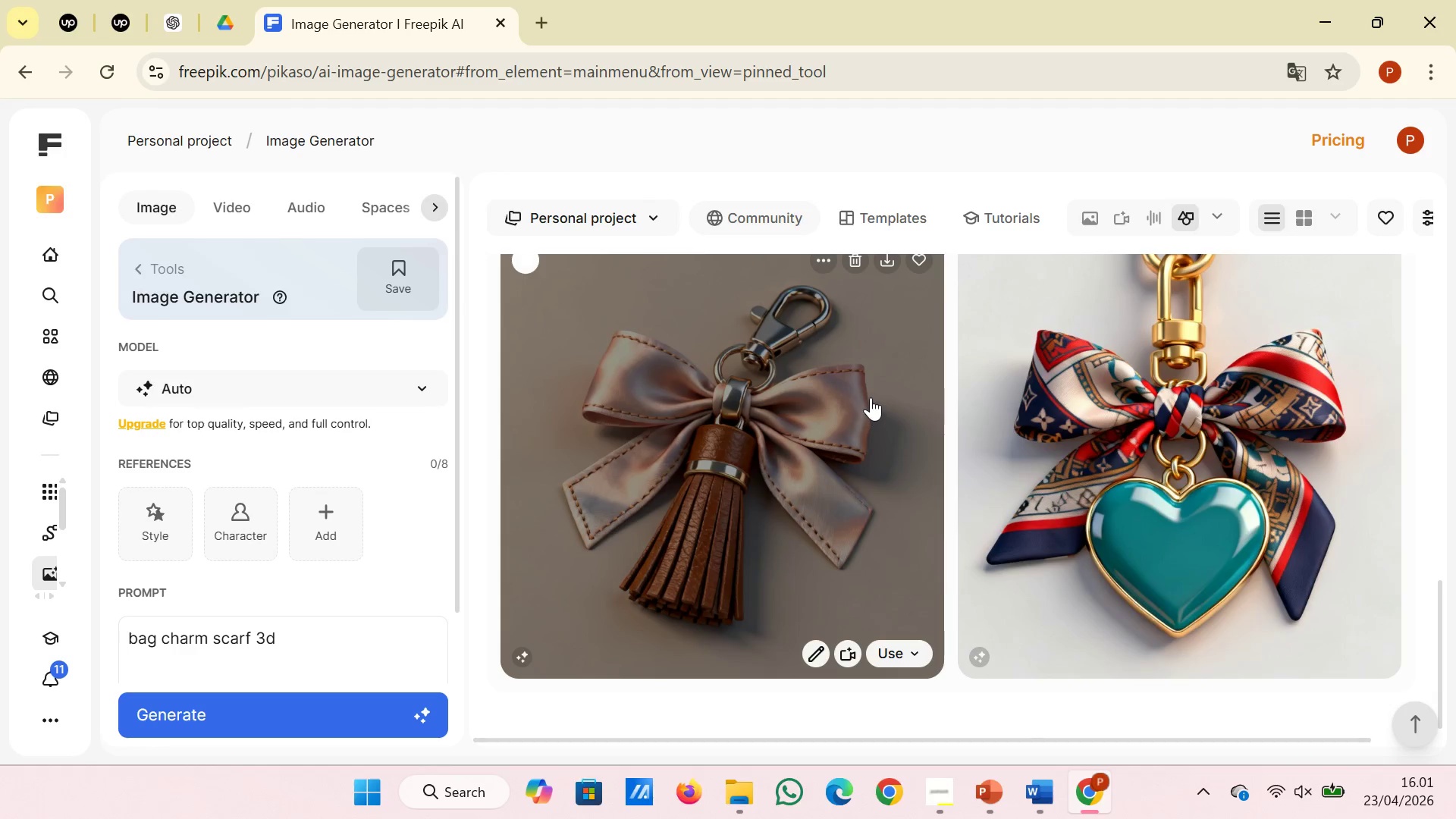 
scroll: coordinate [871, 397], scroll_direction: up, amount: 1.0
 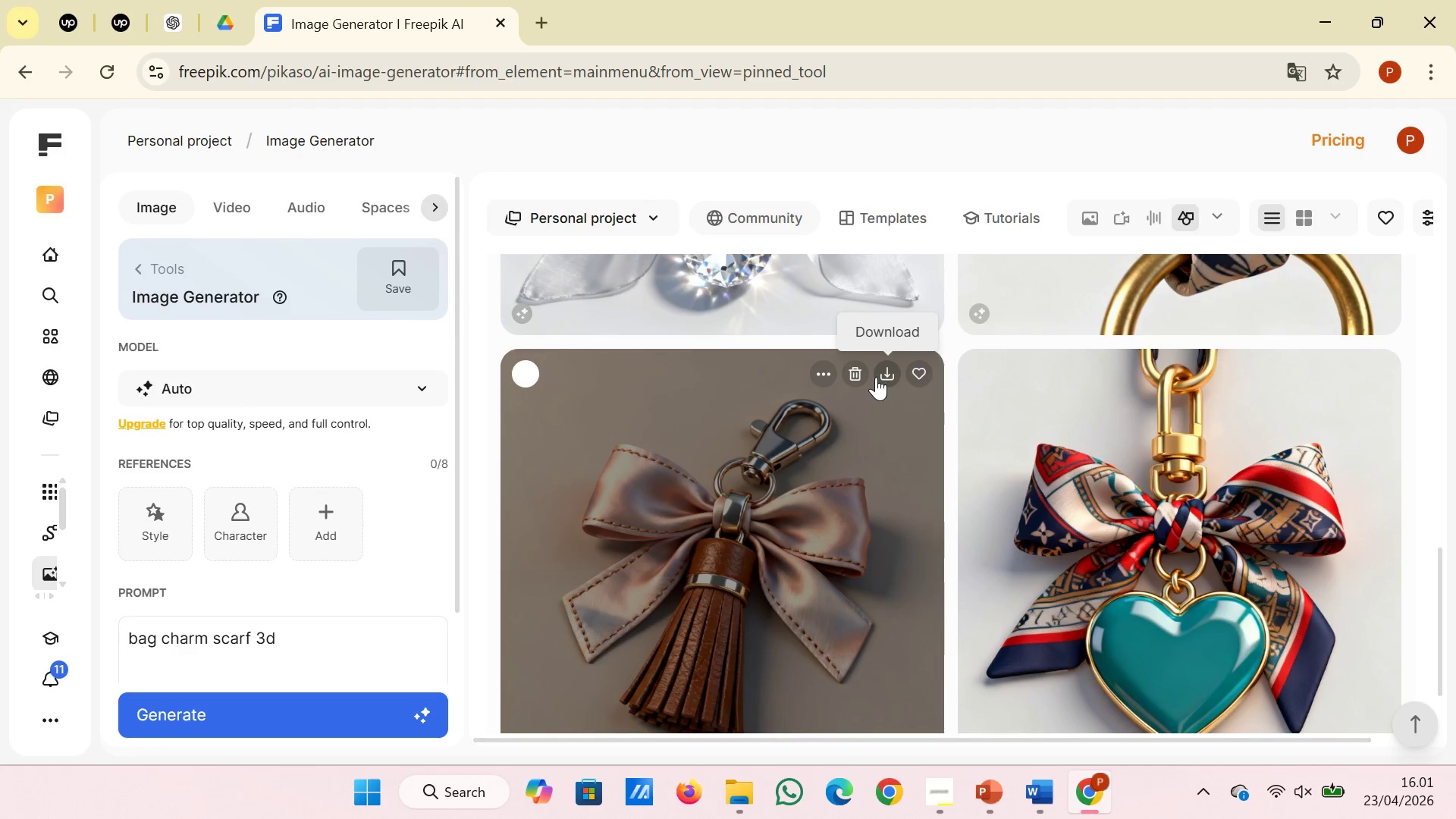 
left_click([880, 377])
 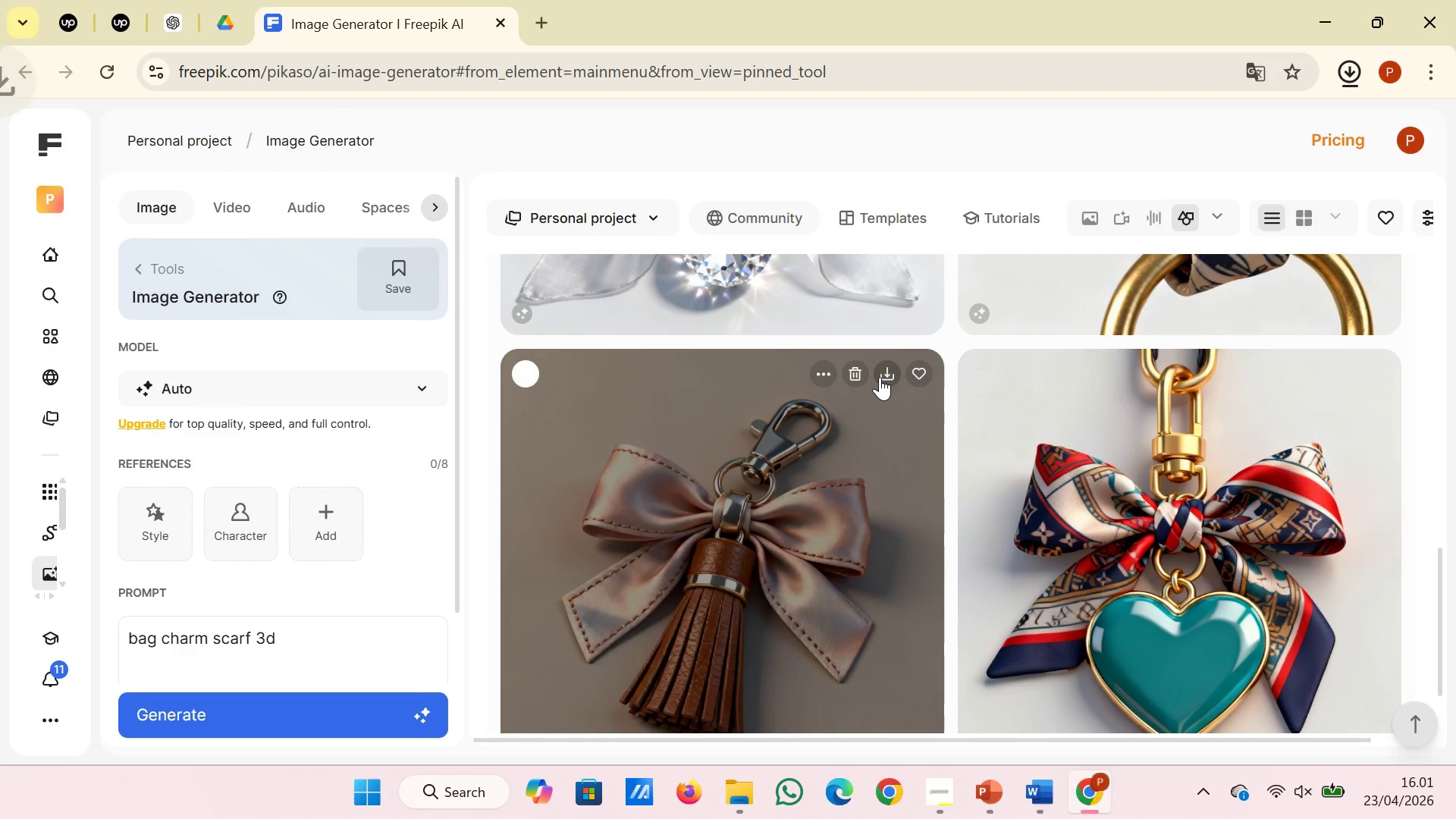 
scroll: coordinate [880, 377], scroll_direction: up, amount: 4.0
 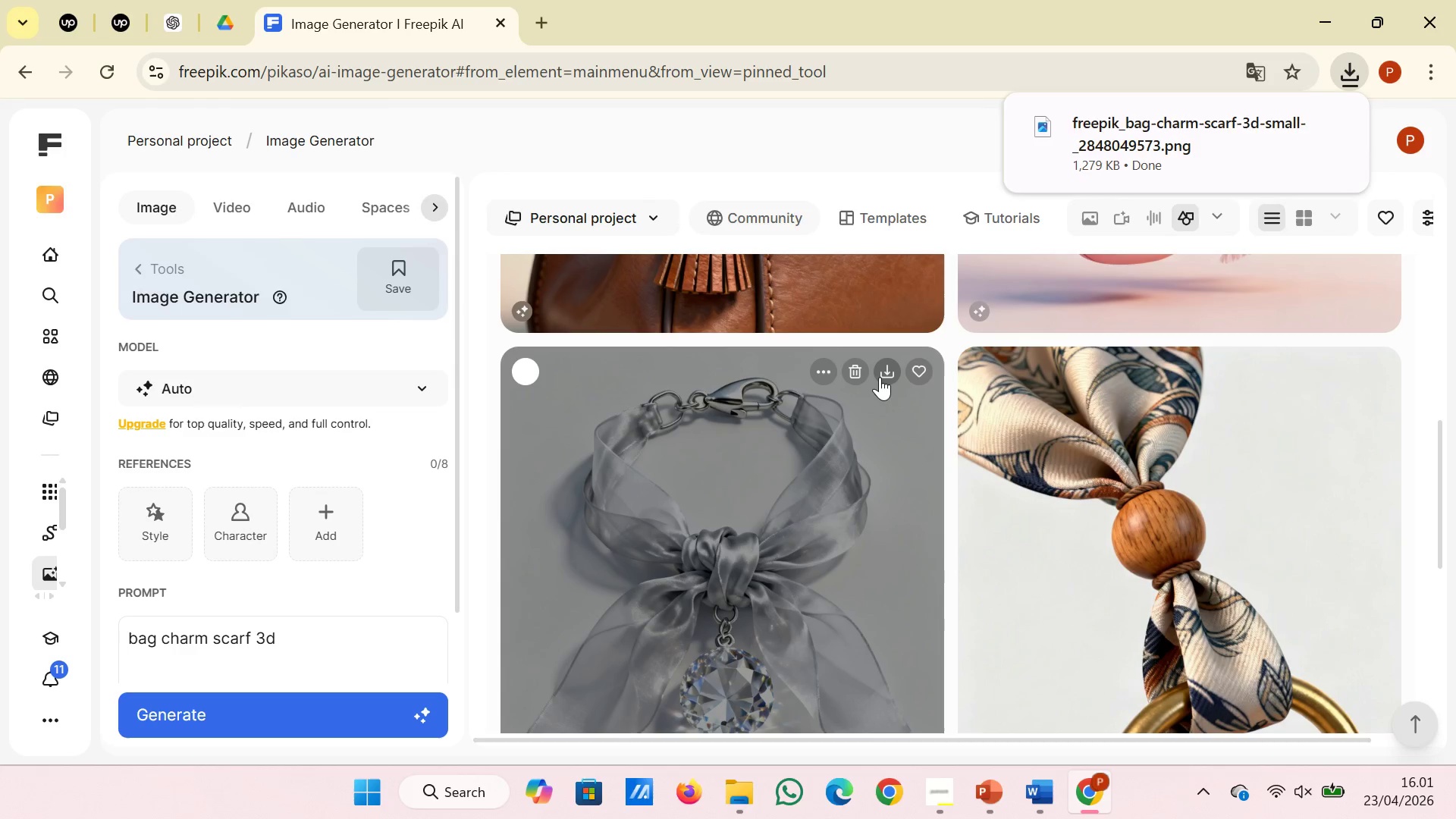 
left_click([880, 377])
 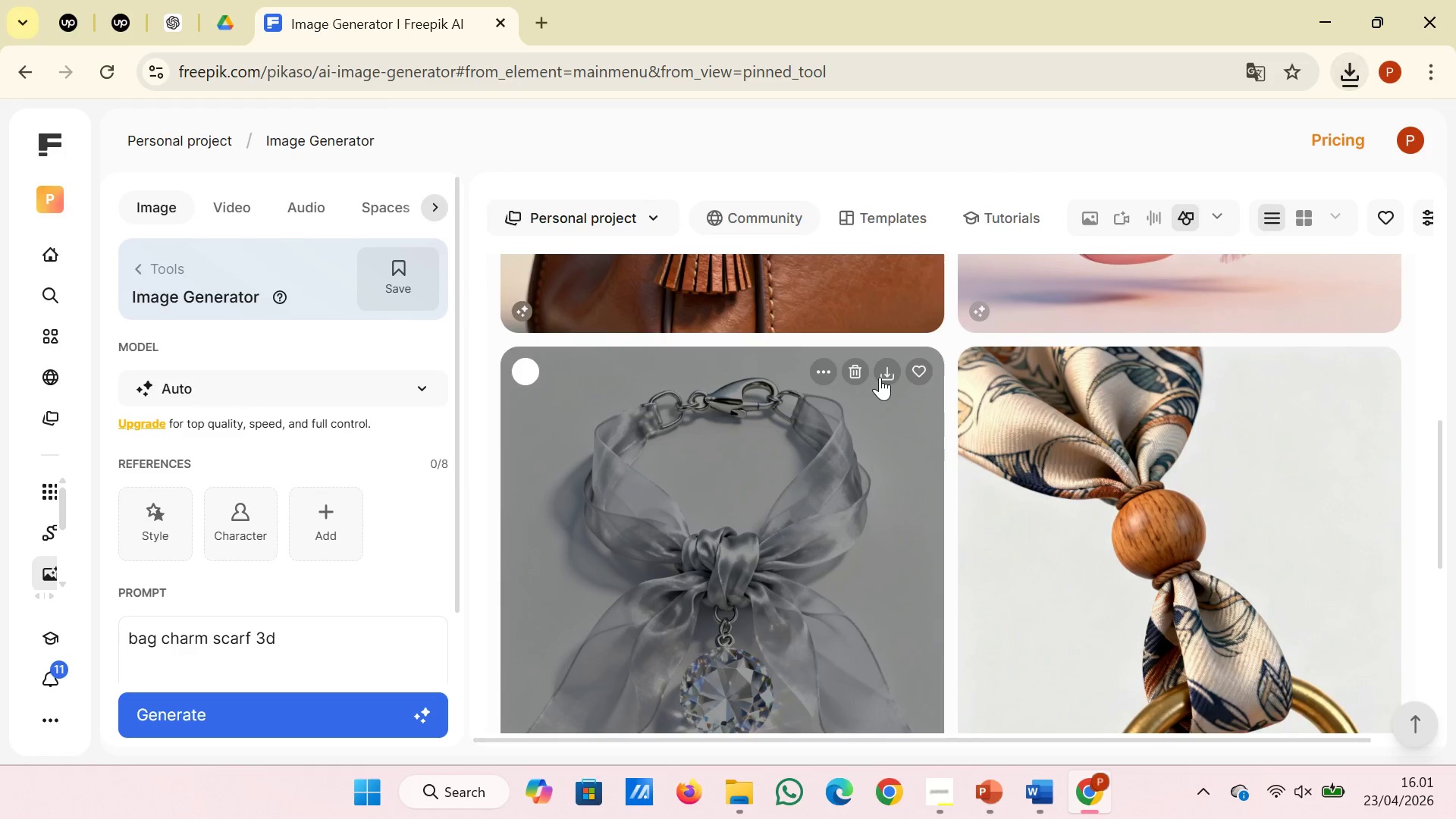 
scroll: coordinate [859, 413], scroll_direction: up, amount: 9.0
 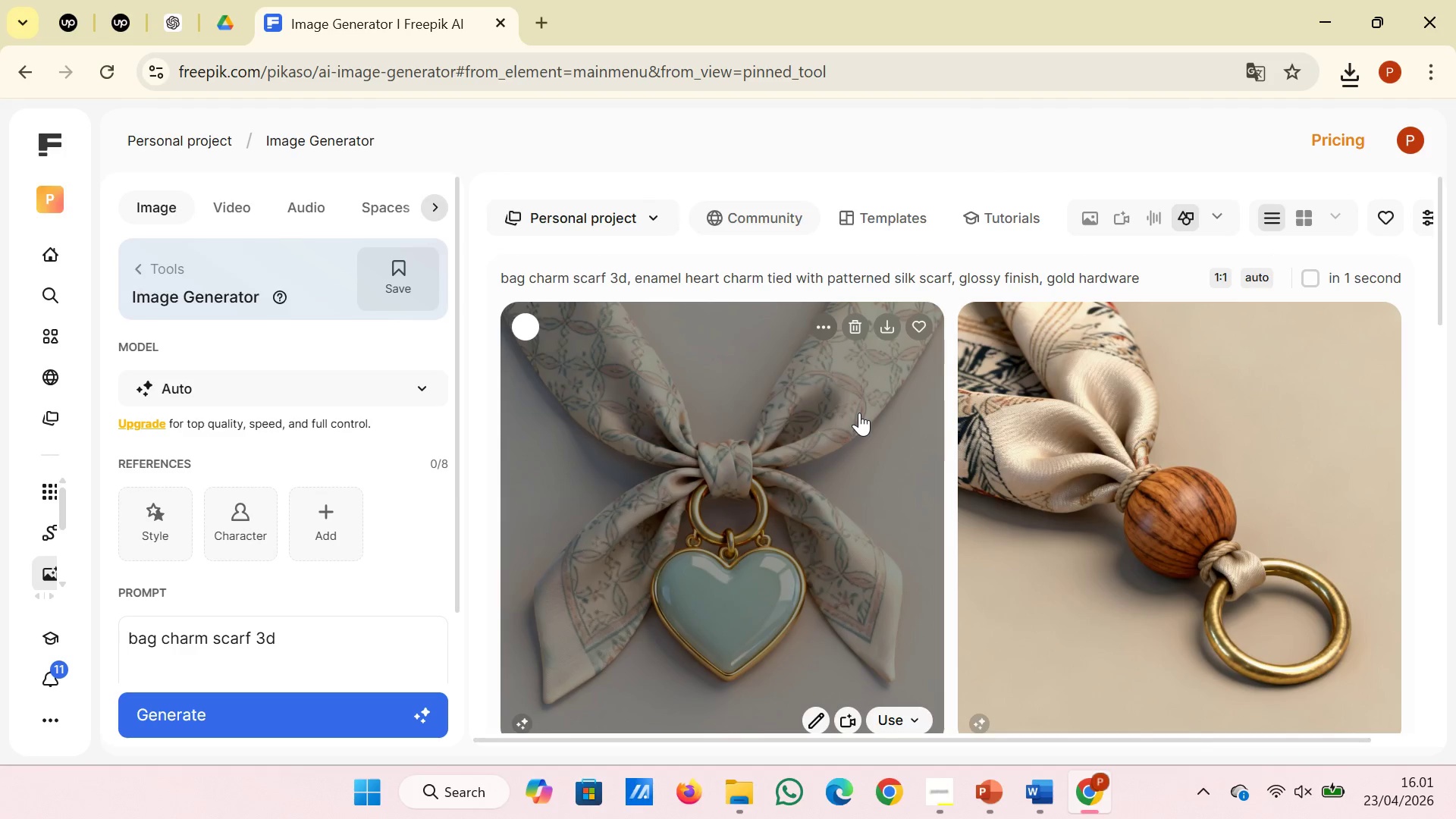 
scroll: coordinate [859, 413], scroll_direction: down, amount: 15.0
 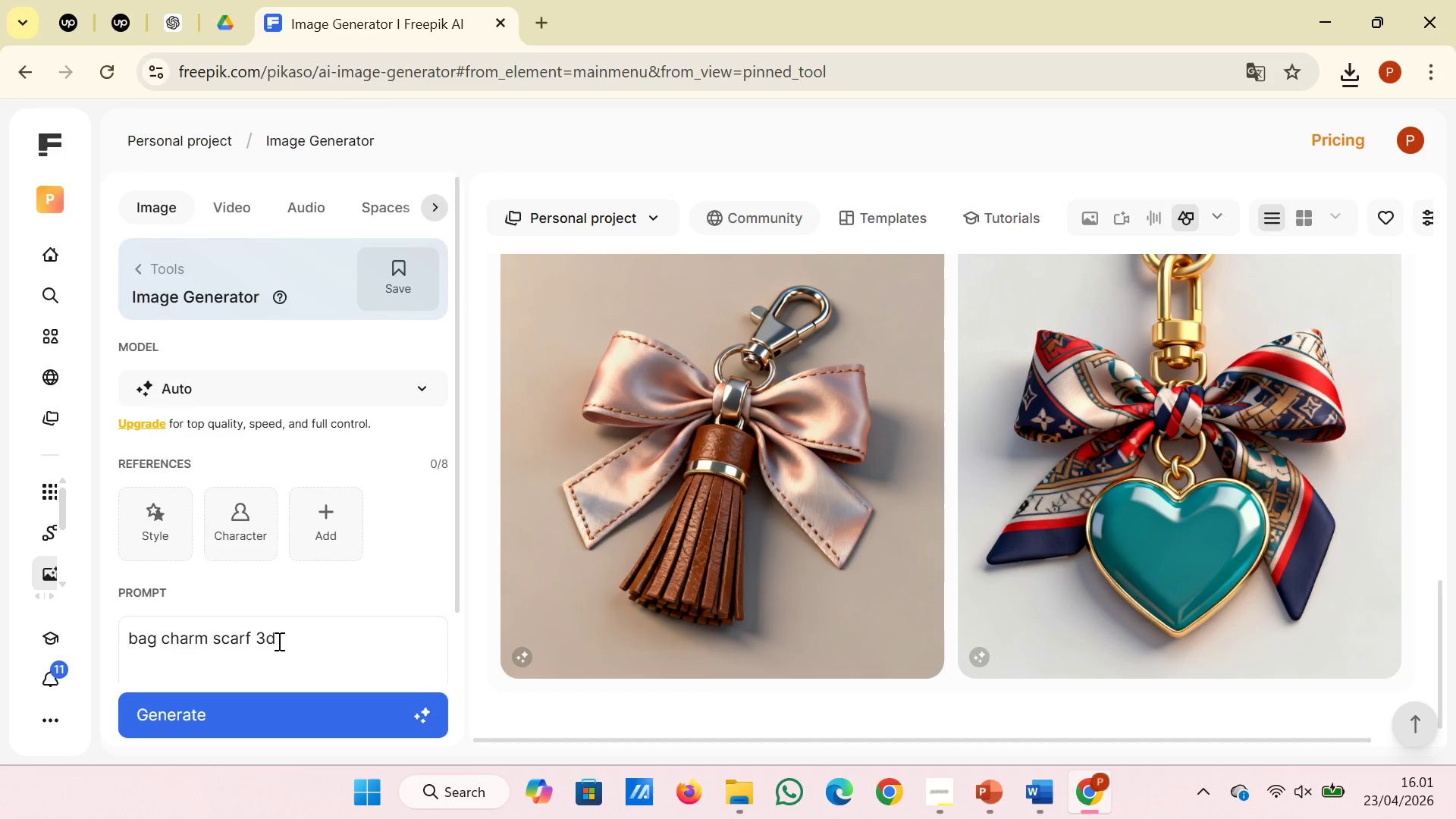 
left_click_drag(start_coordinate=[290, 641], to_coordinate=[116, 641])
 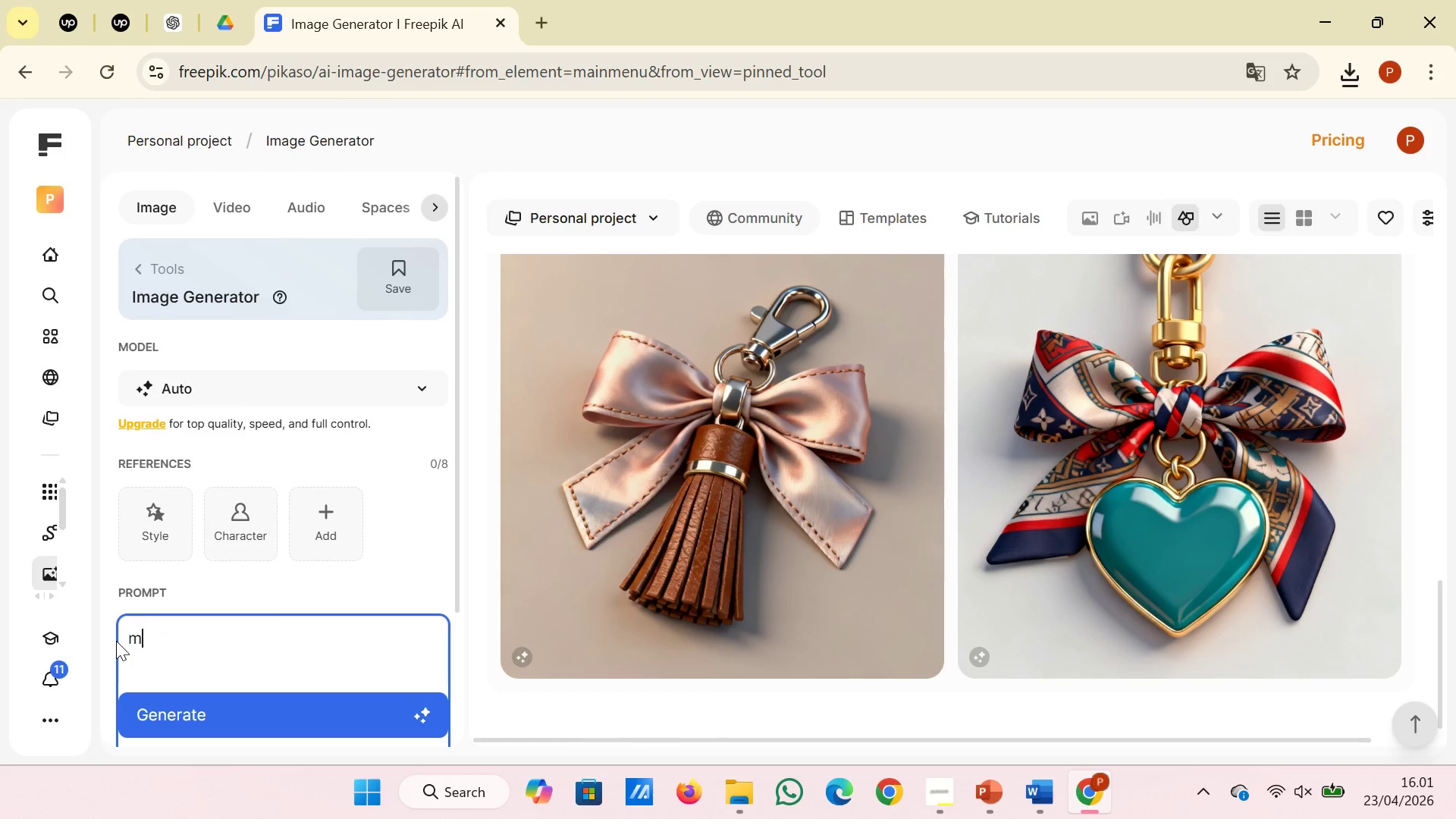 
type(mini scarf for bag 3d)
 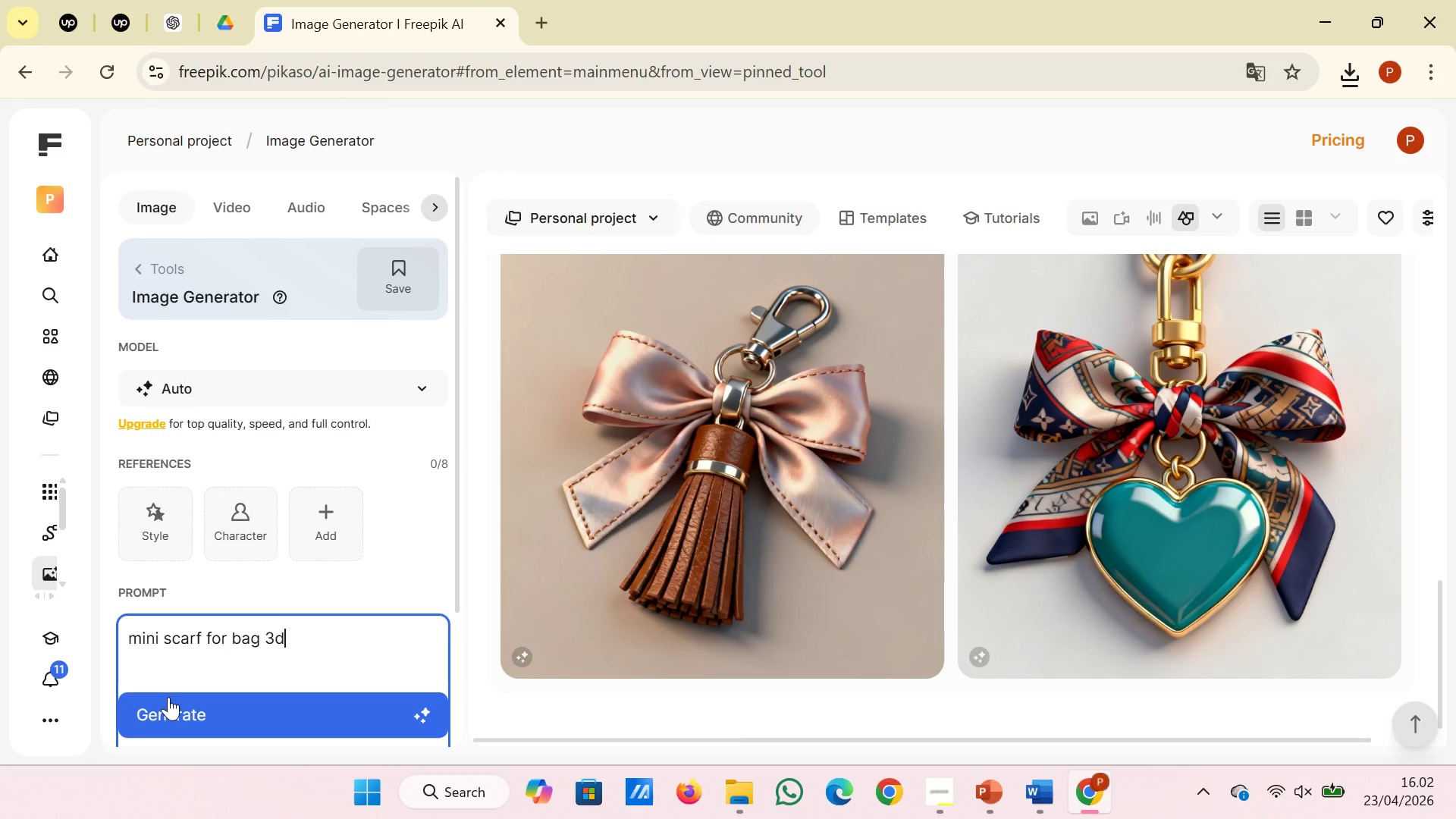 
left_click([168, 712])
 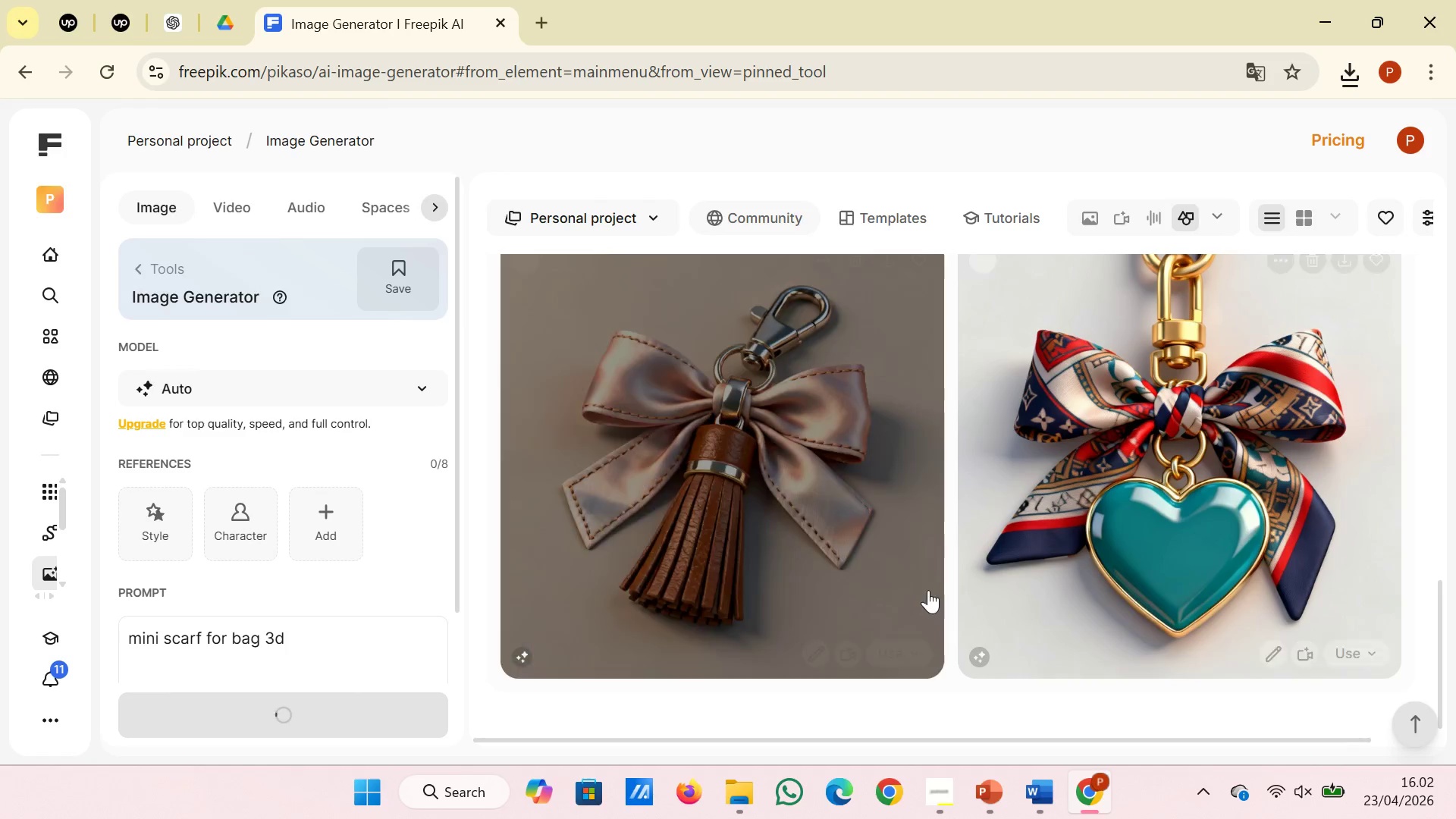 
wait(6.45)
 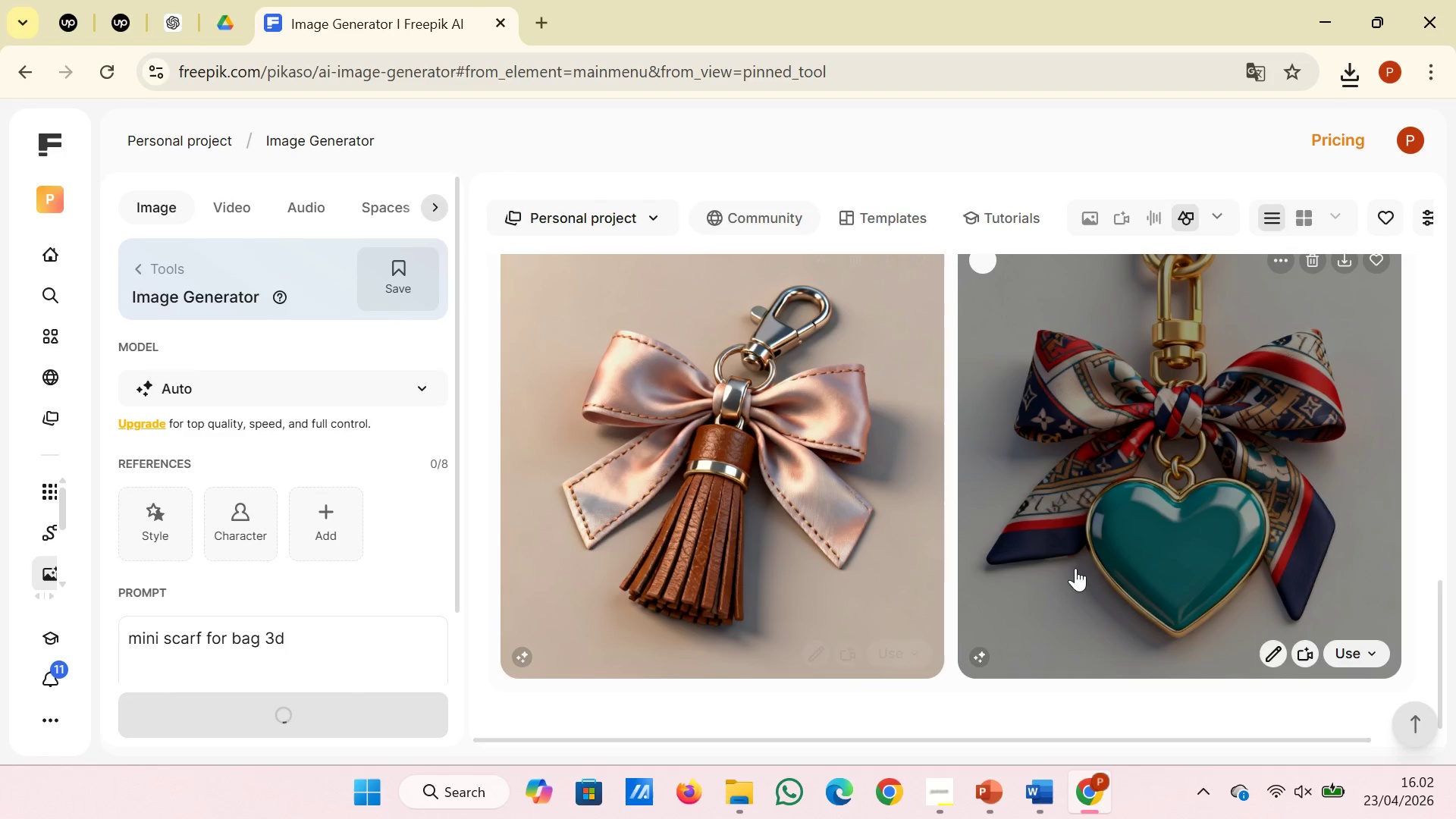 
scroll: coordinate [846, 645], scroll_direction: up, amount: 1.0
 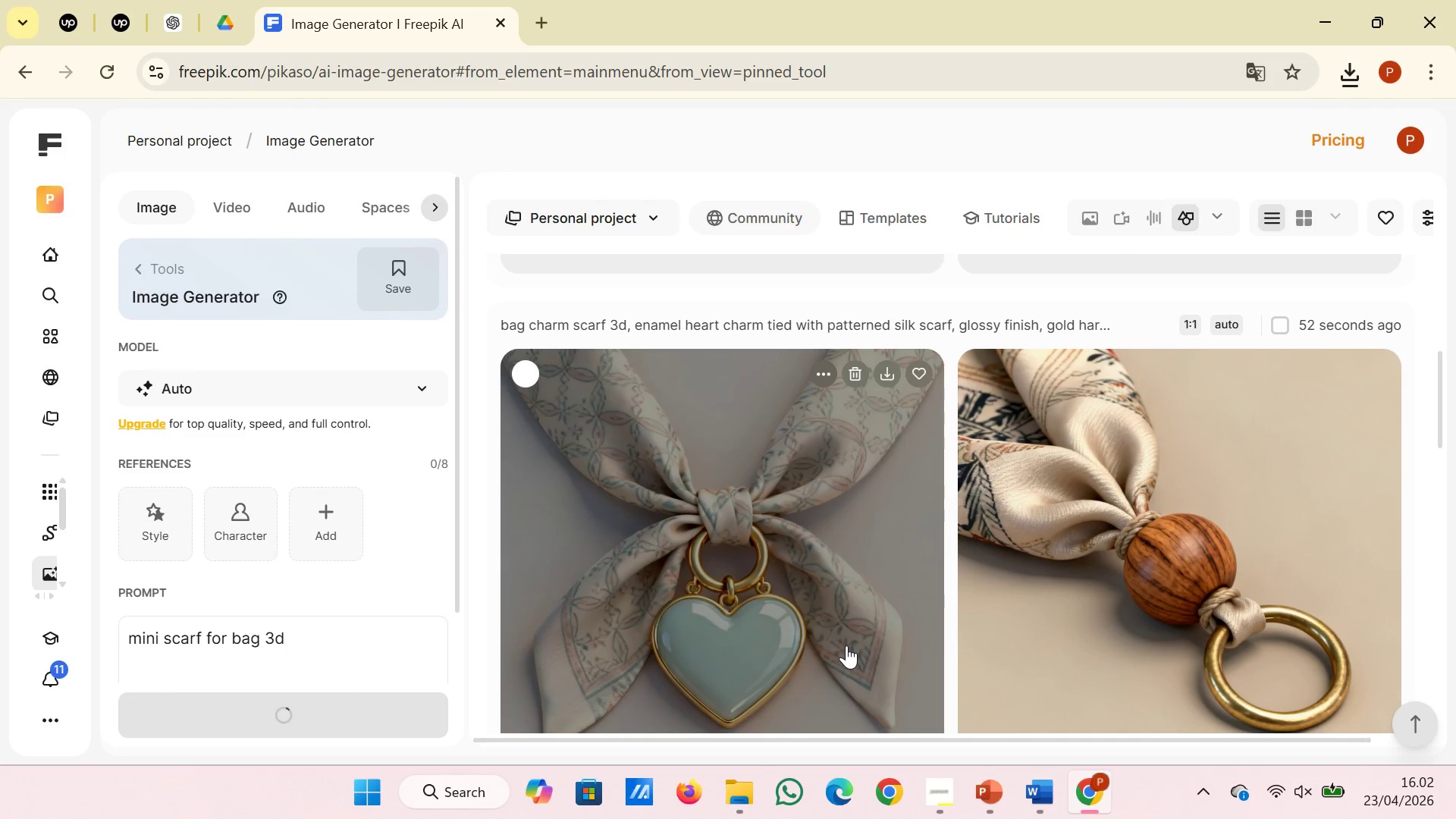 
scroll: coordinate [1287, 416], scroll_direction: down, amount: 8.0
 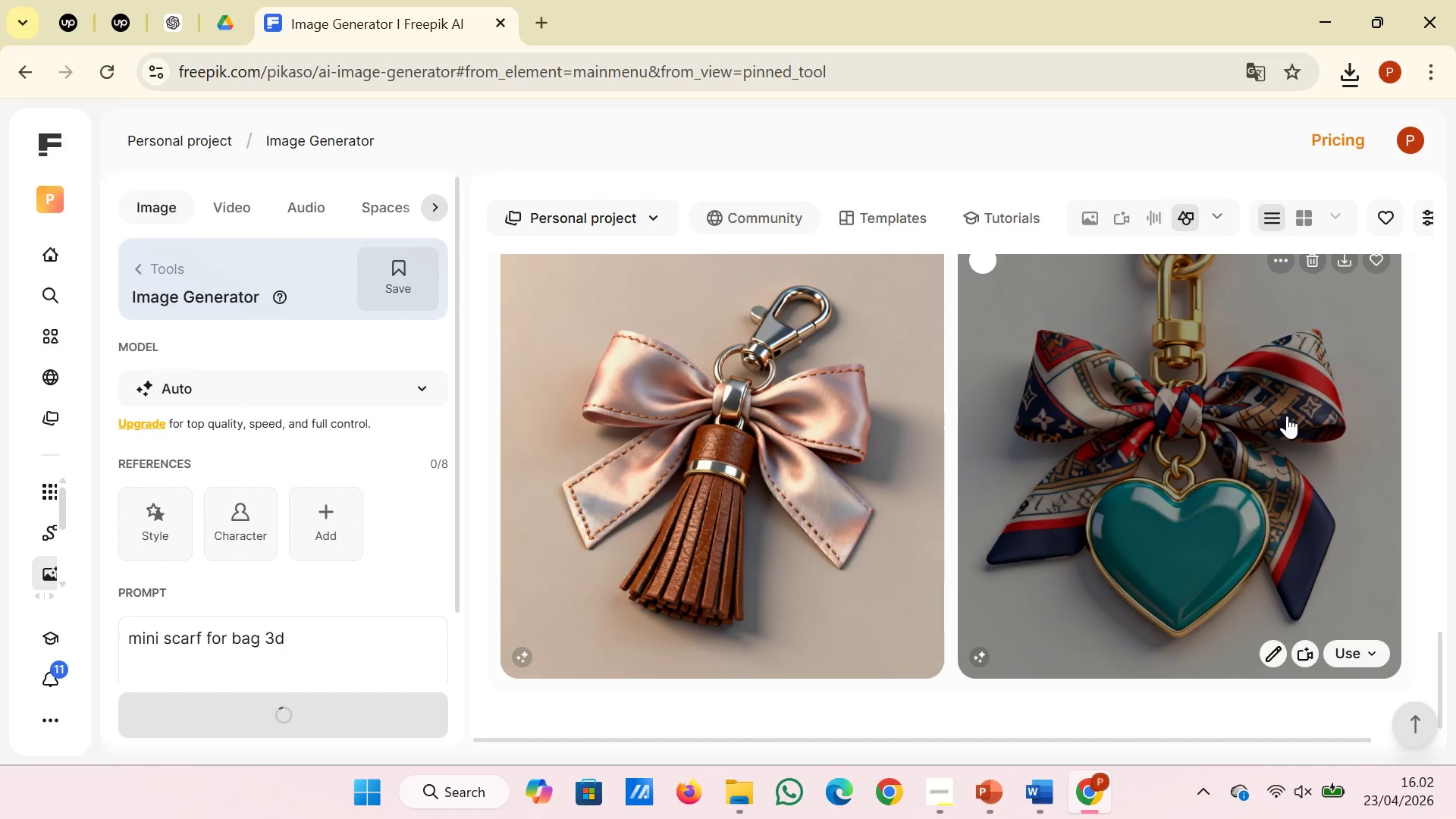 
scroll: coordinate [1287, 416], scroll_direction: up, amount: 2.0
 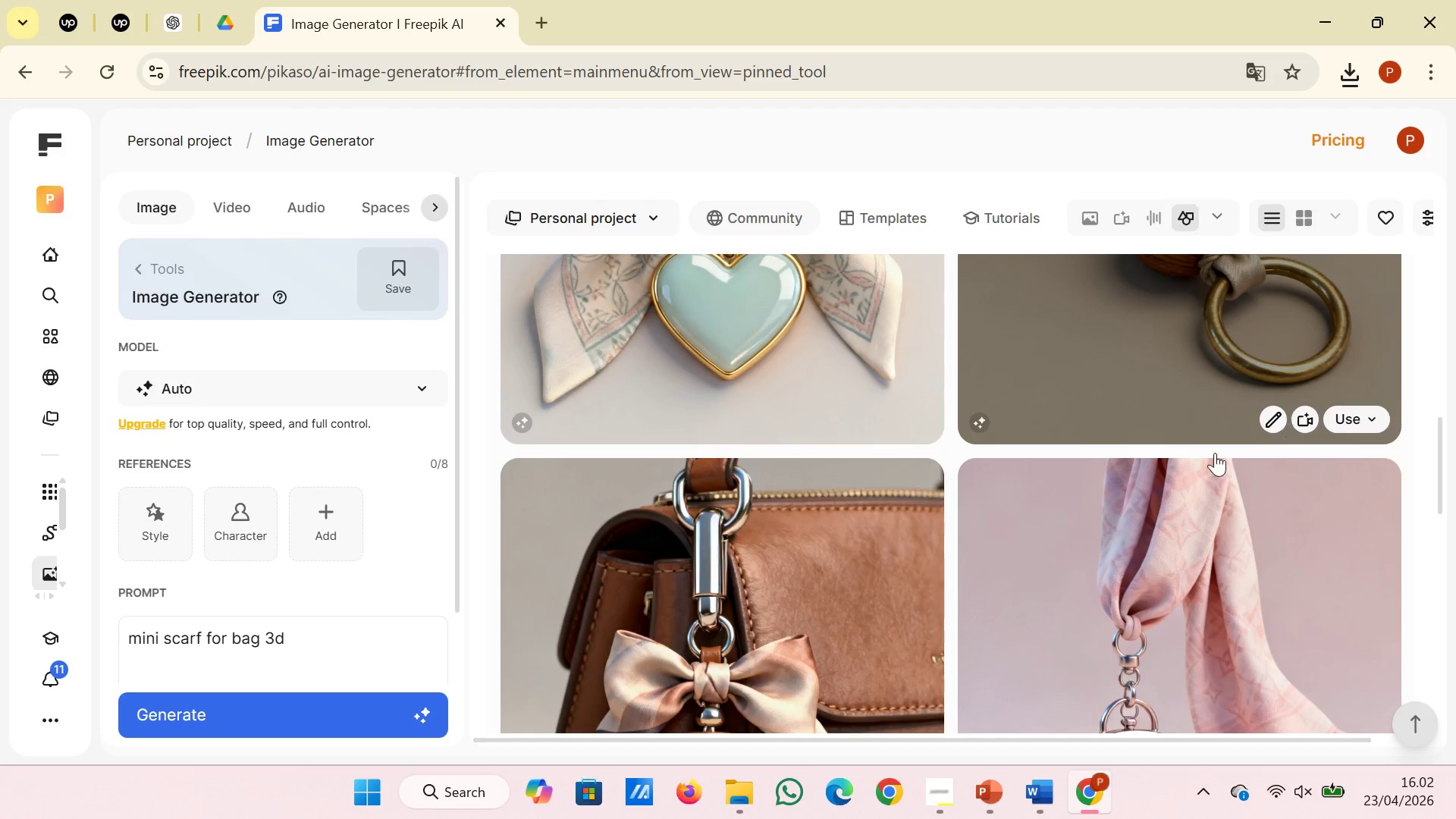 
left_click([416, 721])
 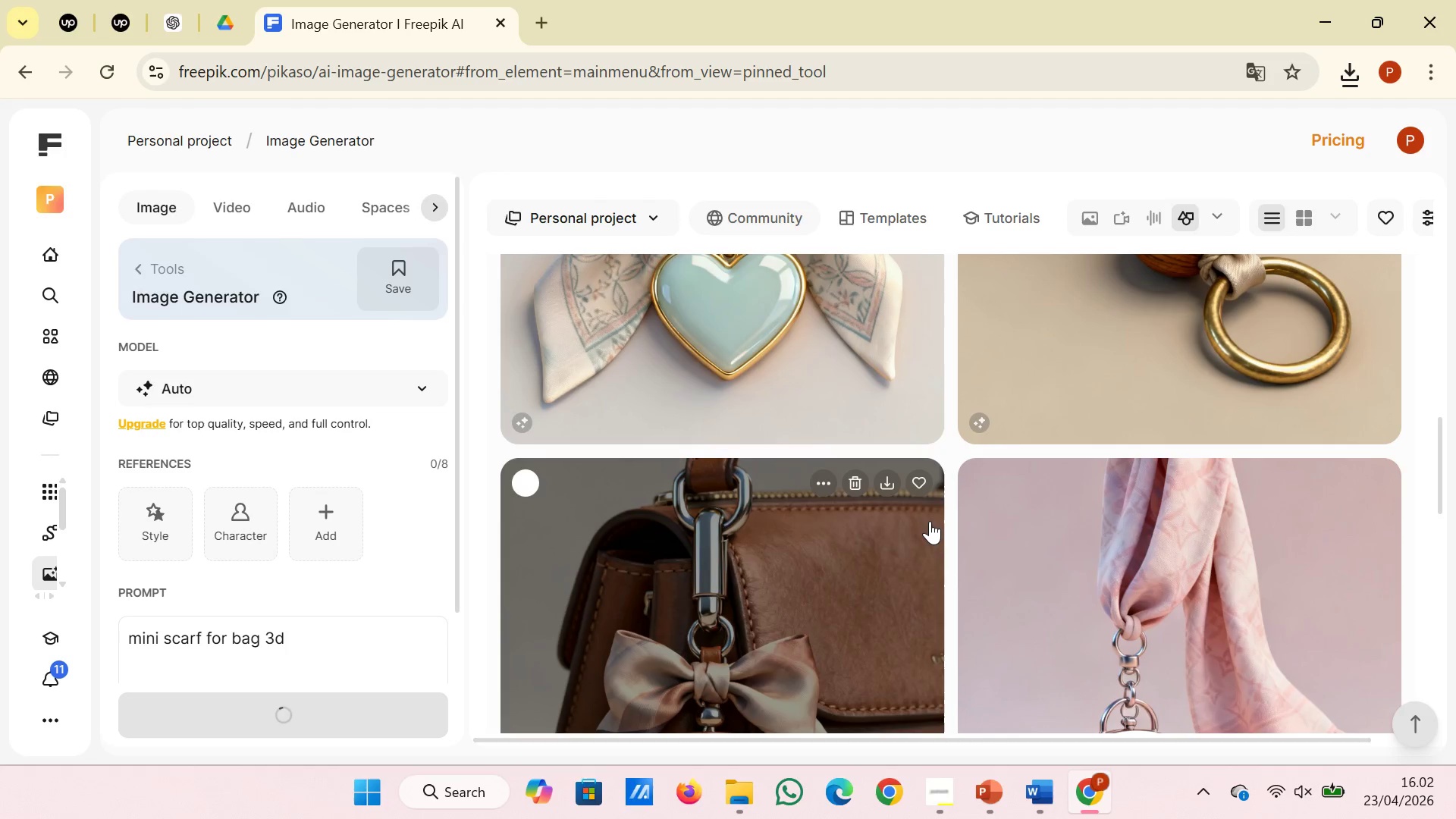 
scroll: coordinate [930, 521], scroll_direction: up, amount: 5.0
 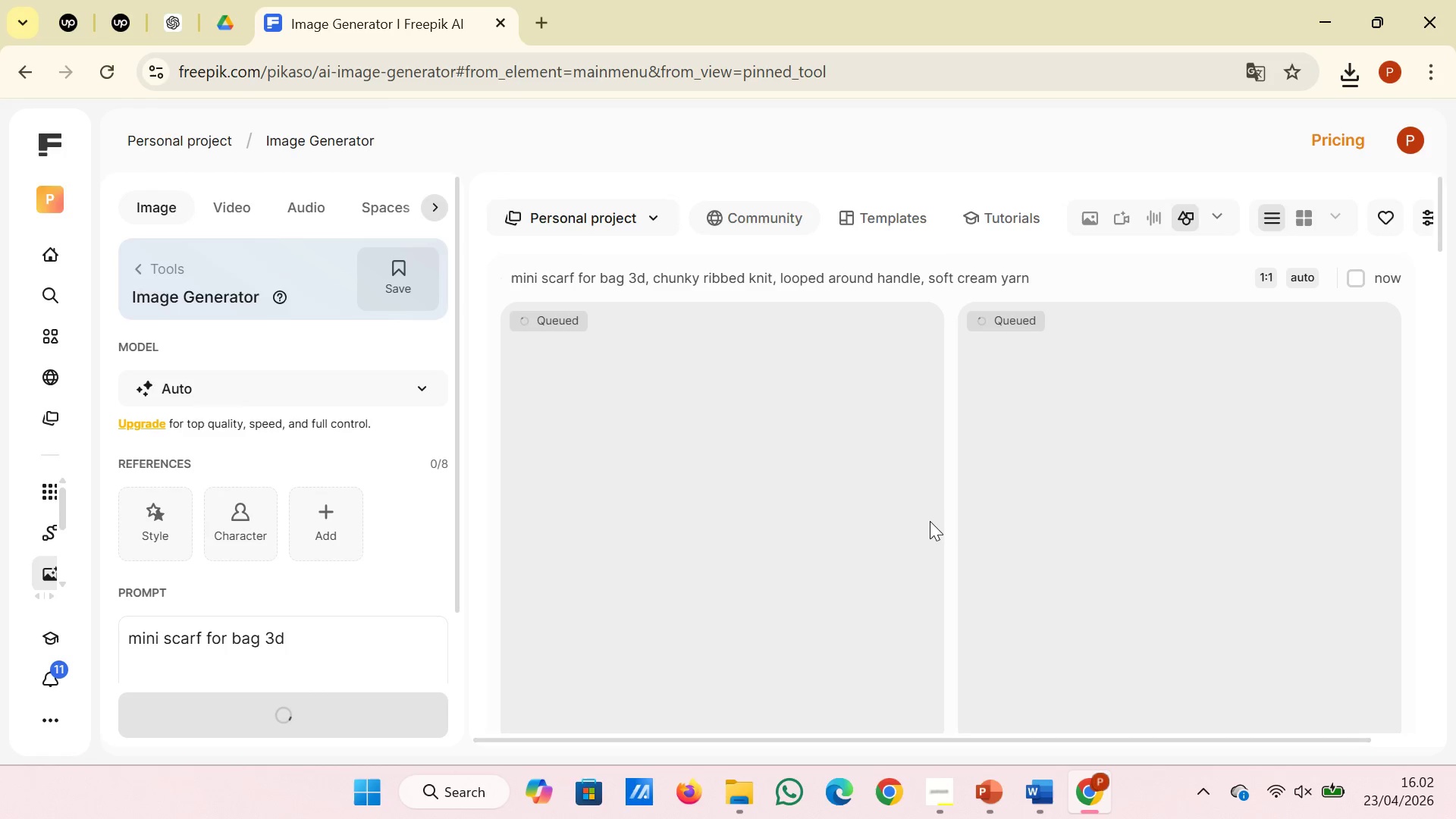 
wait(5.69)
 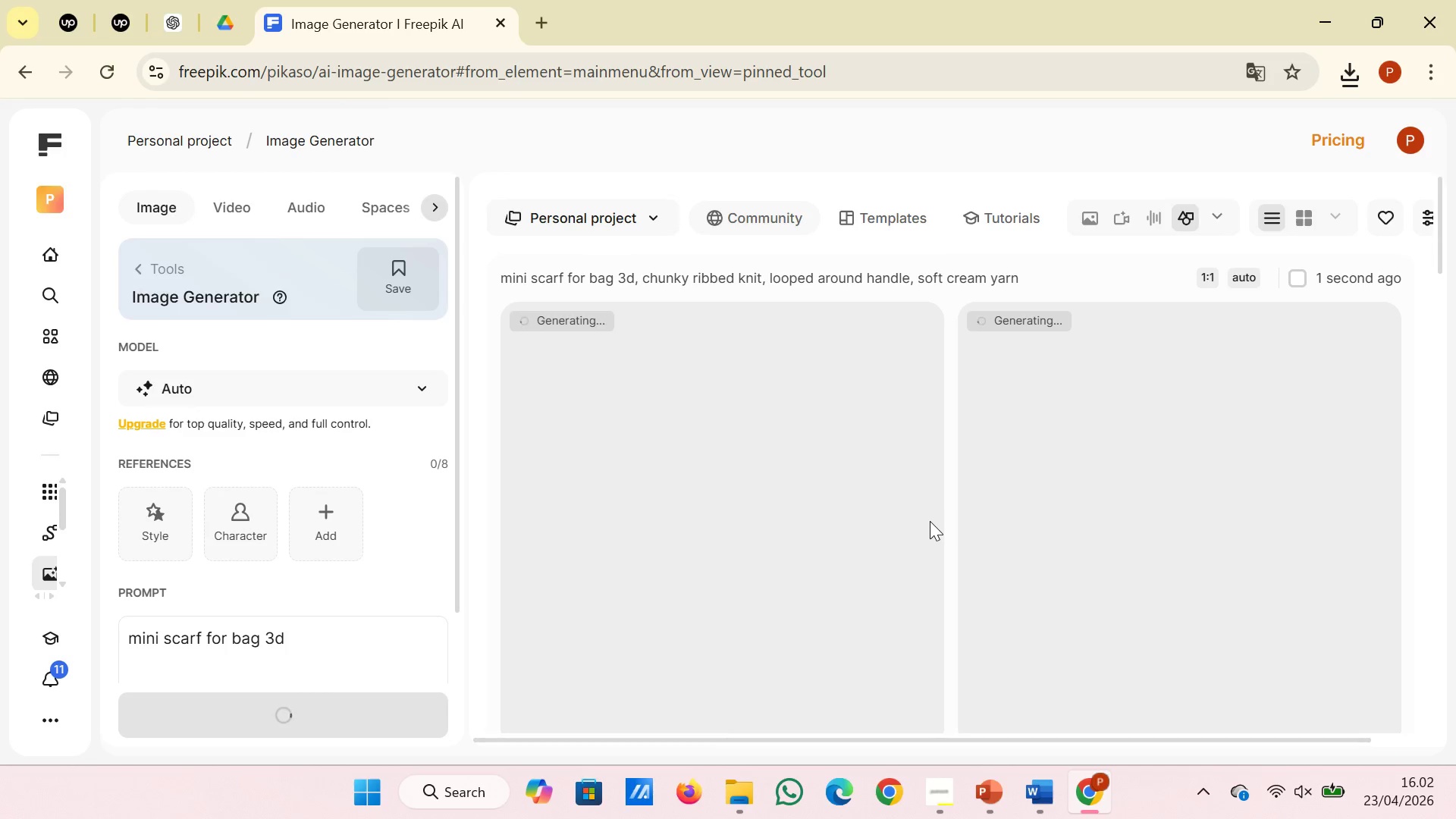 
scroll: coordinate [930, 521], scroll_direction: down, amount: 8.0
 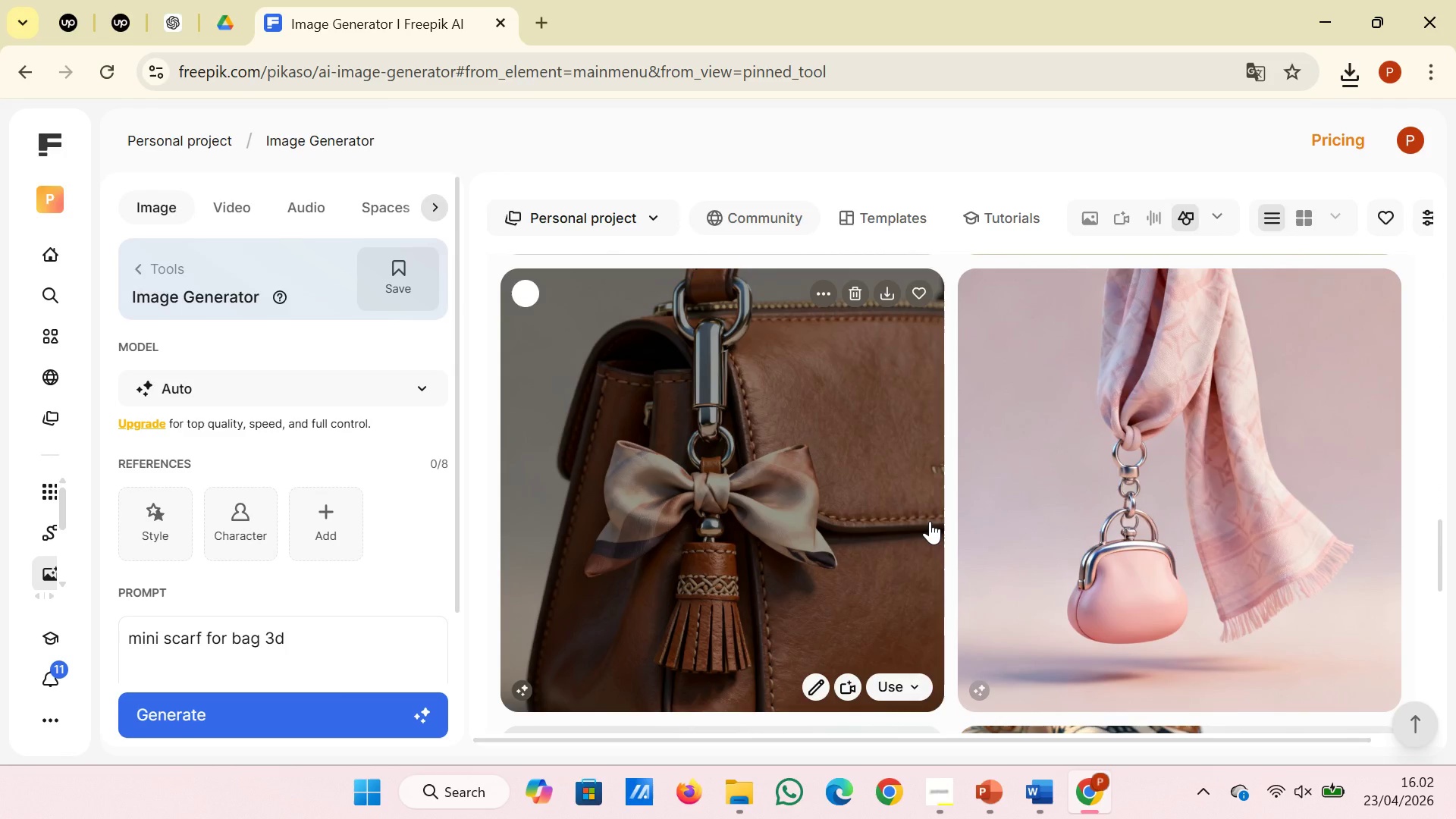 
scroll: coordinate [930, 521], scroll_direction: up, amount: 19.0
 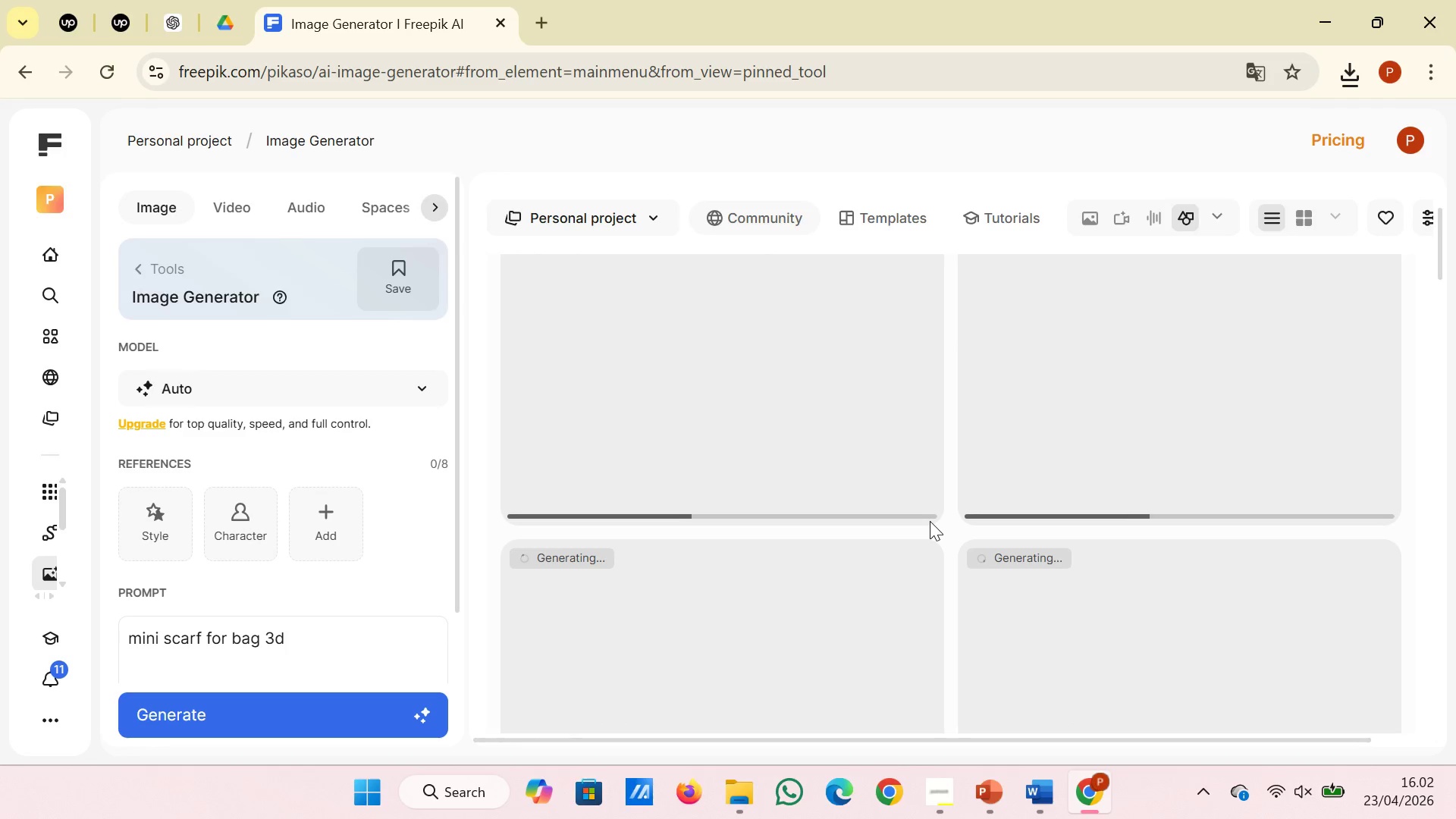 
scroll: coordinate [930, 521], scroll_direction: down, amount: 17.0
 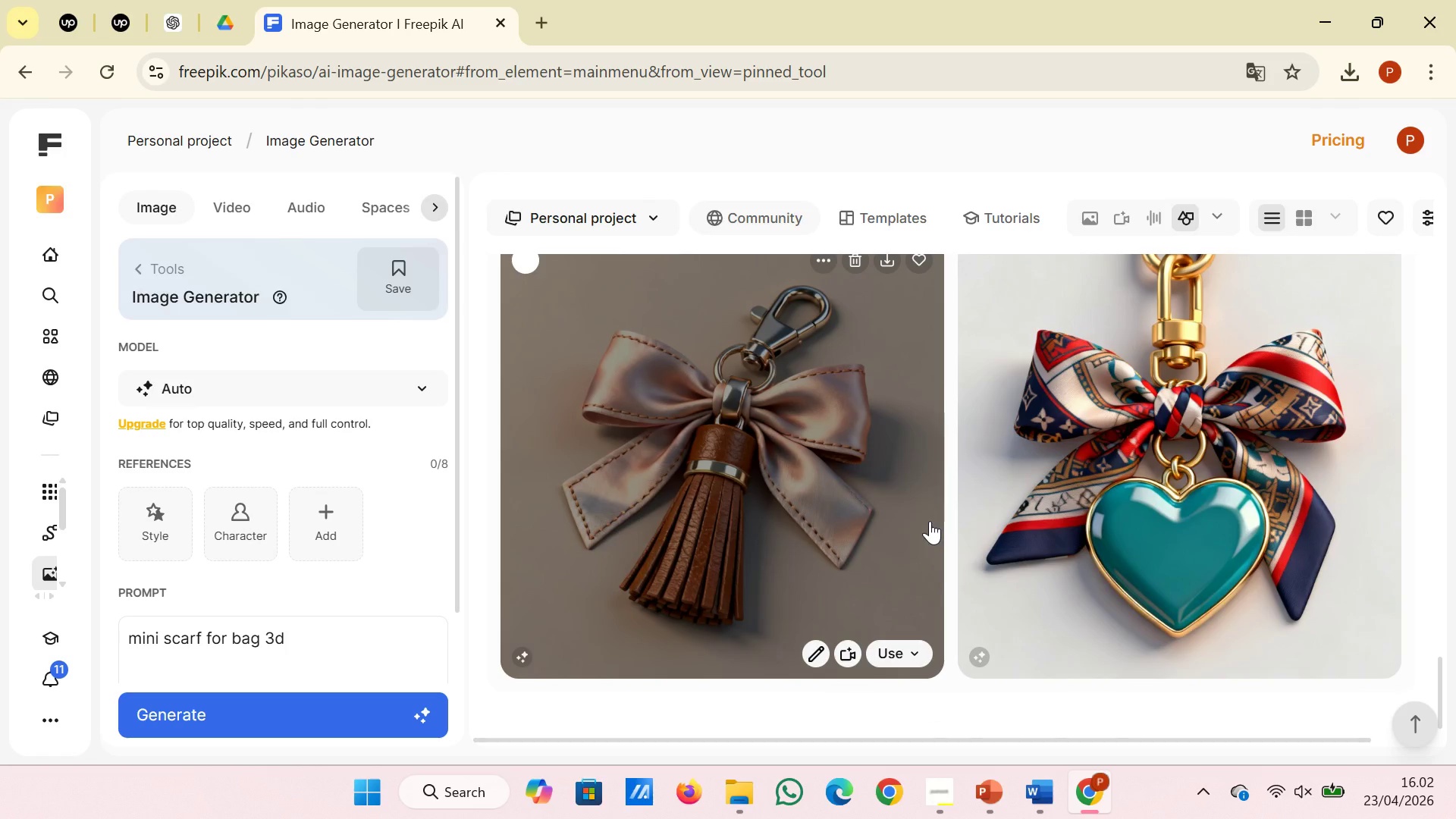 
scroll: coordinate [930, 521], scroll_direction: down, amount: 4.0
 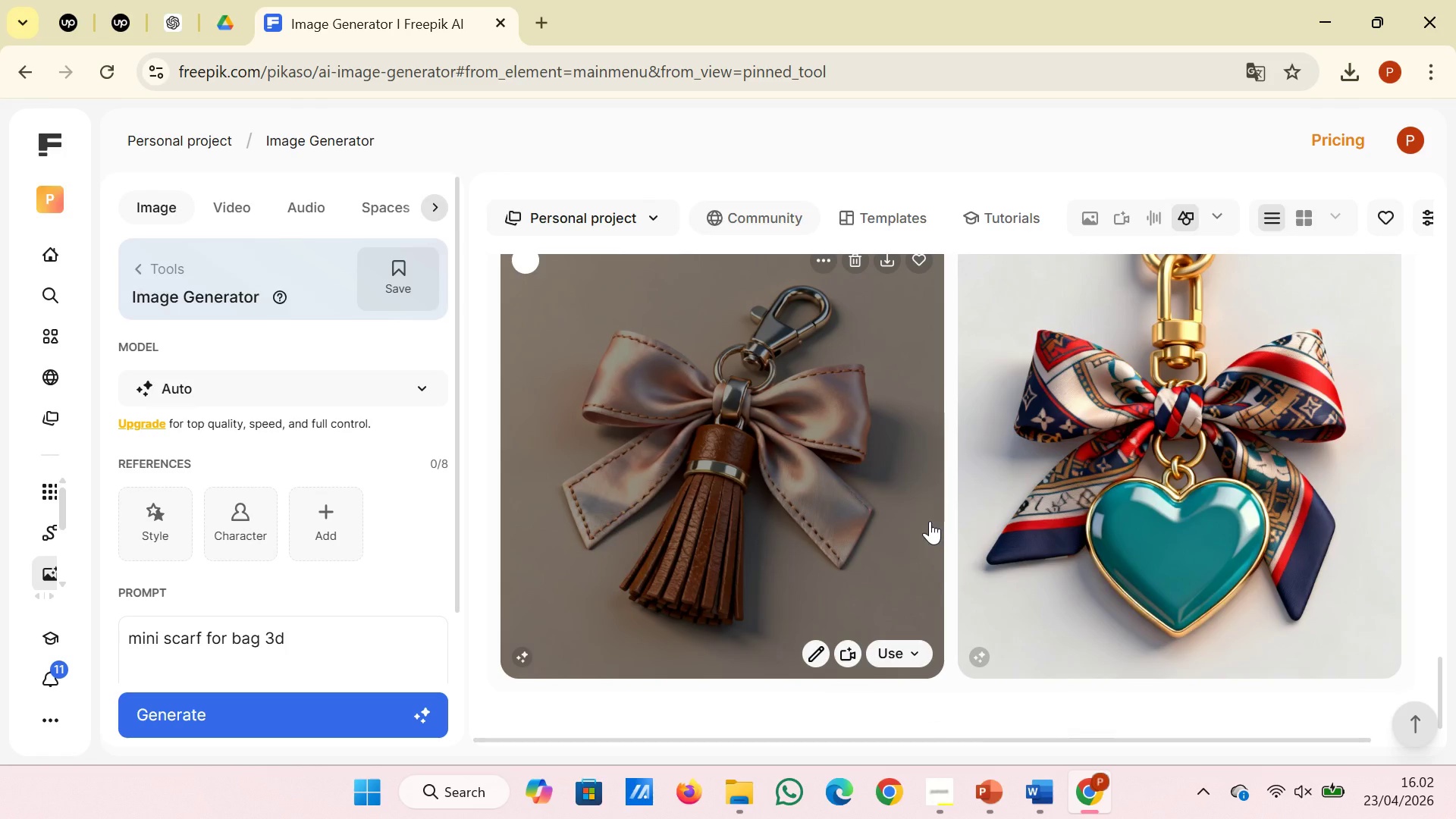 
scroll: coordinate [930, 521], scroll_direction: up, amount: 5.0
 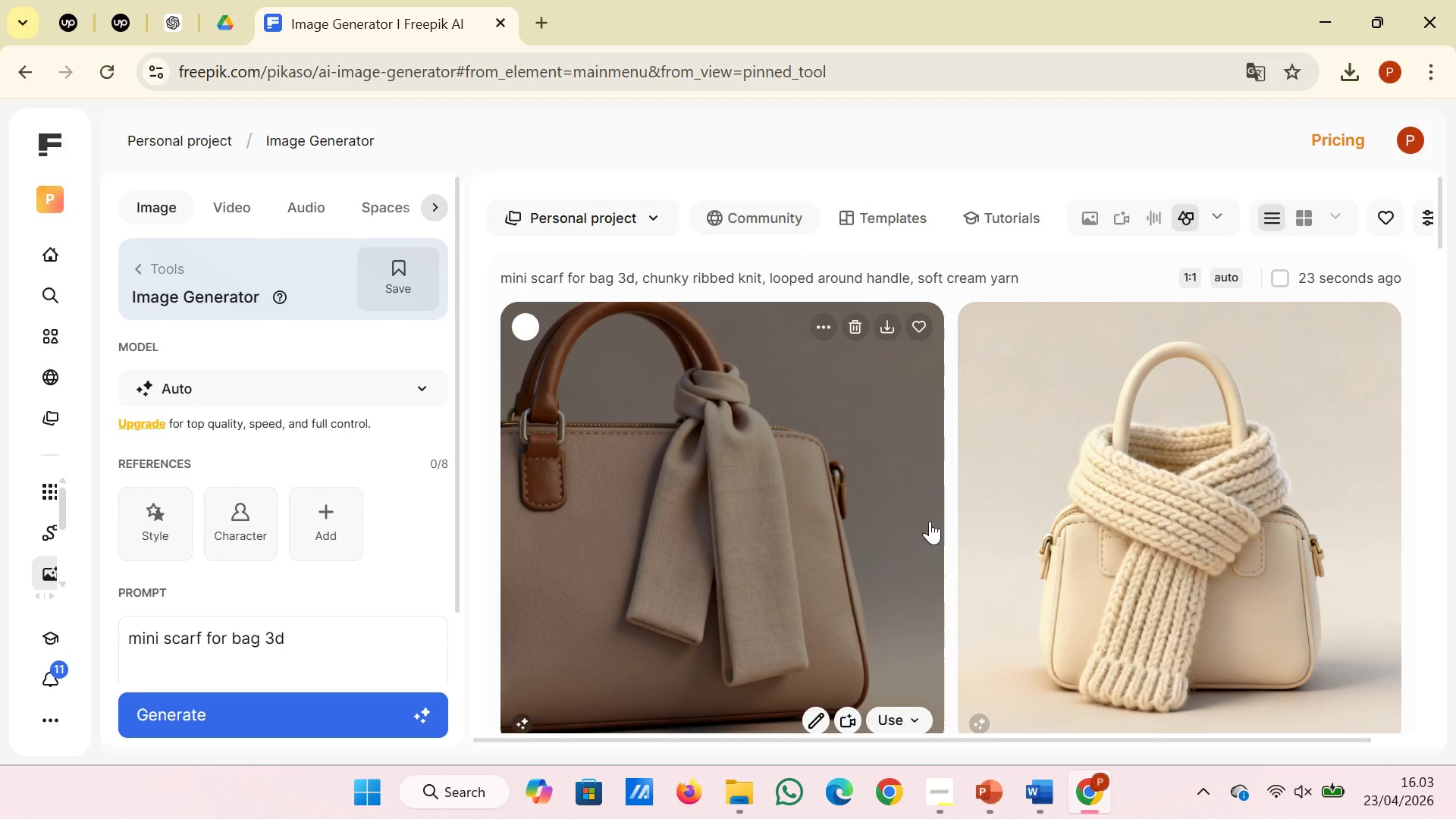 
scroll: coordinate [930, 521], scroll_direction: down, amount: 4.0
 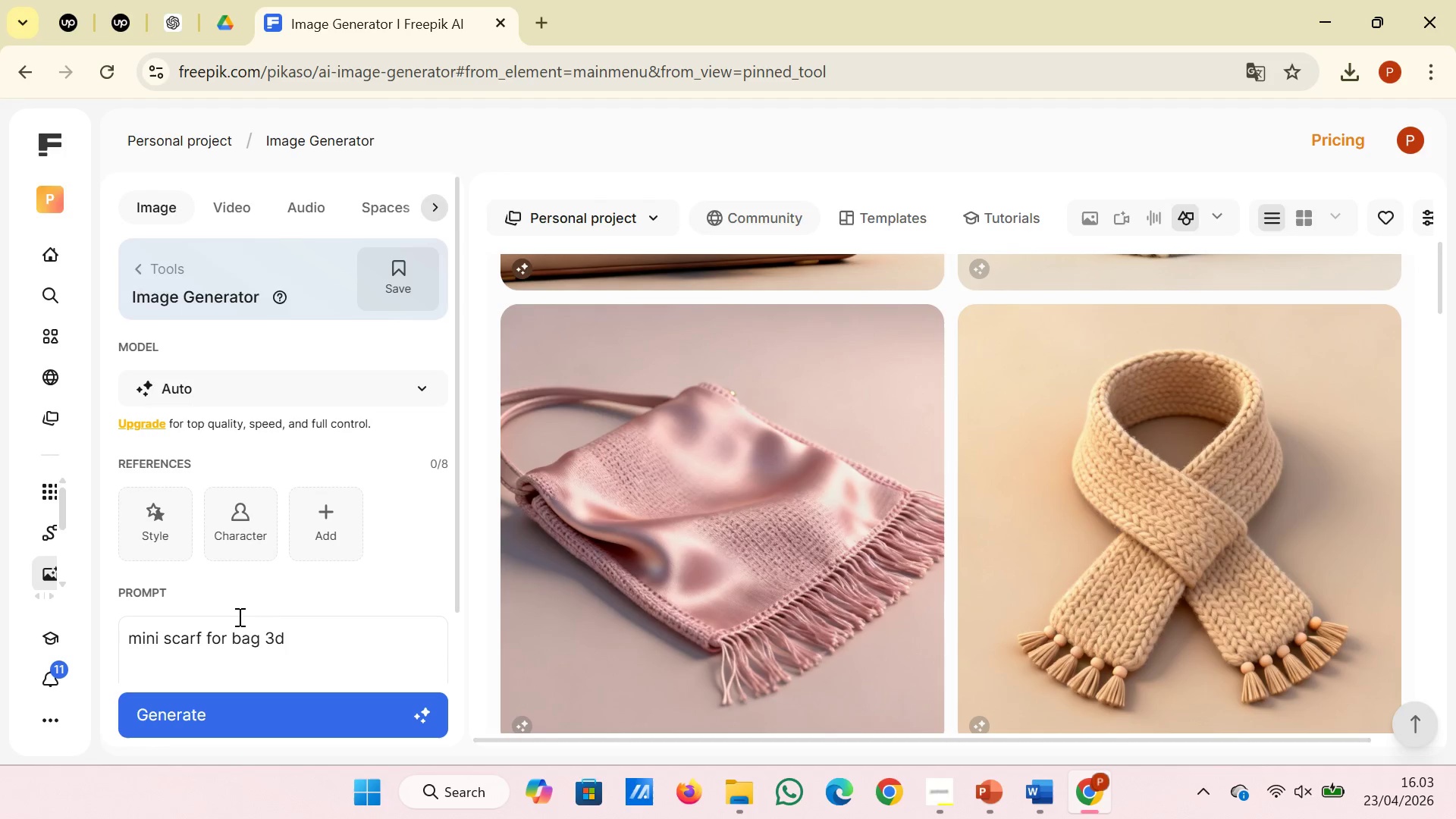 
left_click_drag(start_coordinate=[327, 631], to_coordinate=[124, 631])
 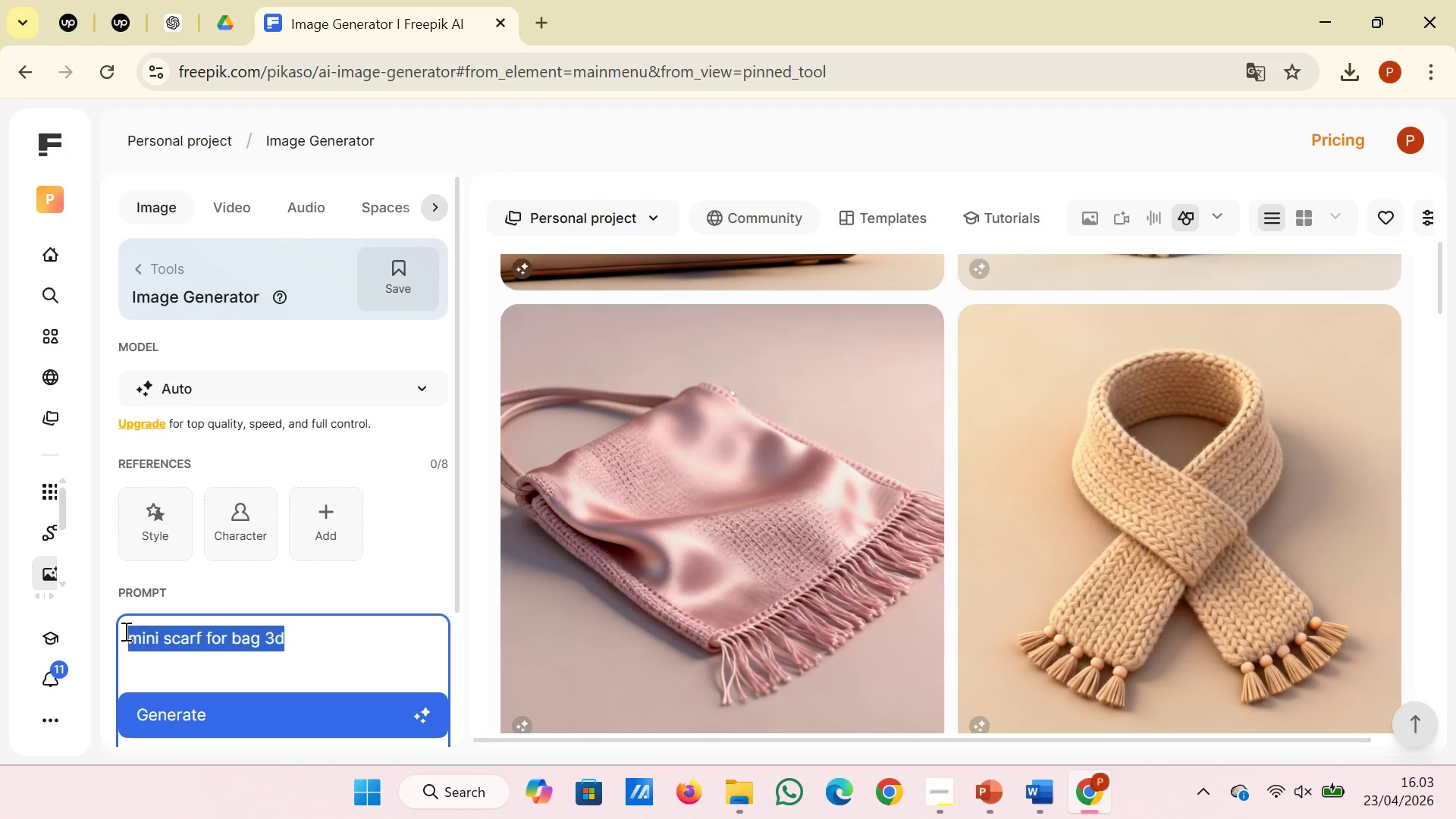 
type(bag tie 3d)
 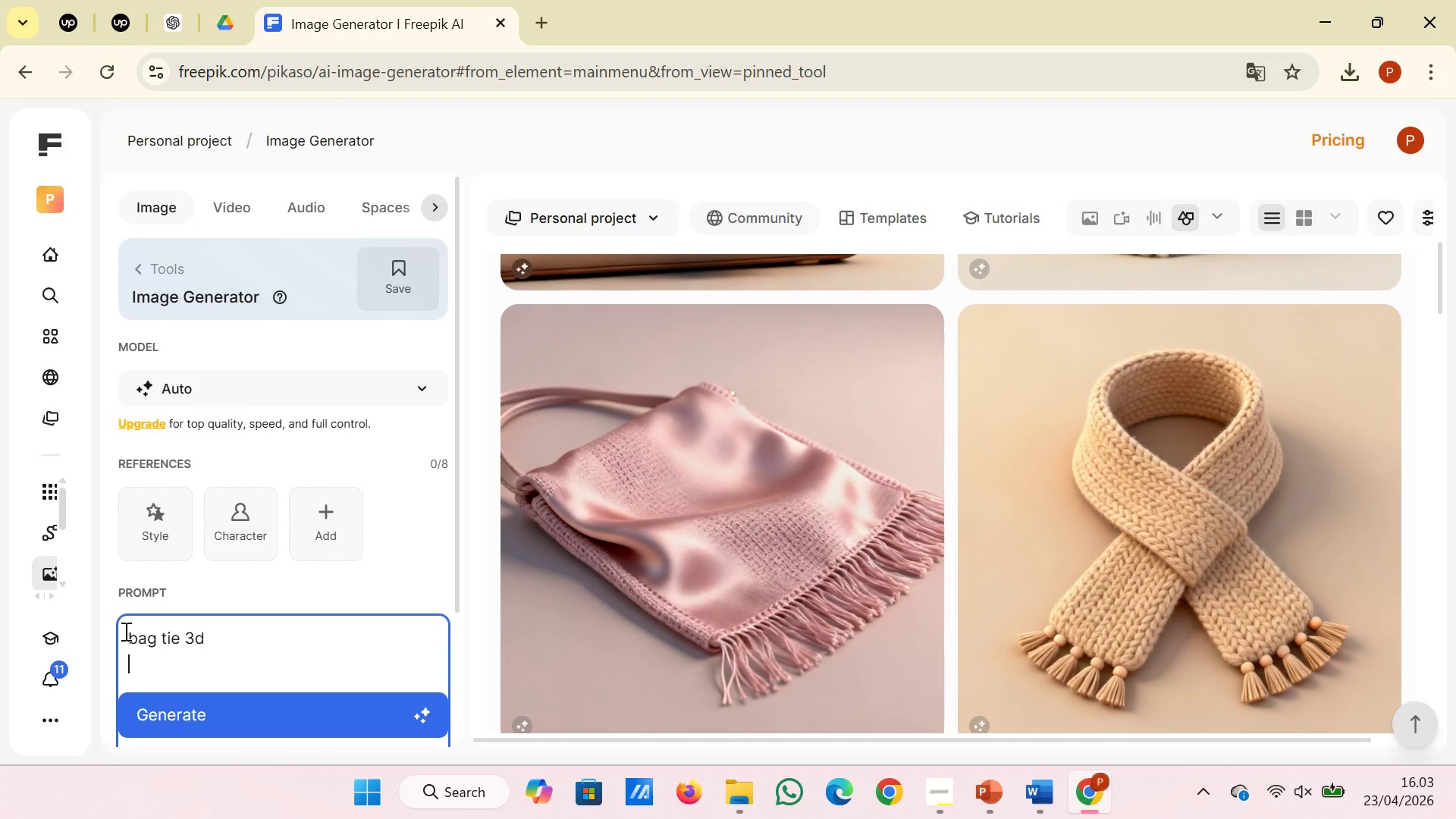 
key(Enter)
 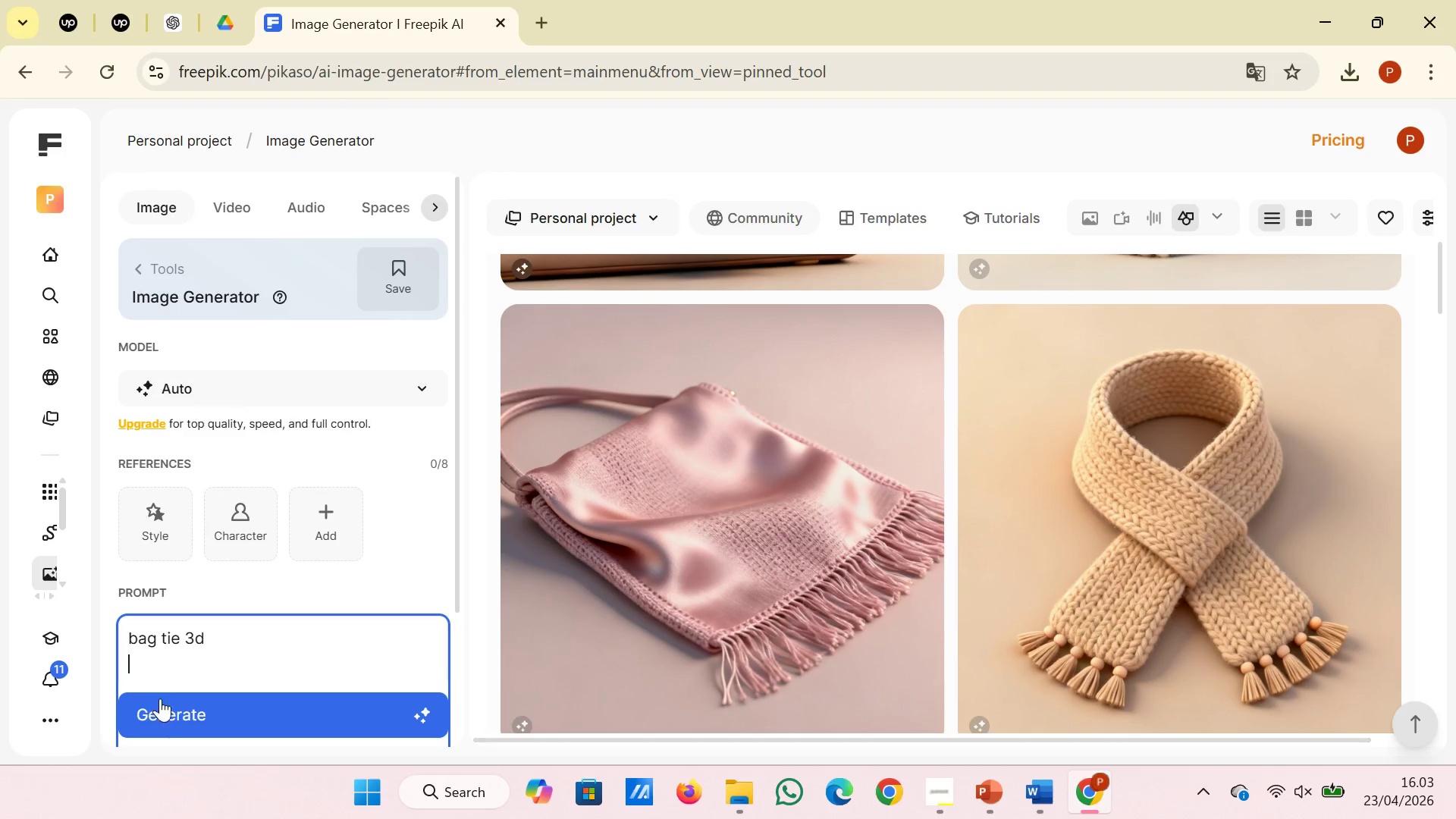 
left_click([164, 709])
 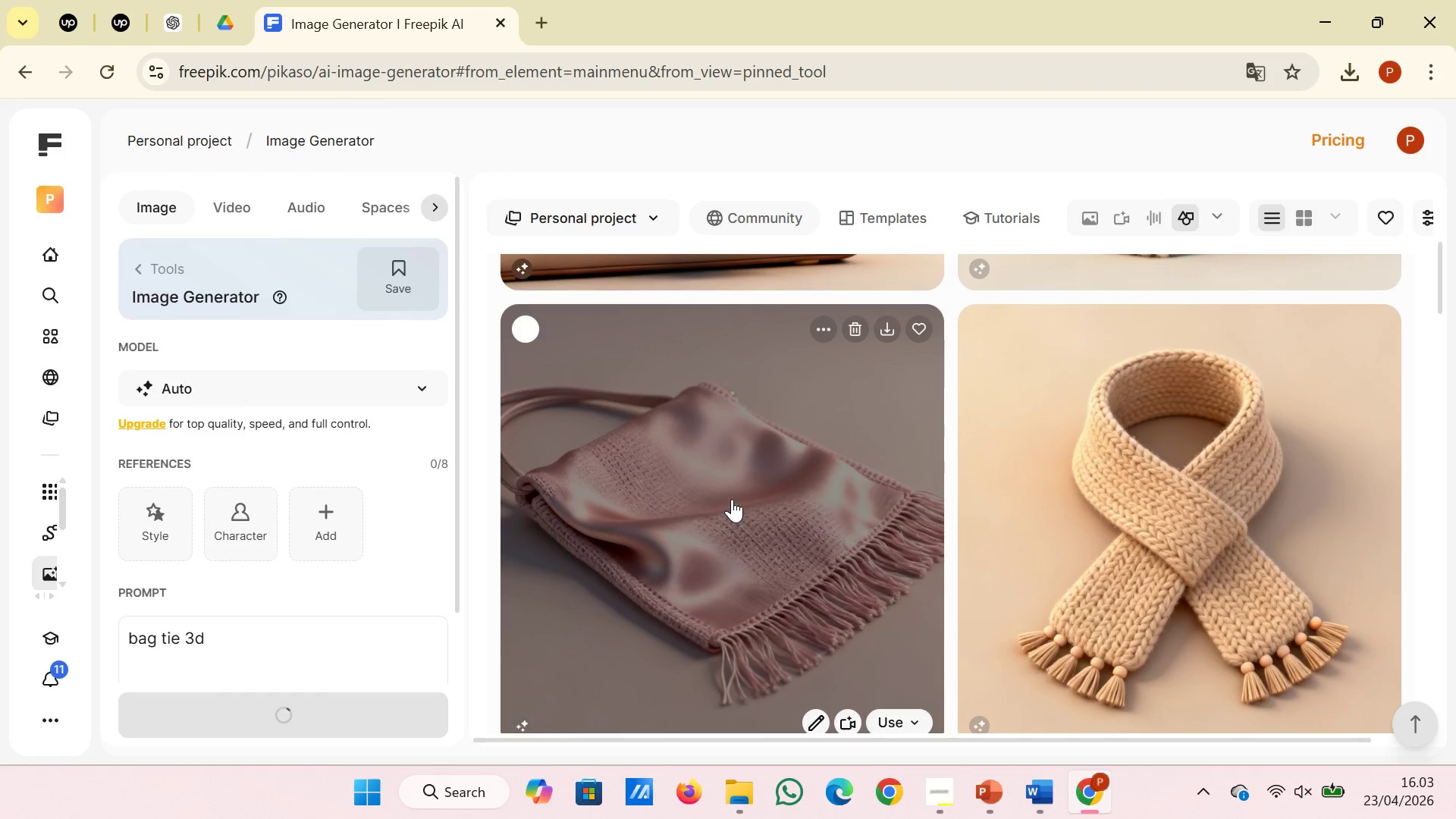 
scroll: coordinate [698, 507], scroll_direction: up, amount: 8.0
 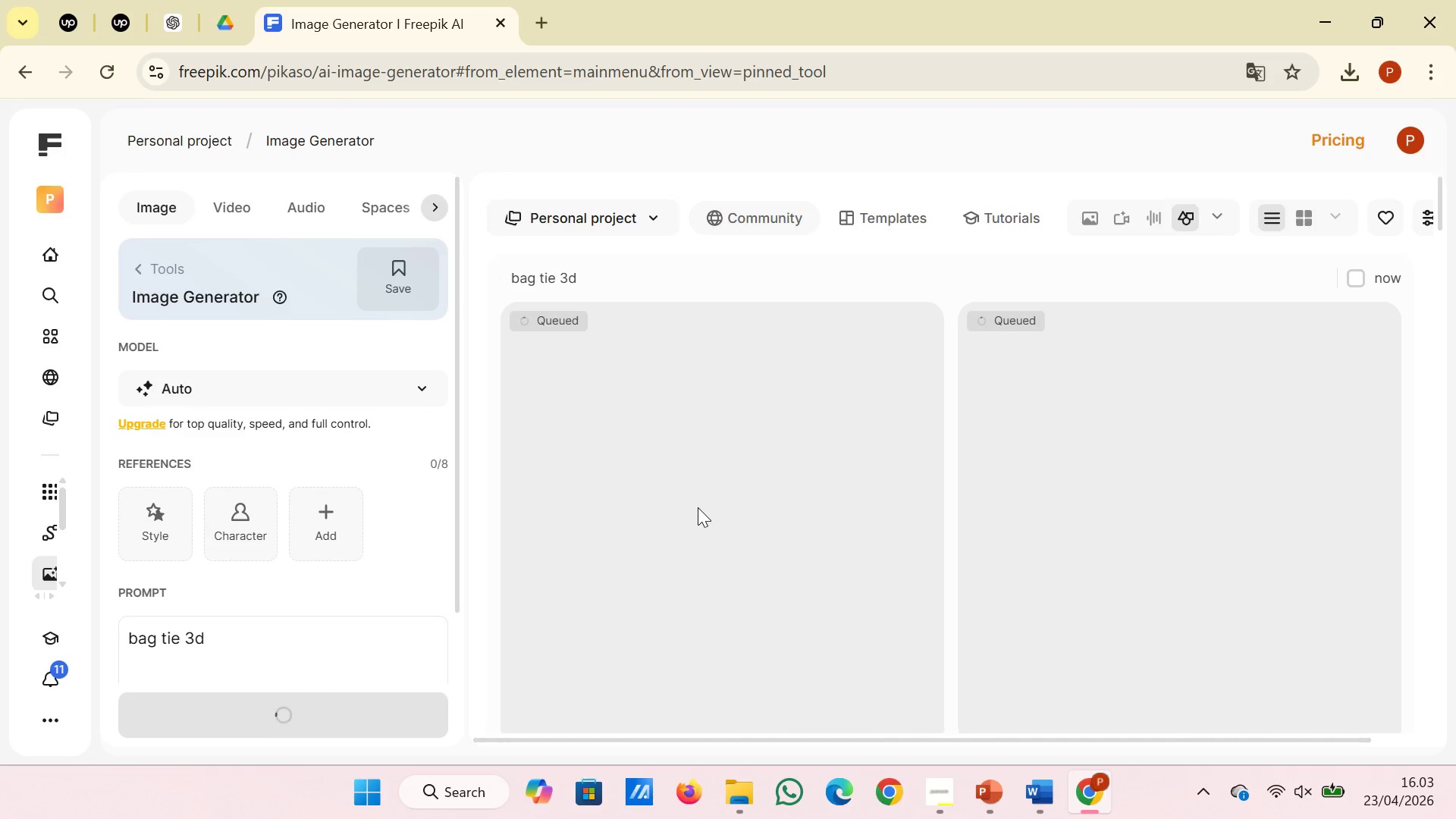 
scroll: coordinate [698, 507], scroll_direction: down, amount: 13.0
 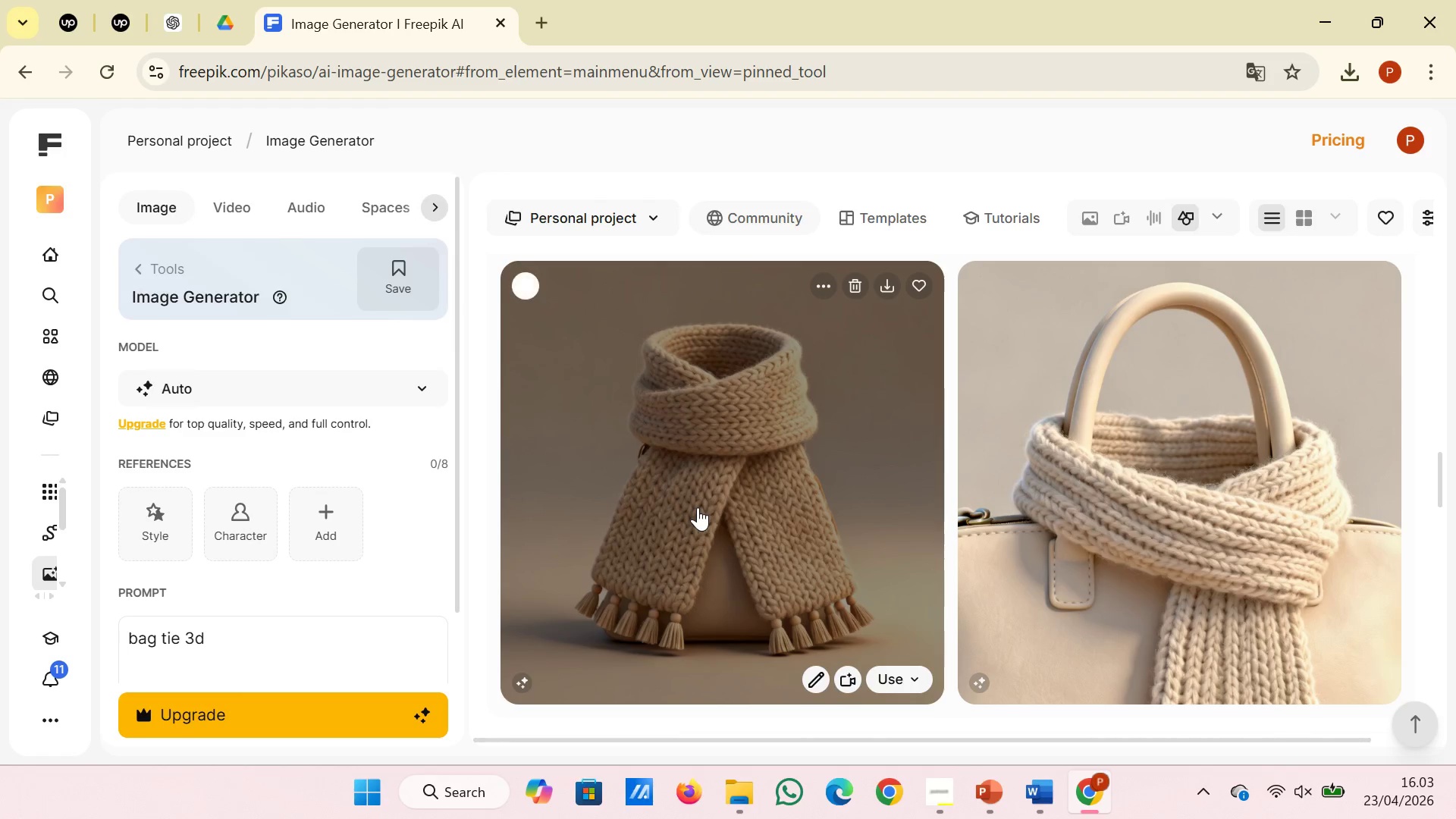 
scroll: coordinate [698, 507], scroll_direction: up, amount: 19.0
 